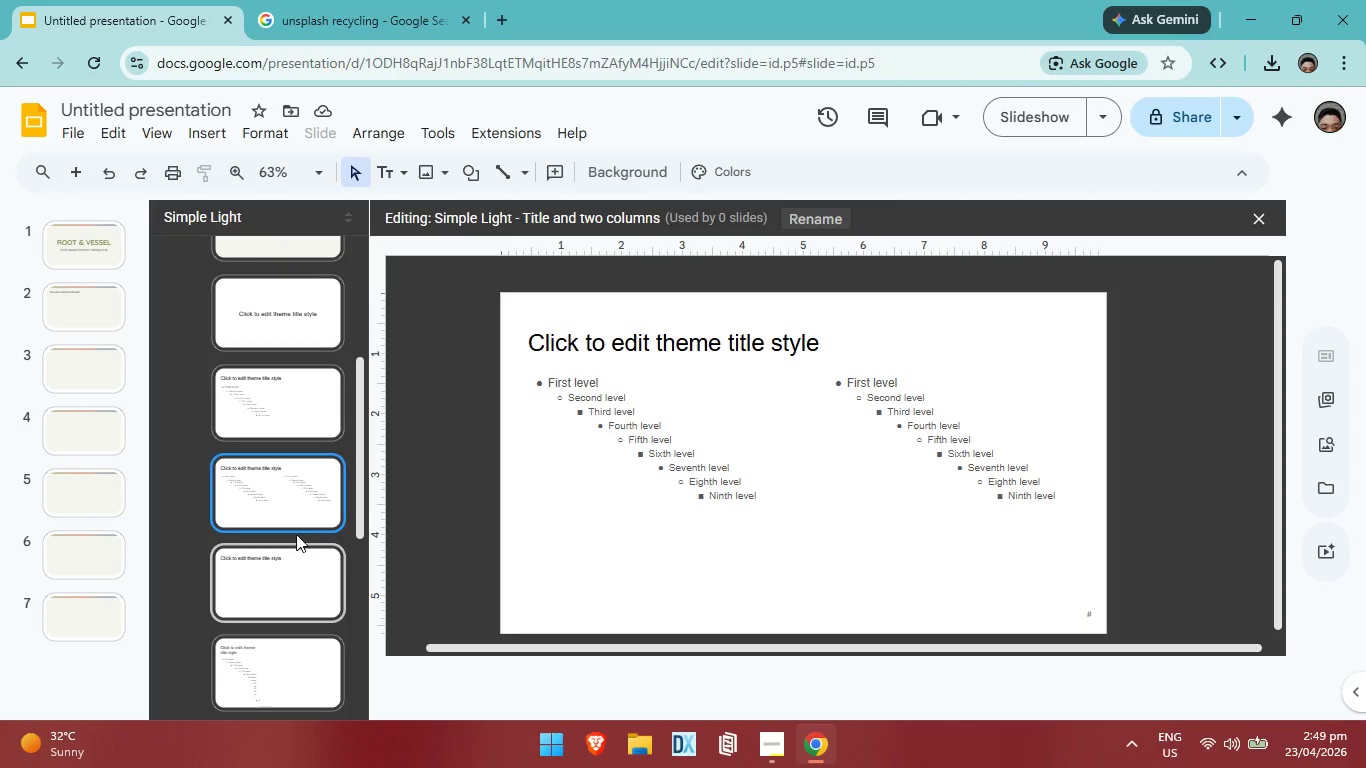 
left_click([296, 538])
 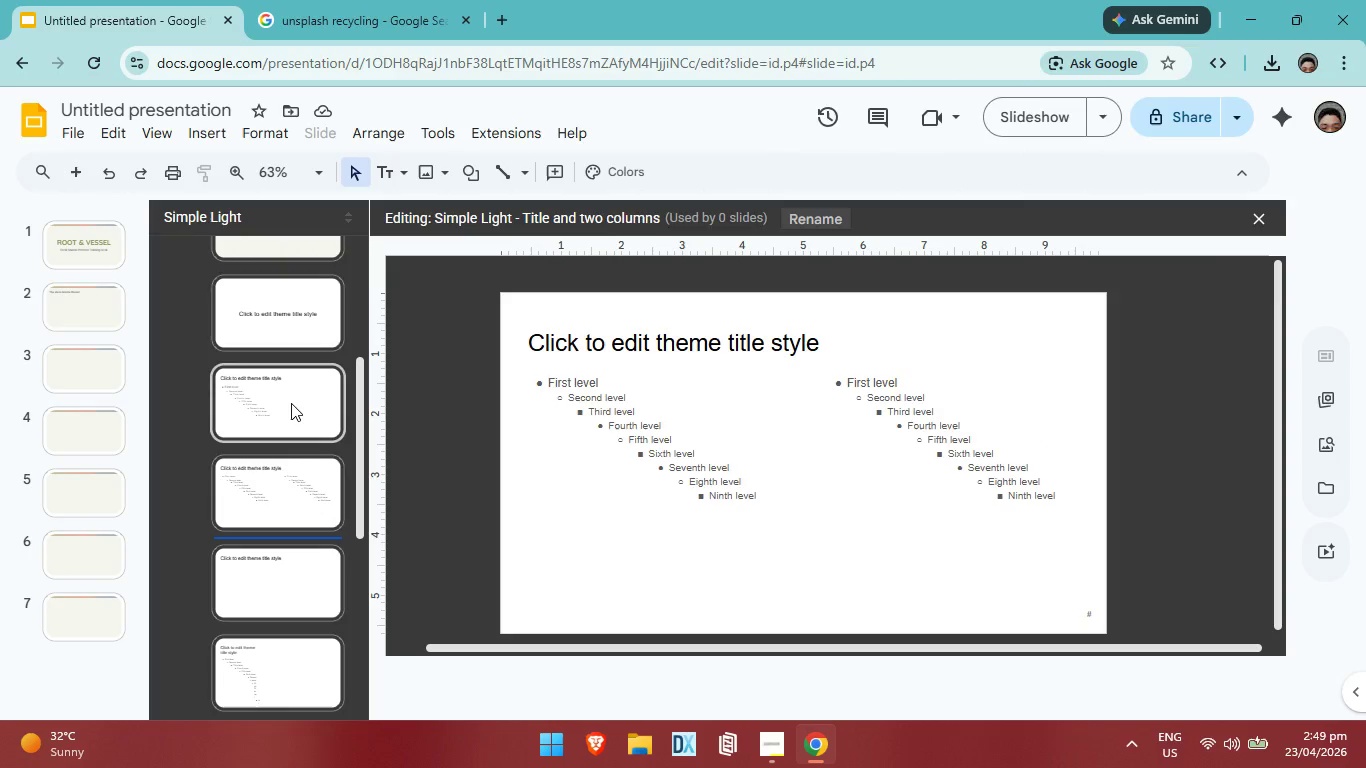 
left_click([291, 403])
 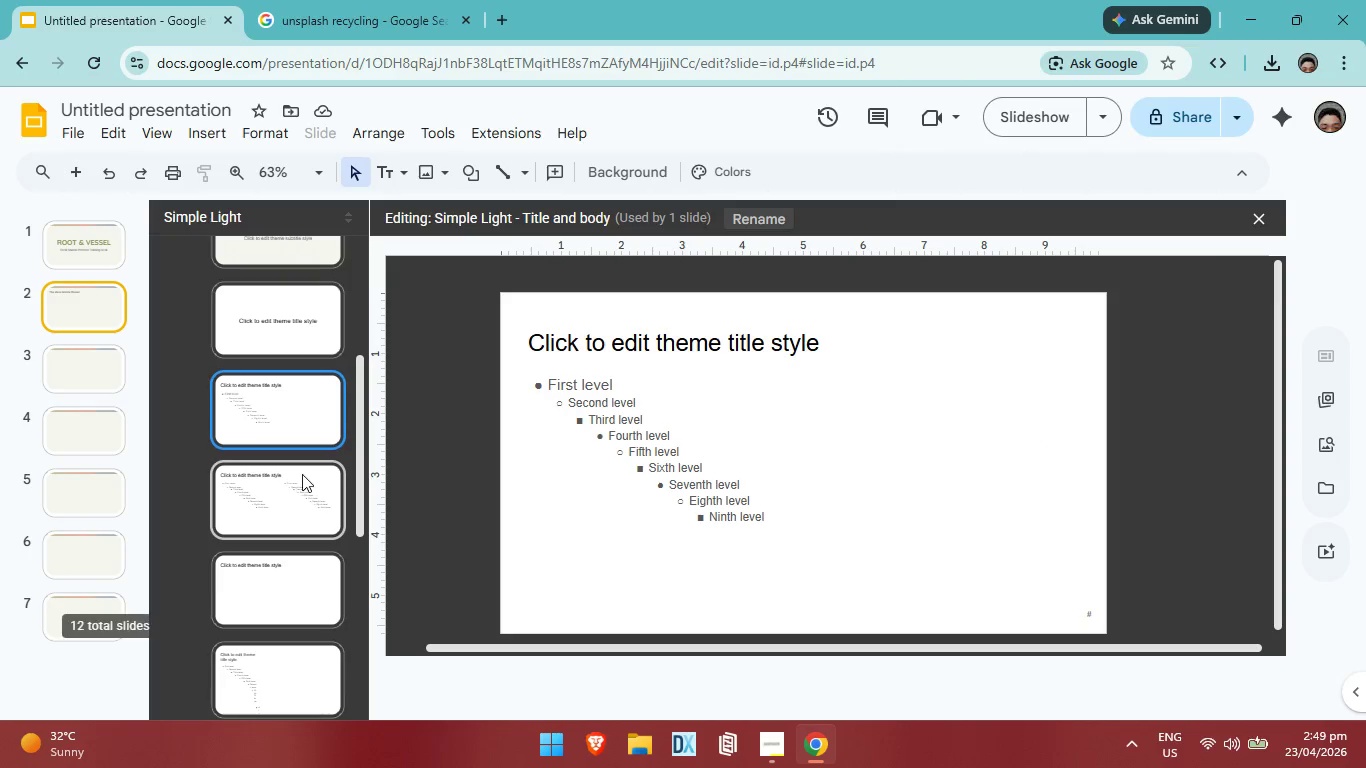 
scroll: coordinate [297, 469], scroll_direction: down, amount: 4.0
 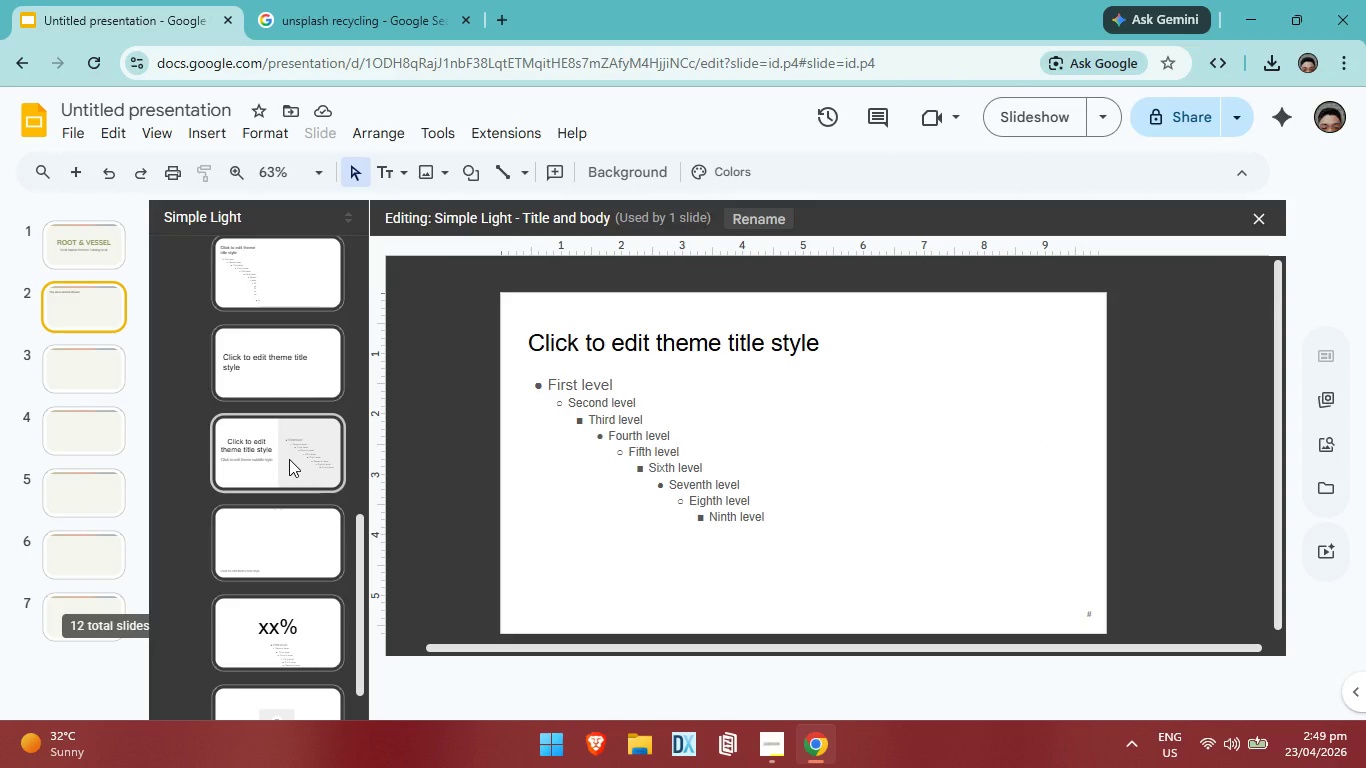 
left_click([289, 459])
 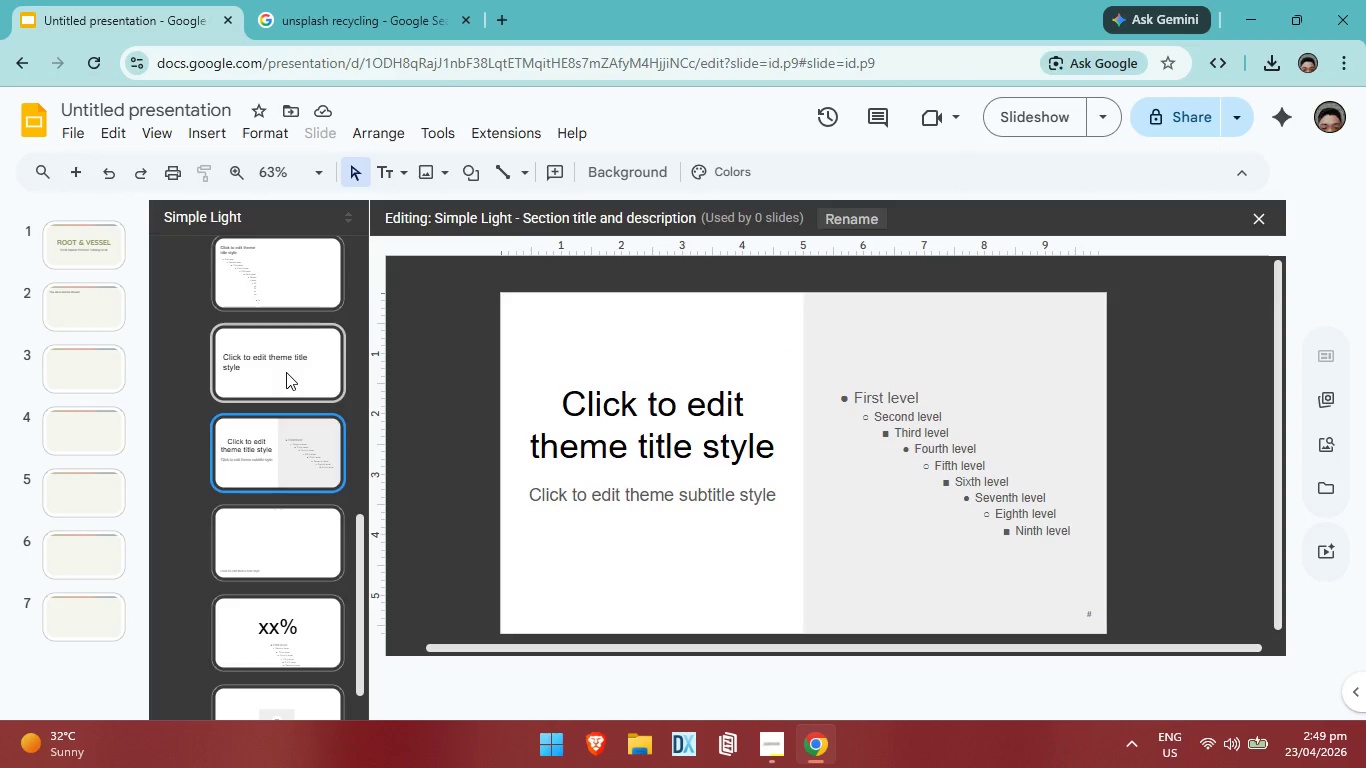 
left_click([286, 372])
 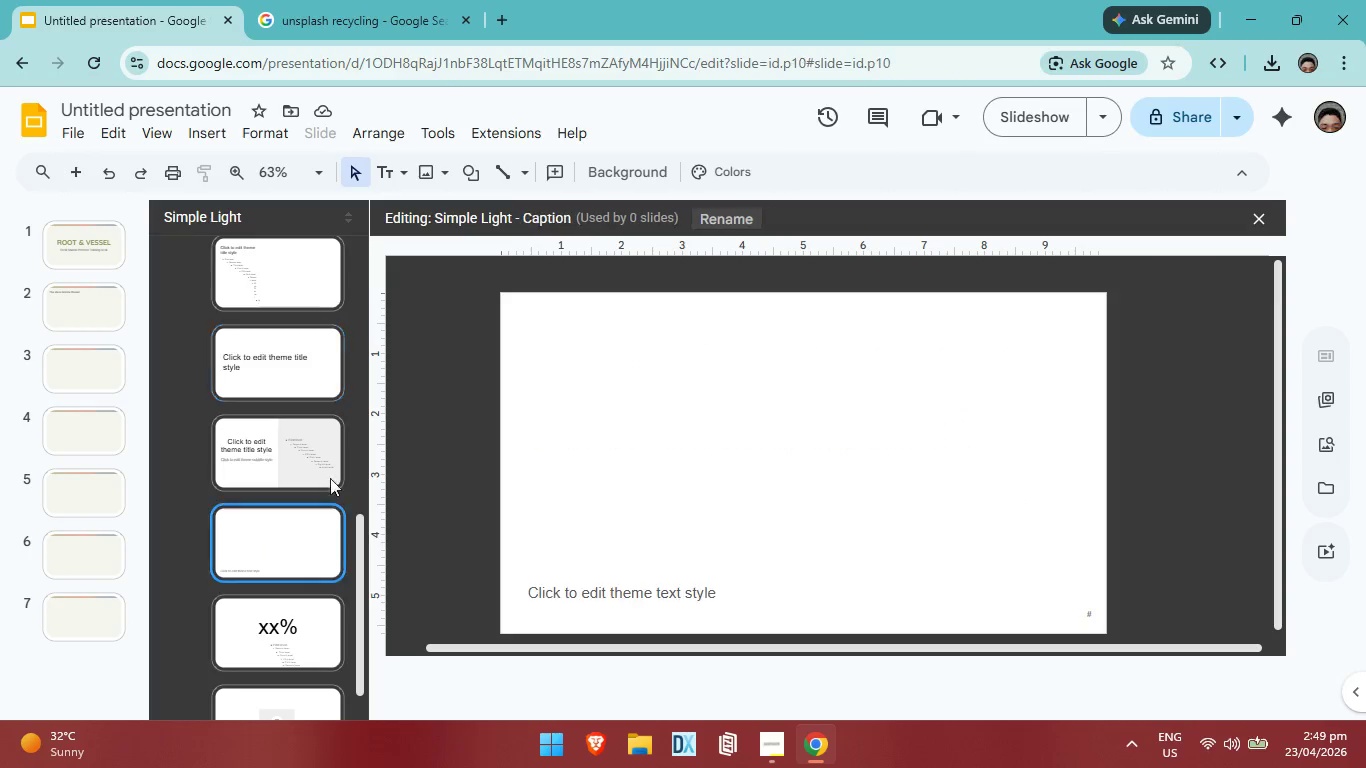 
left_click_drag(start_coordinate=[273, 540], to_coordinate=[274, 530])
 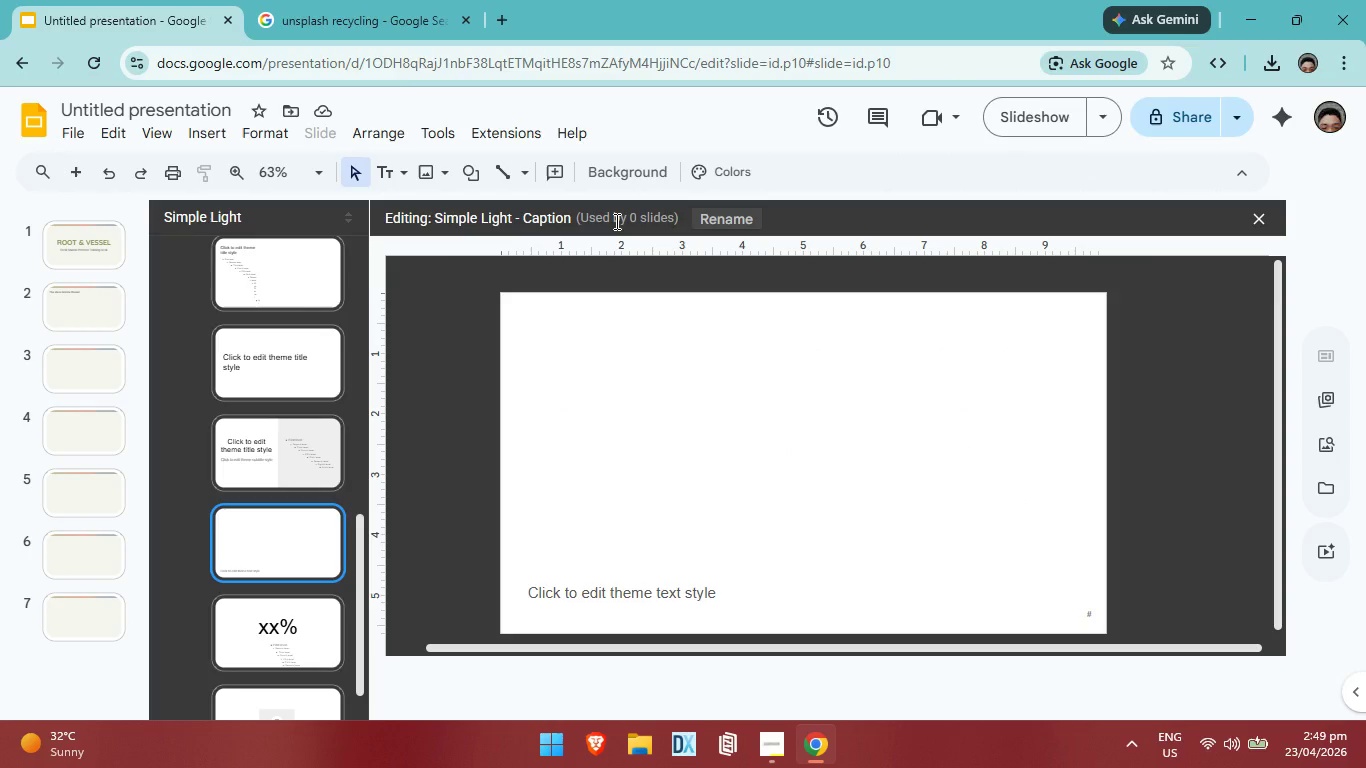 
double_click([615, 221])
 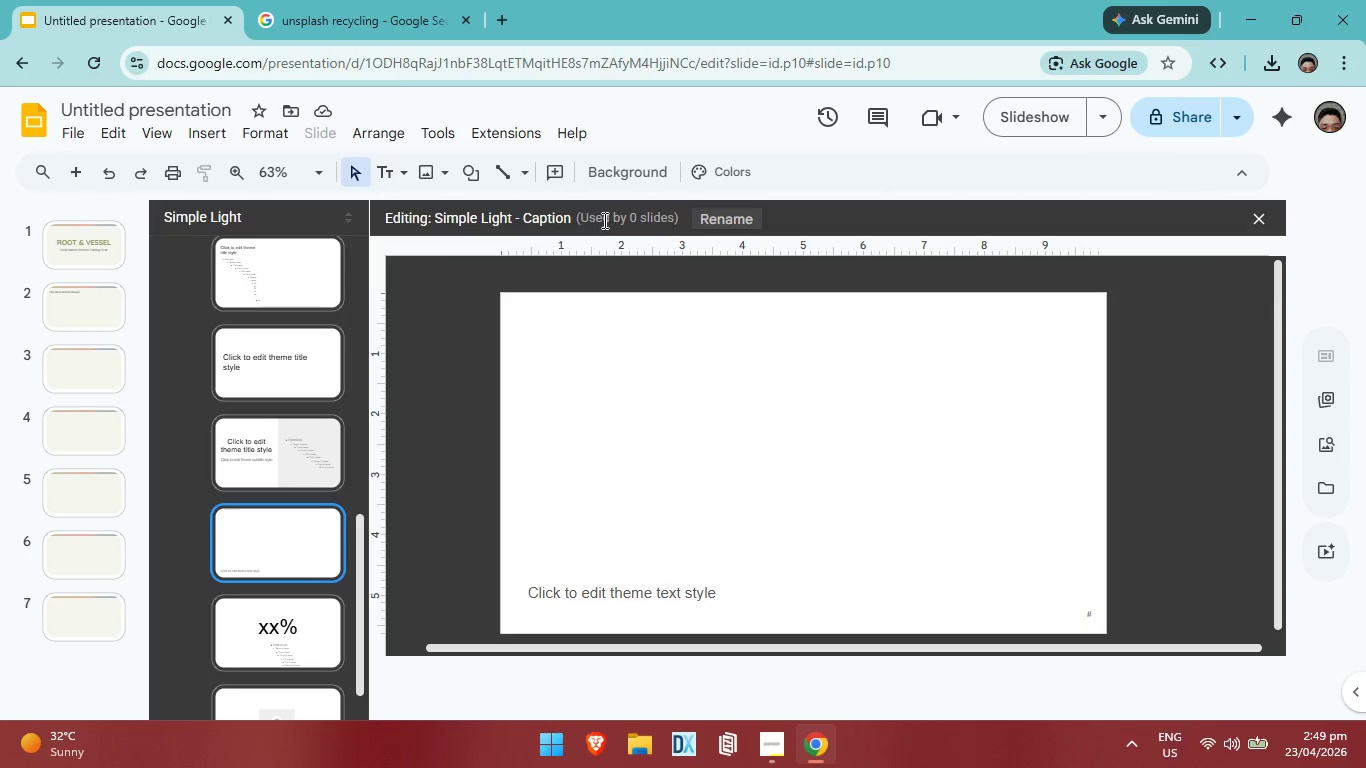 
triple_click([615, 221])
 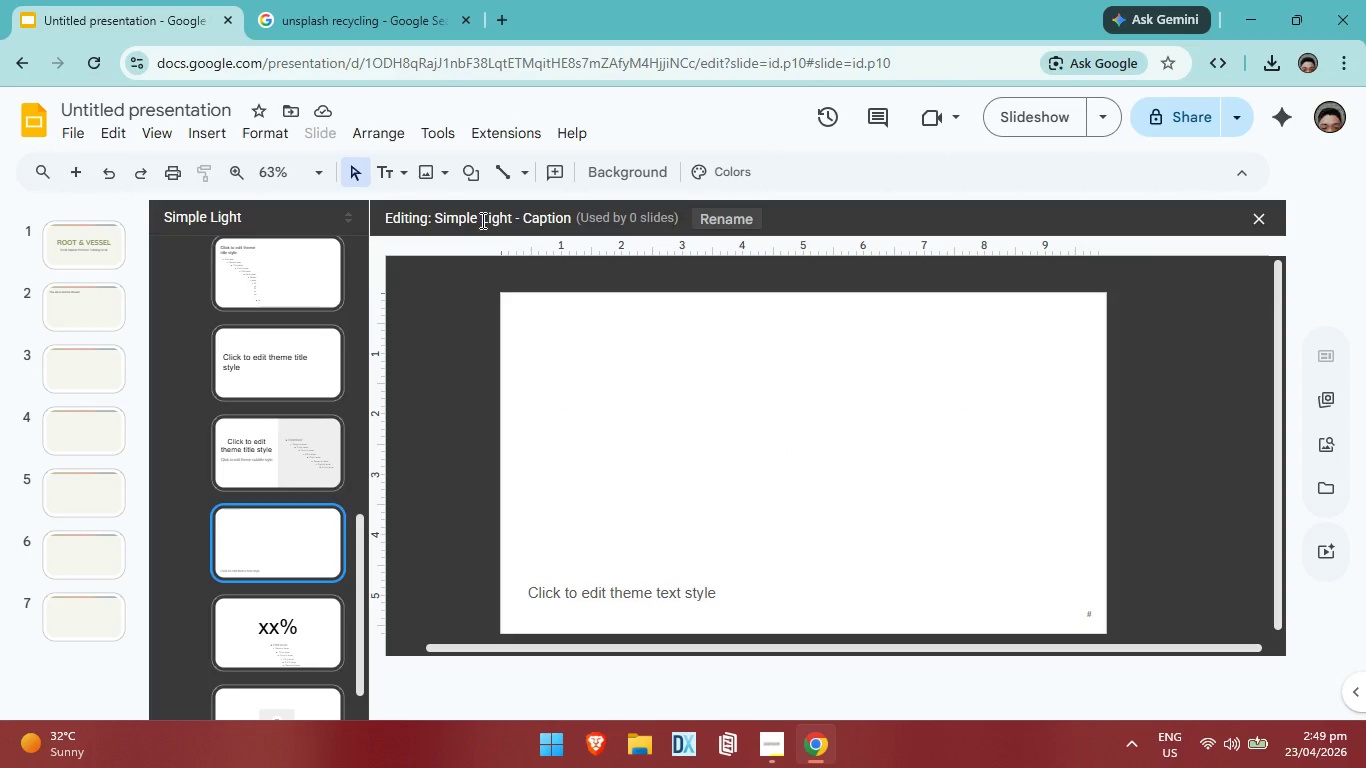 
triple_click([481, 220])
 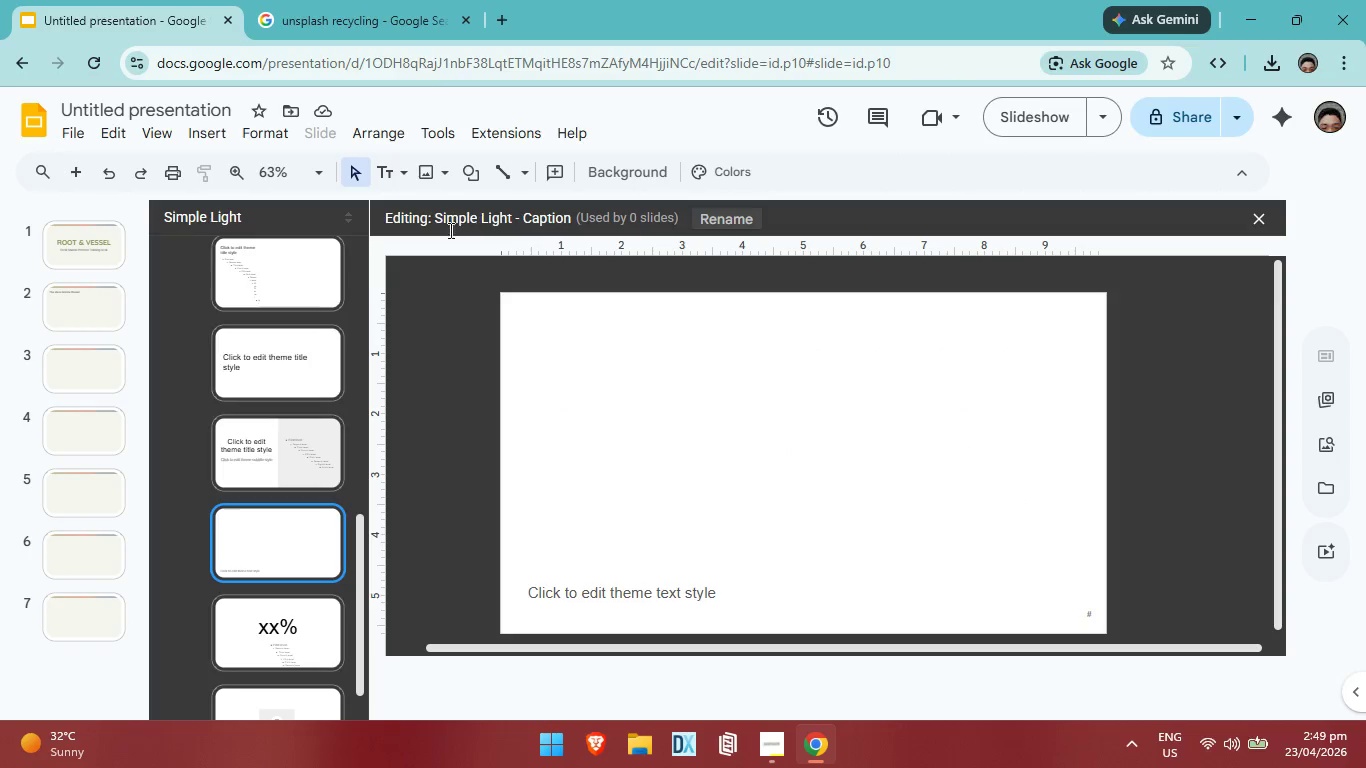 
triple_click([475, 220])
 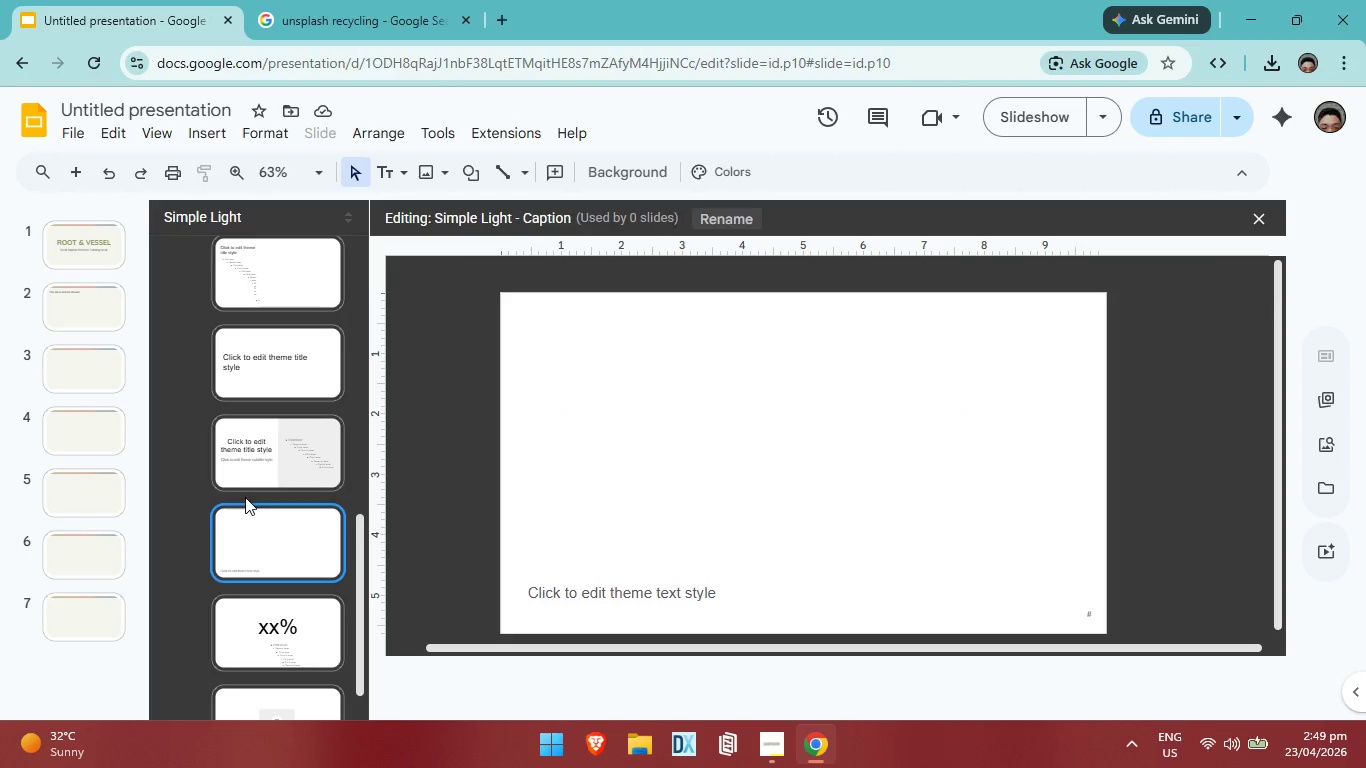 
triple_click([245, 497])
 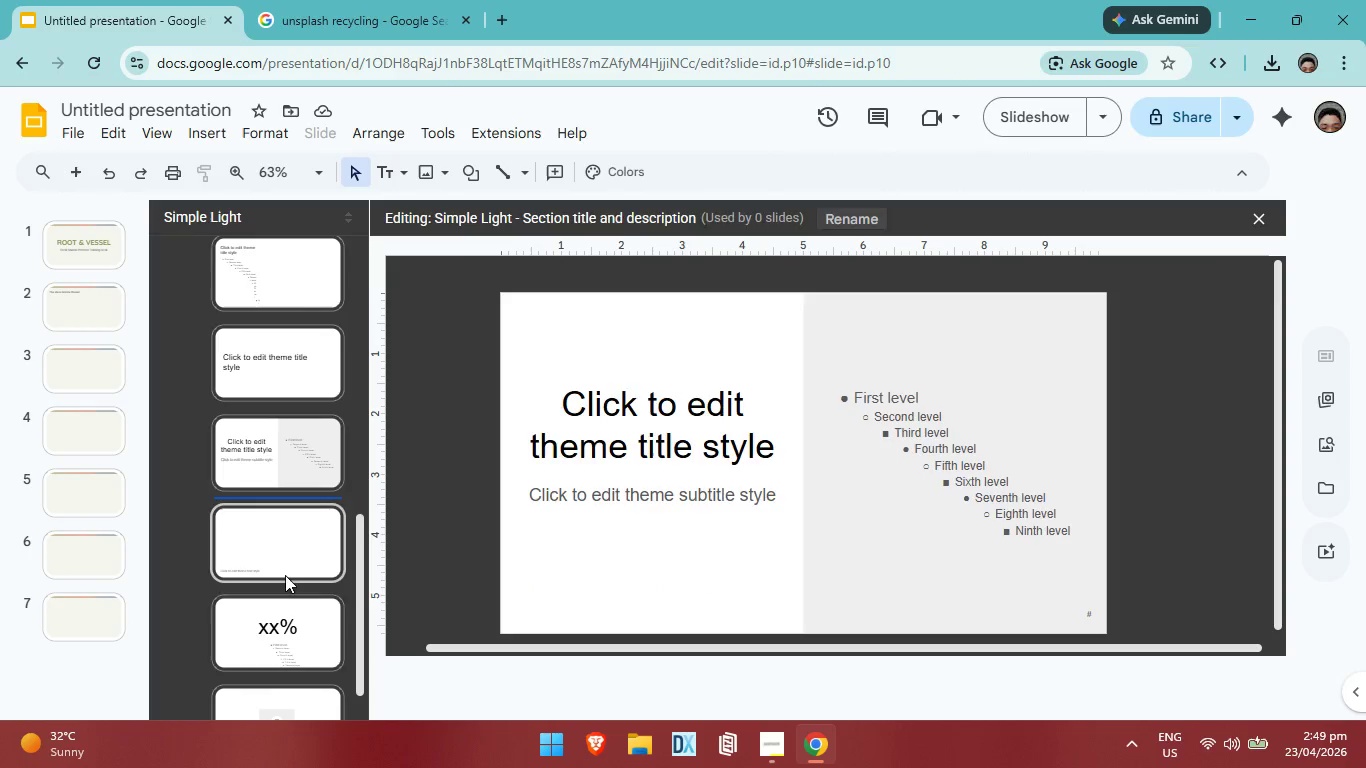 
left_click_drag(start_coordinate=[279, 556], to_coordinate=[285, 575])
 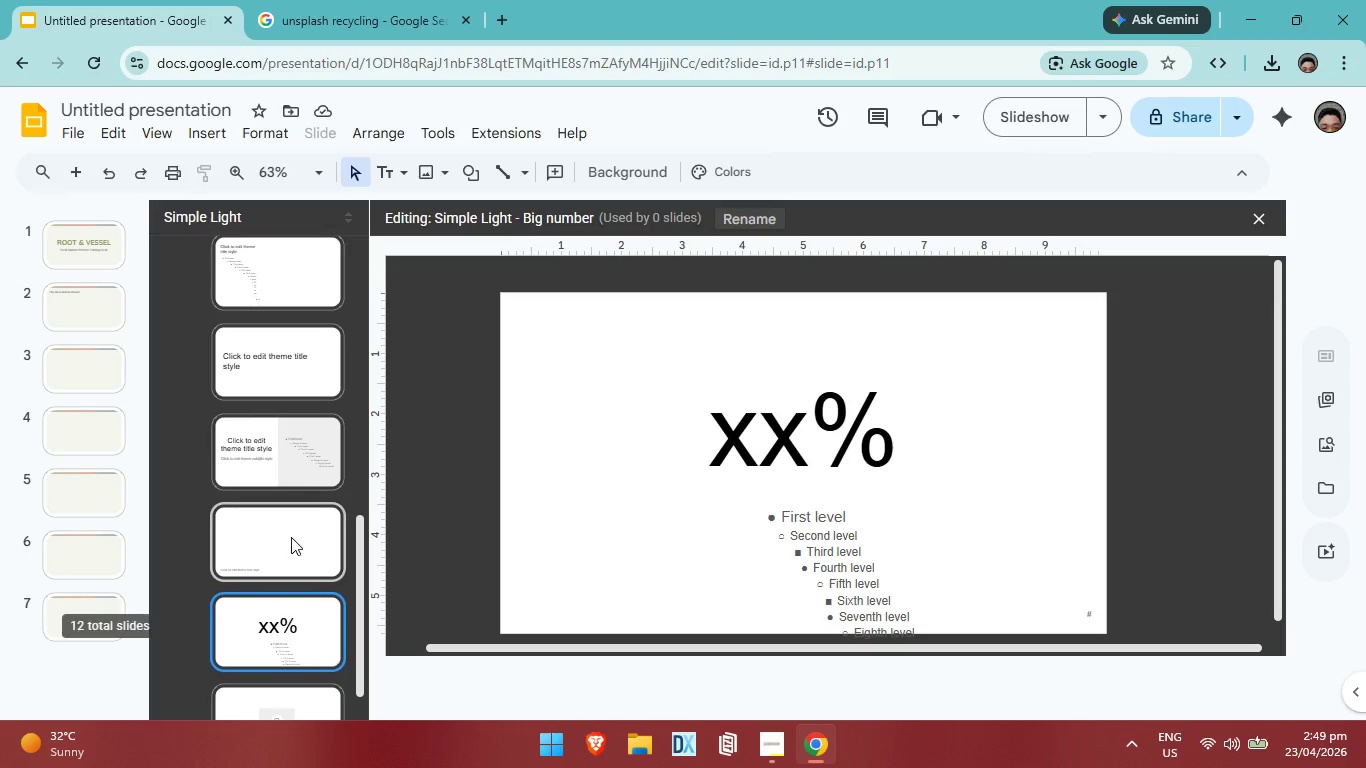 
scroll: coordinate [291, 537], scroll_direction: down, amount: 6.0
 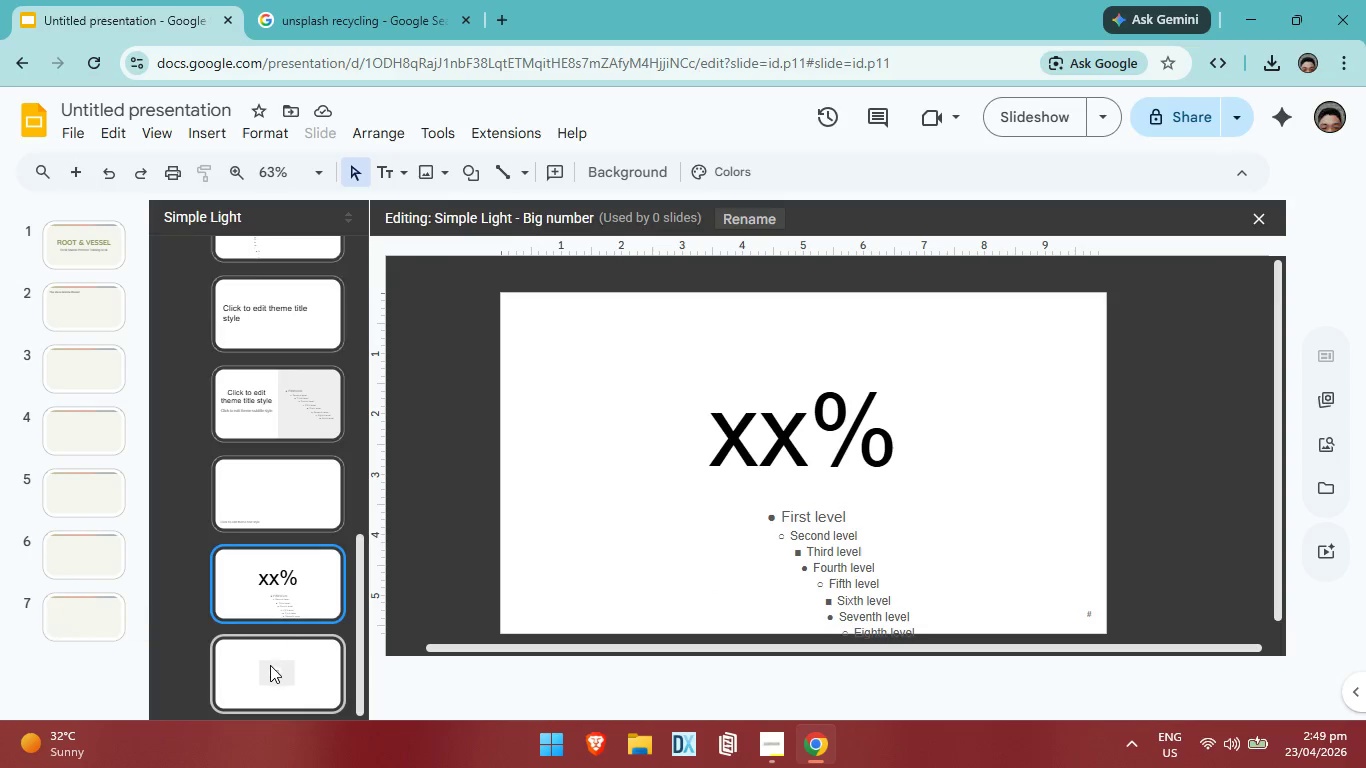 
left_click_drag(start_coordinate=[270, 665], to_coordinate=[266, 636])
 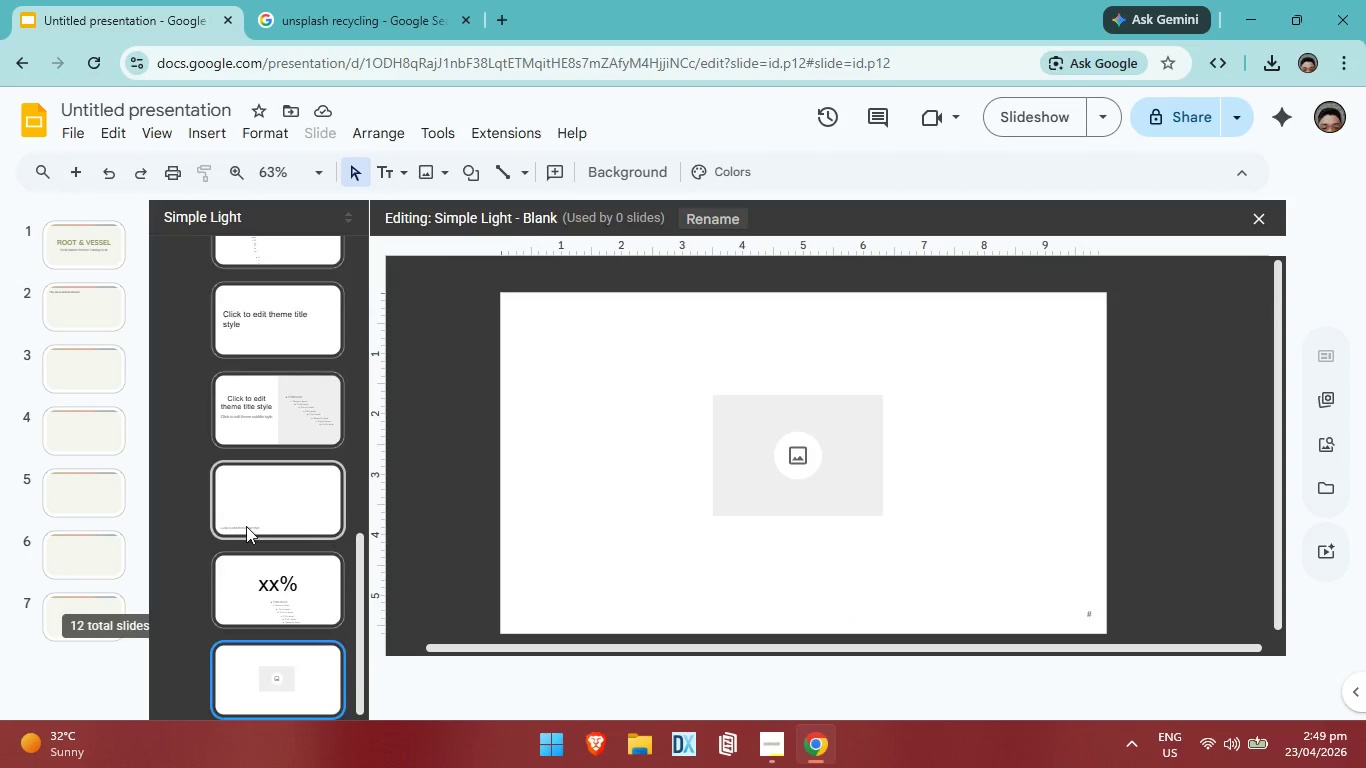 
scroll: coordinate [292, 542], scroll_direction: up, amount: 18.0
 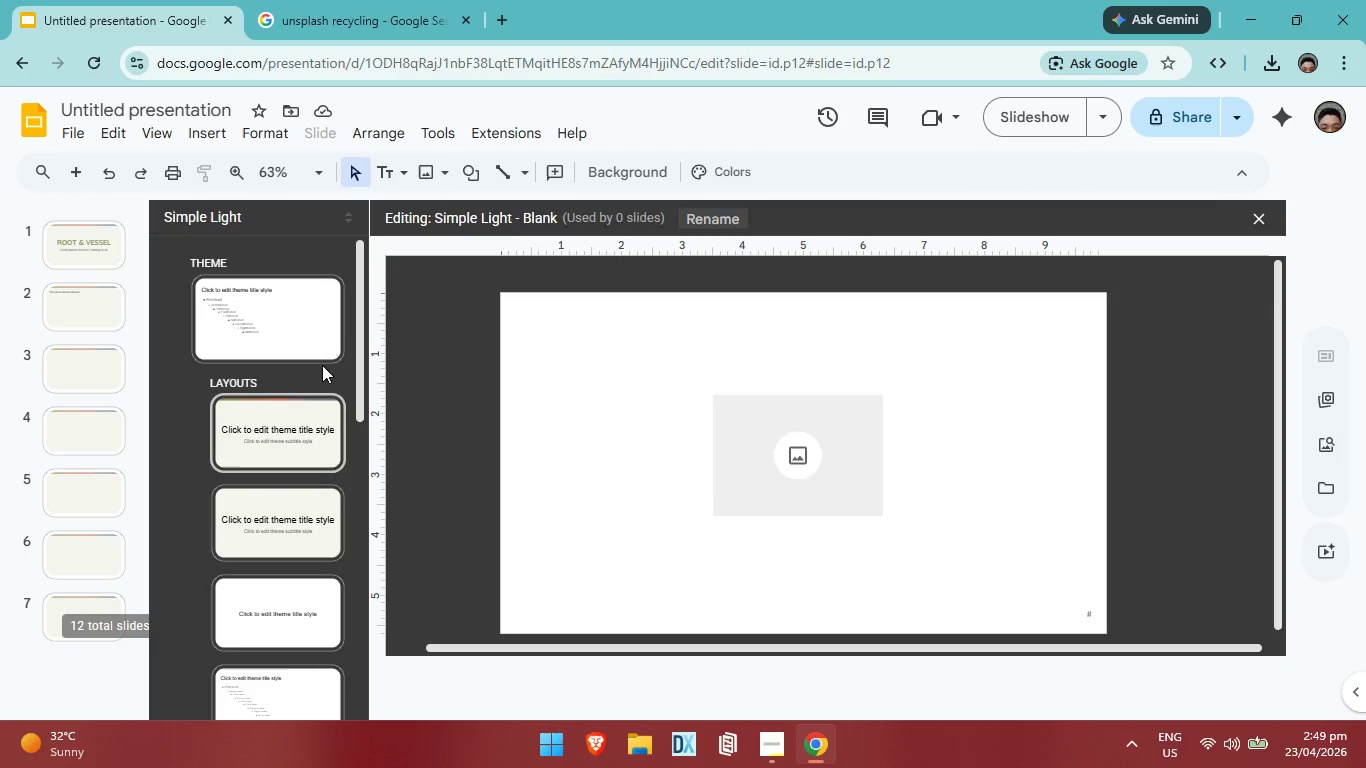 
left_click([293, 330])
 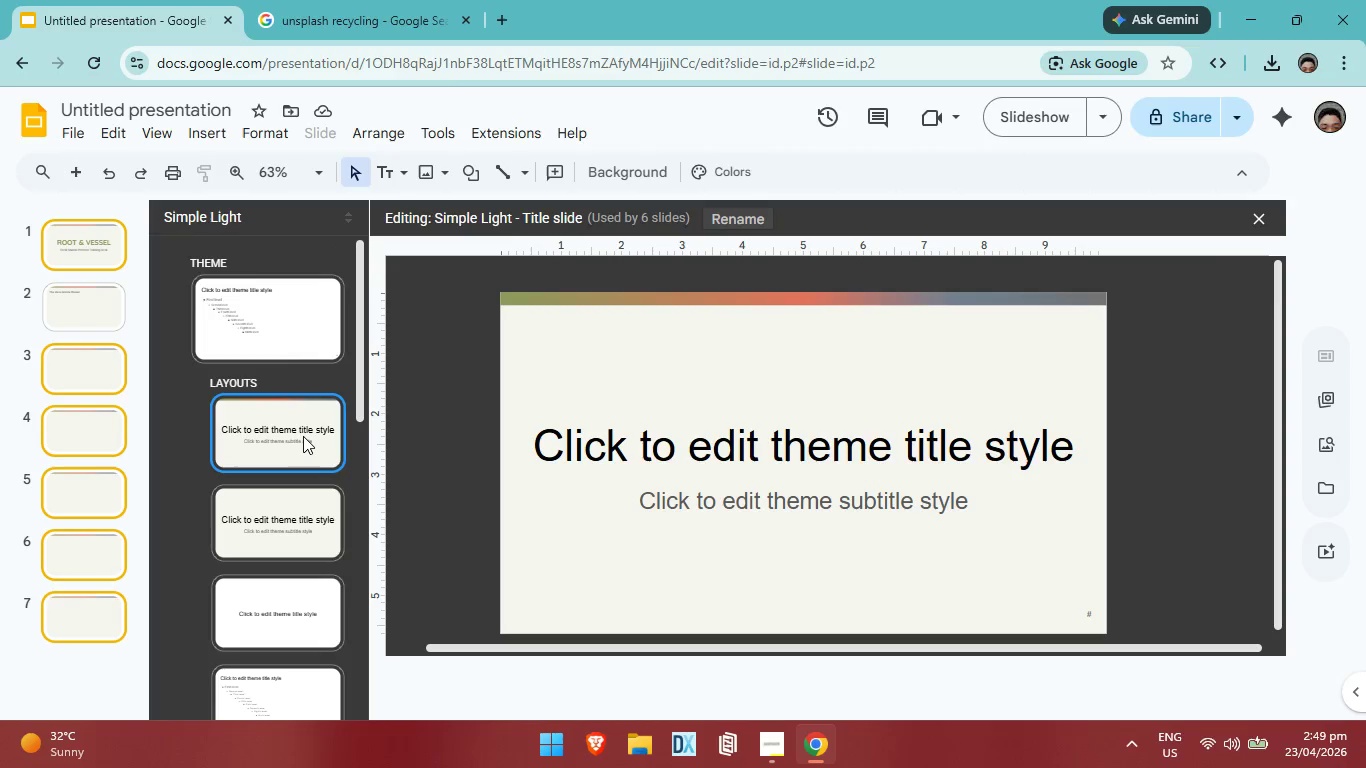 
left_click([303, 436])
 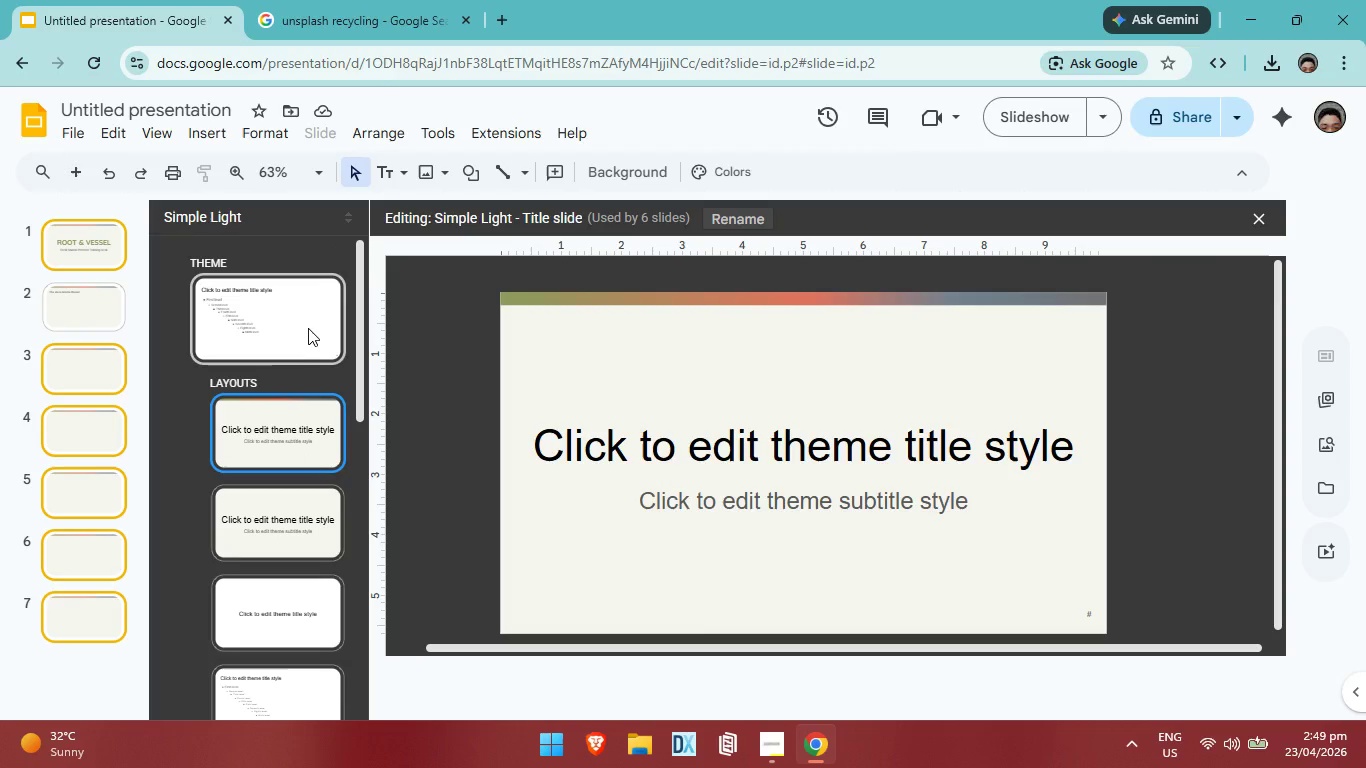 
left_click([308, 328])
 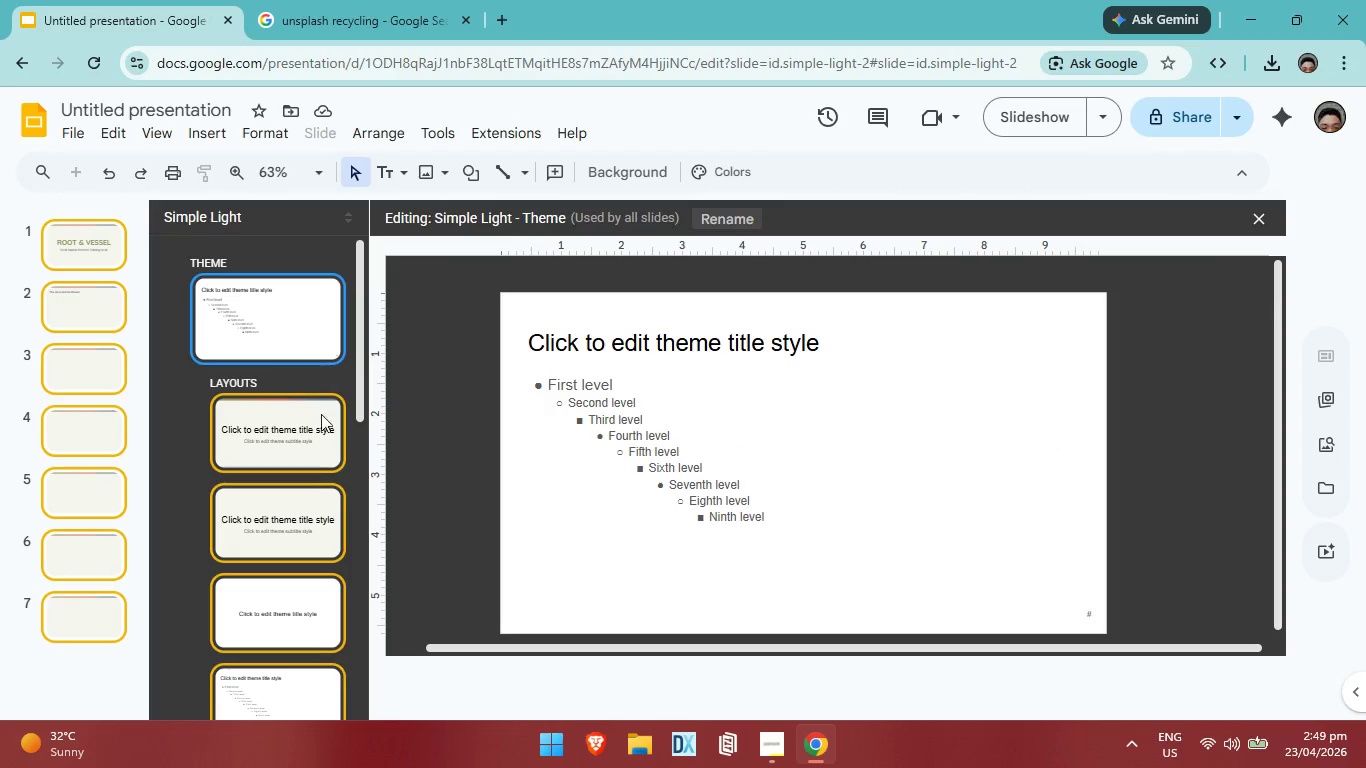 
left_click([321, 428])
 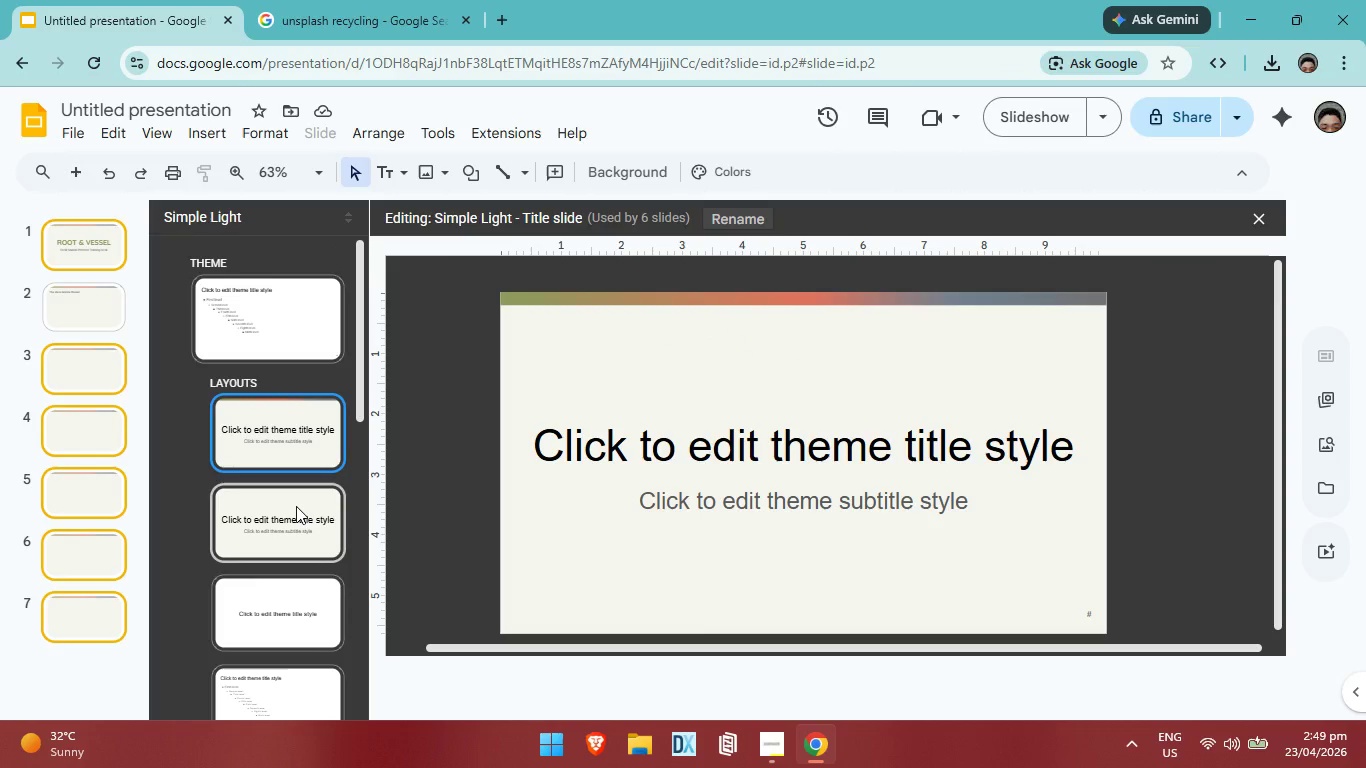 
left_click([296, 506])
 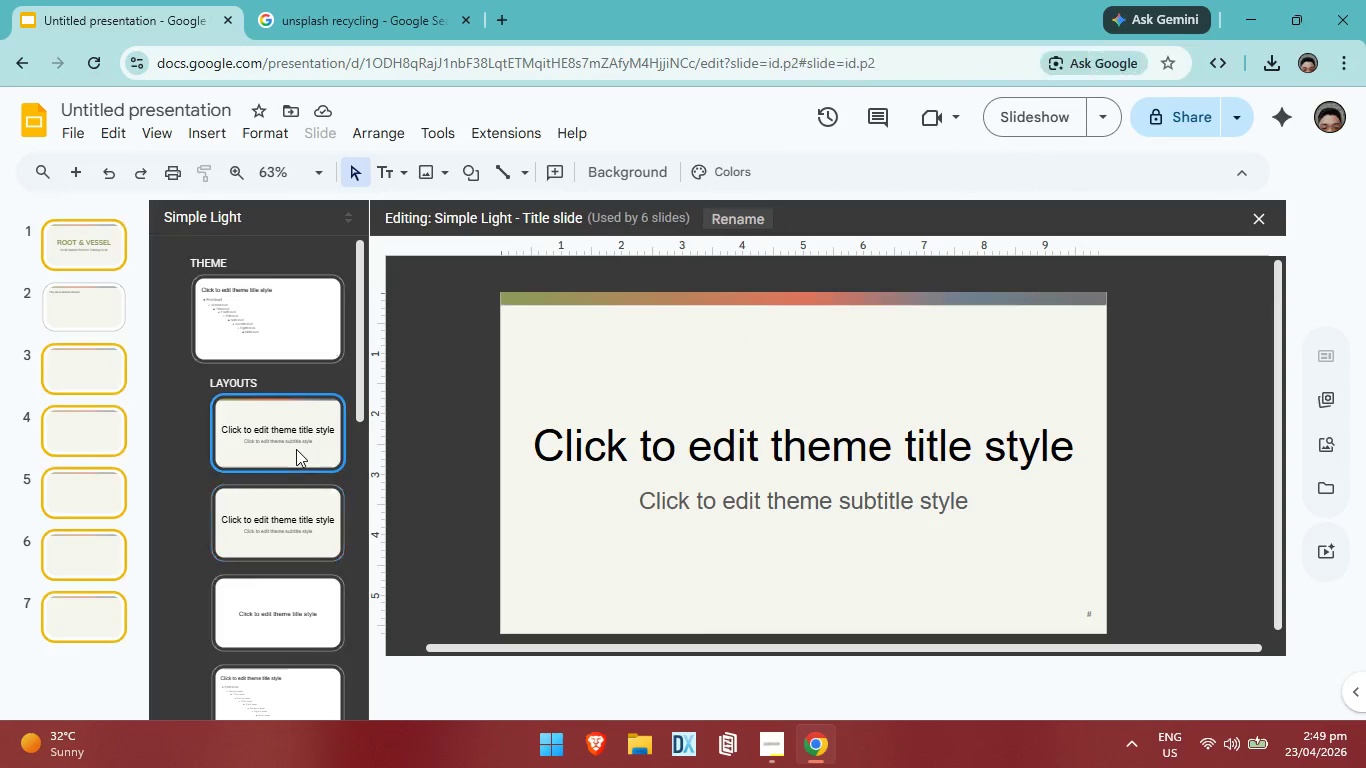 
left_click([296, 449])
 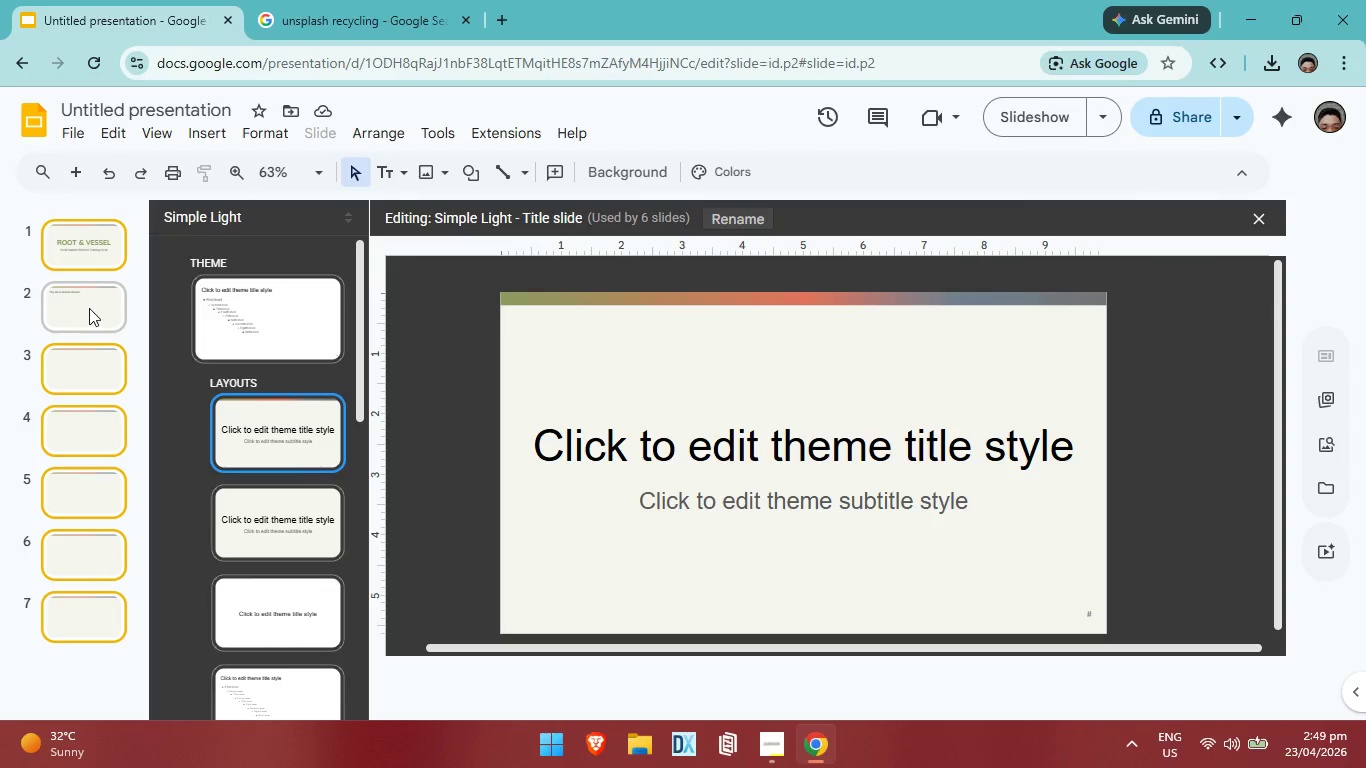 
wait(7.39)
 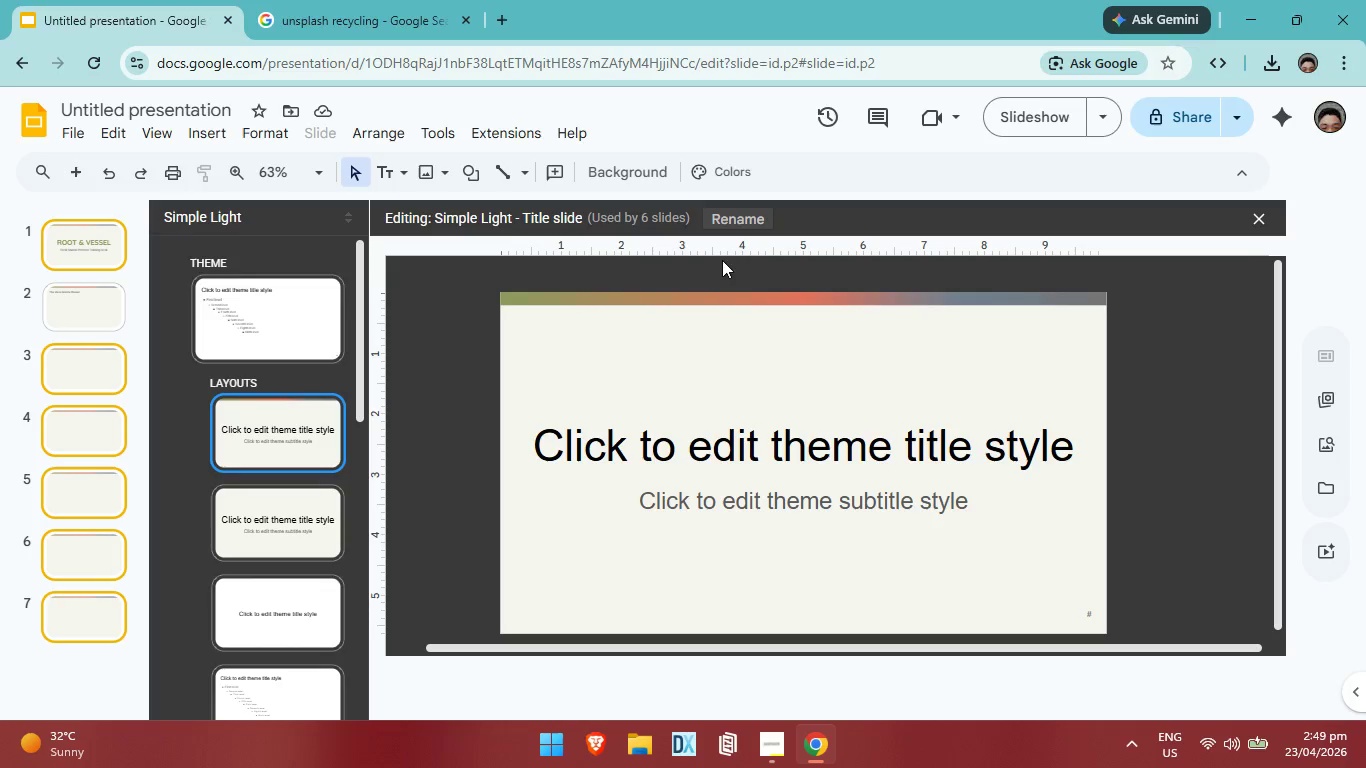 
left_click([84, 316])
 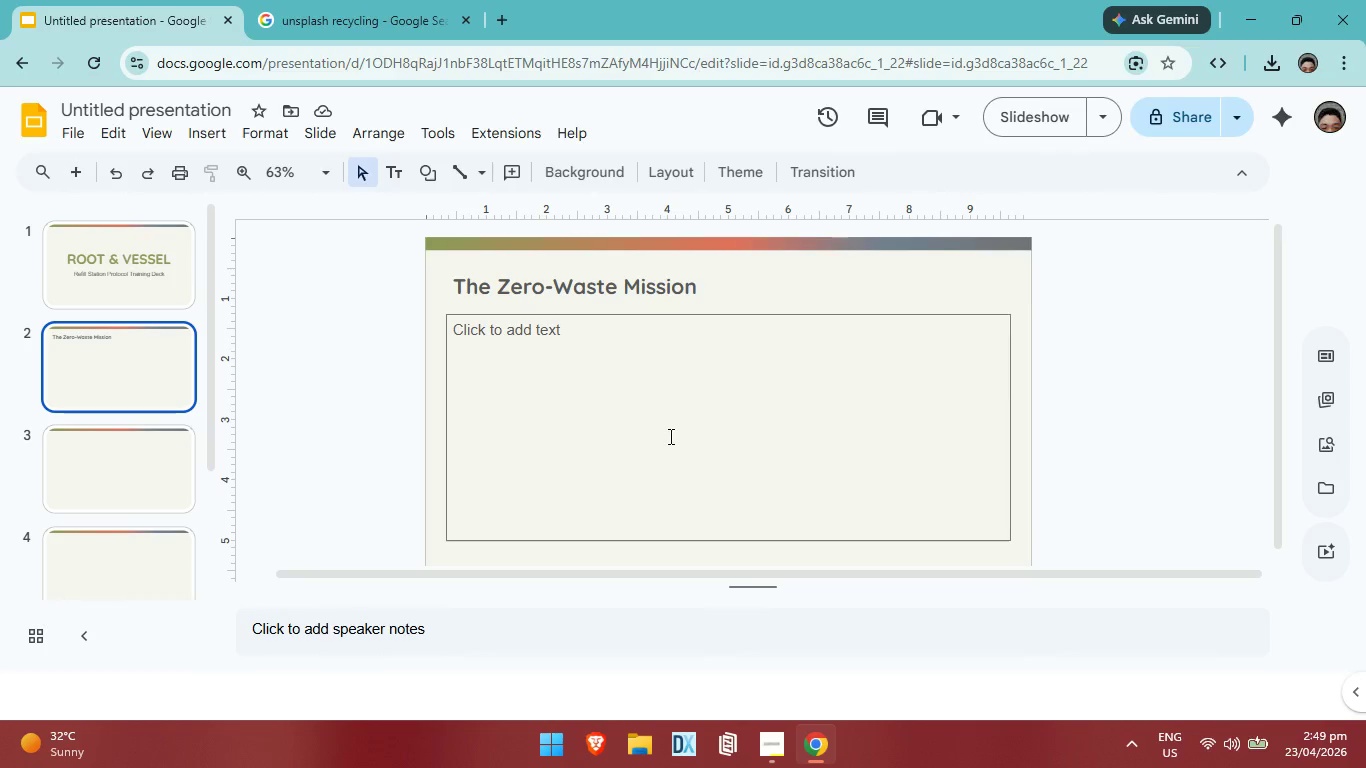 
left_click([639, 421])
 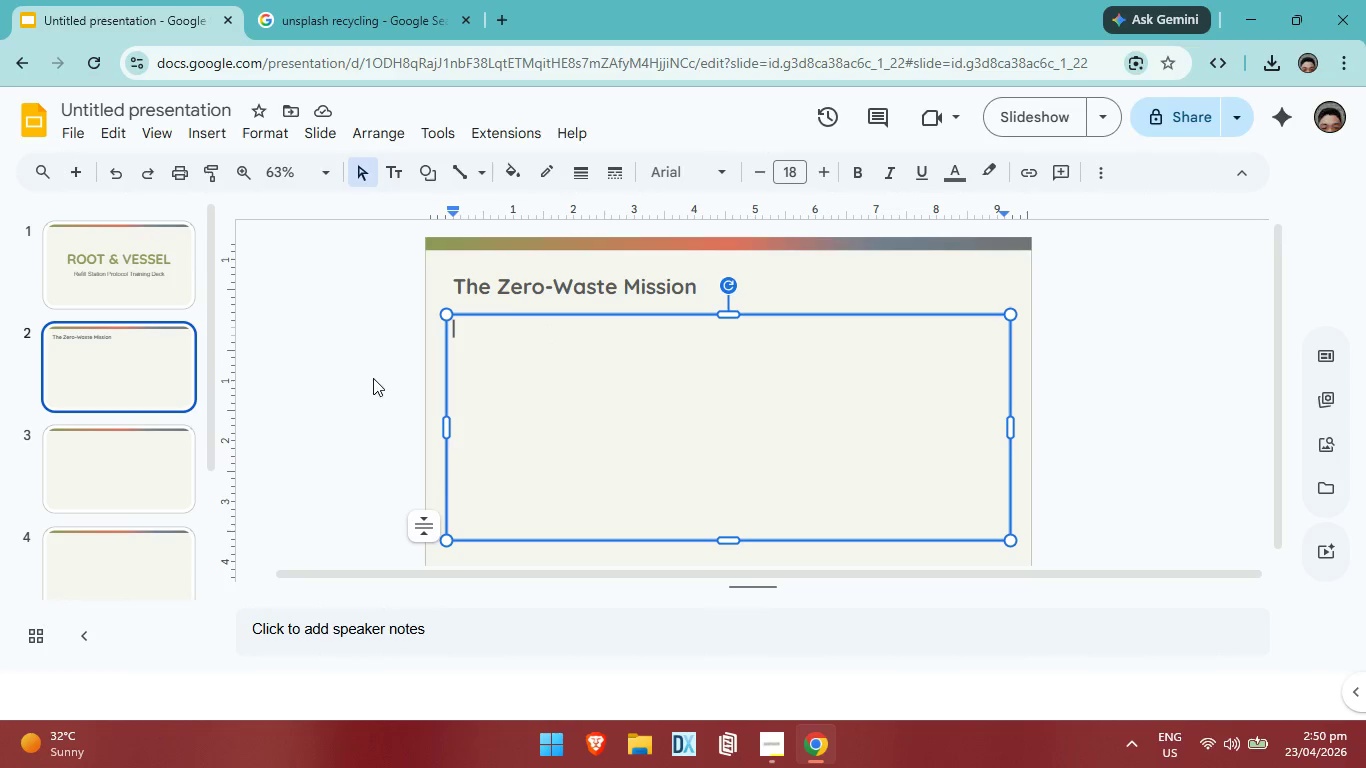 
left_click([553, 395])
 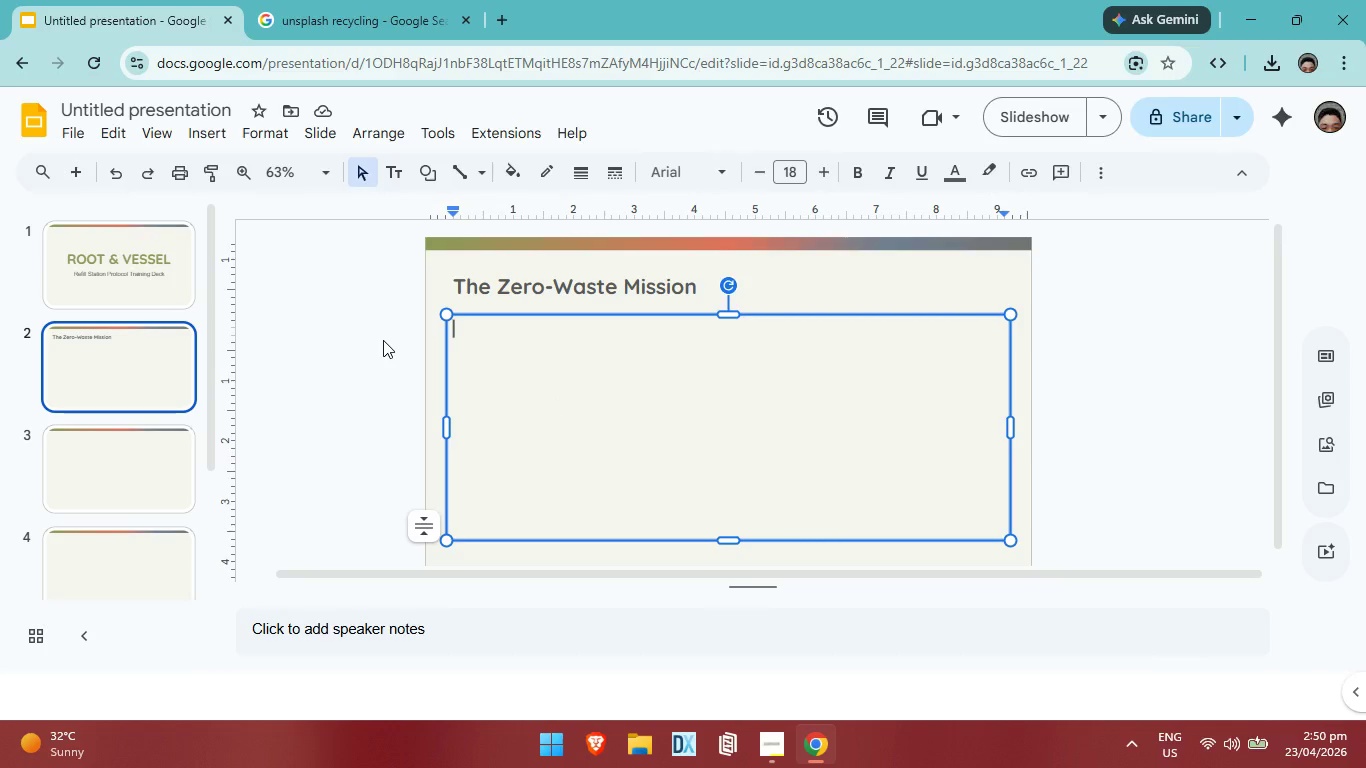 
left_click([383, 340])
 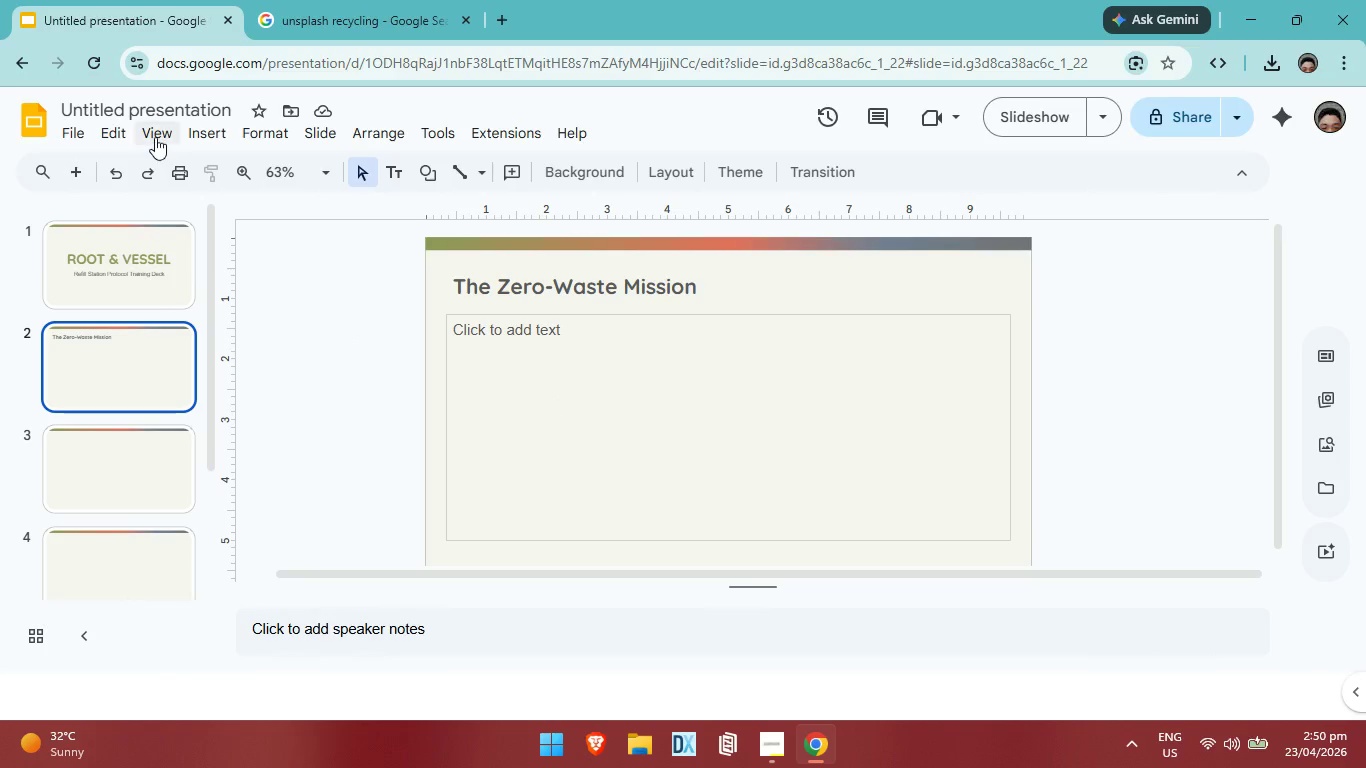 
left_click([155, 135])
 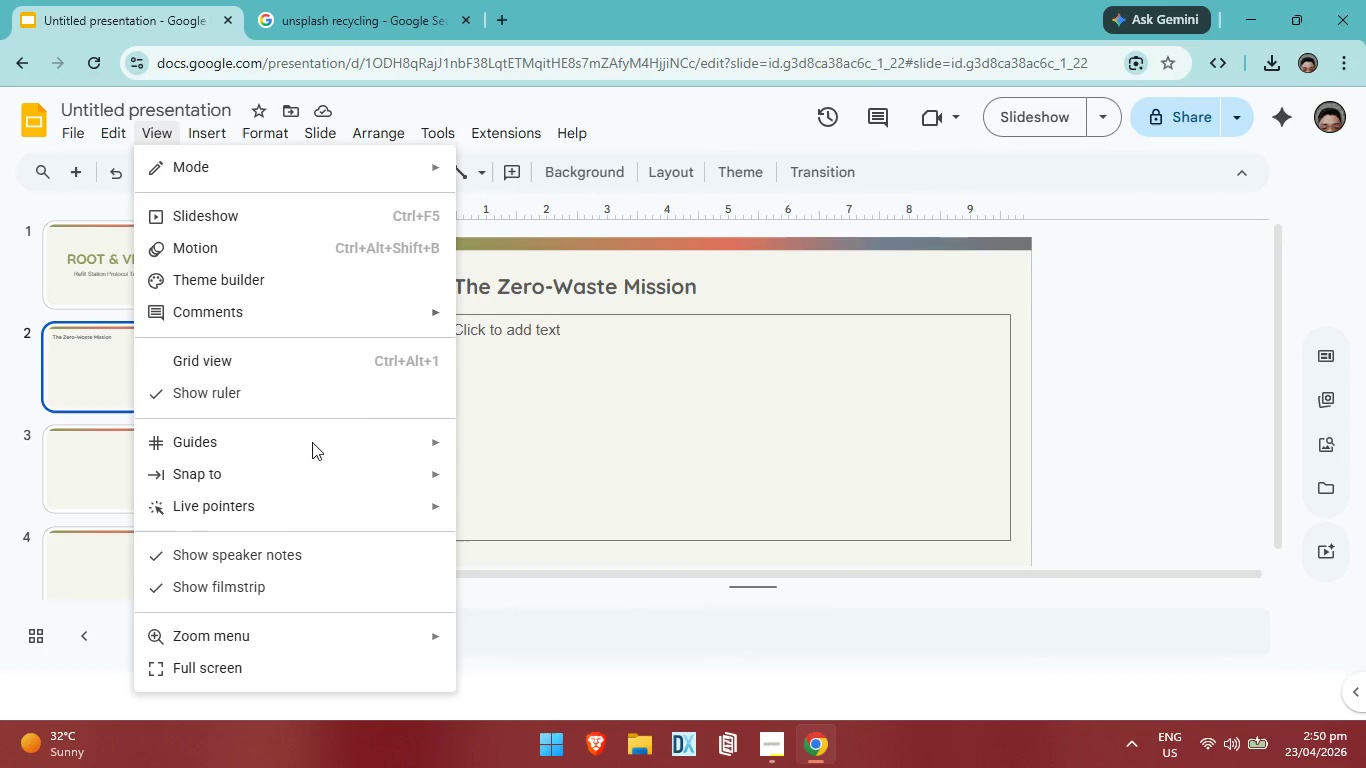 
wait(7.5)
 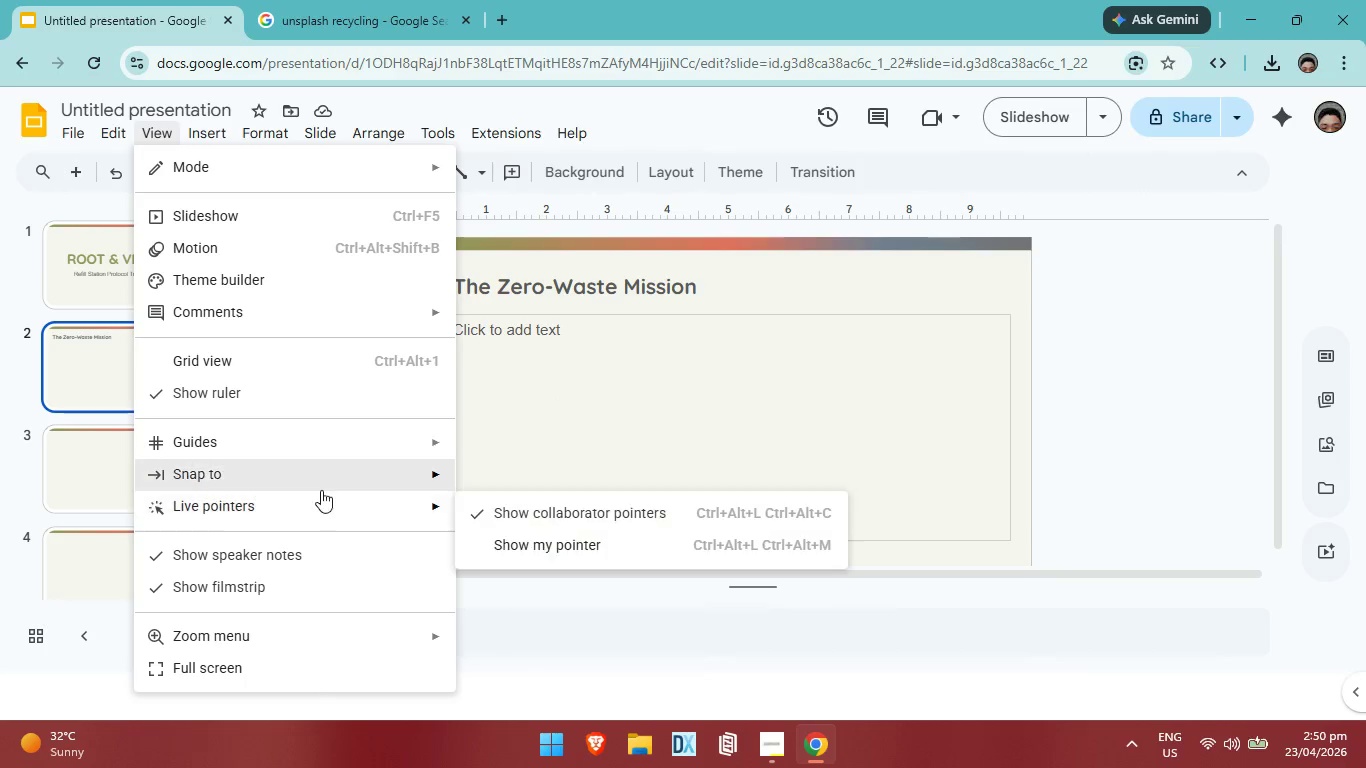 
left_click([270, 281])
 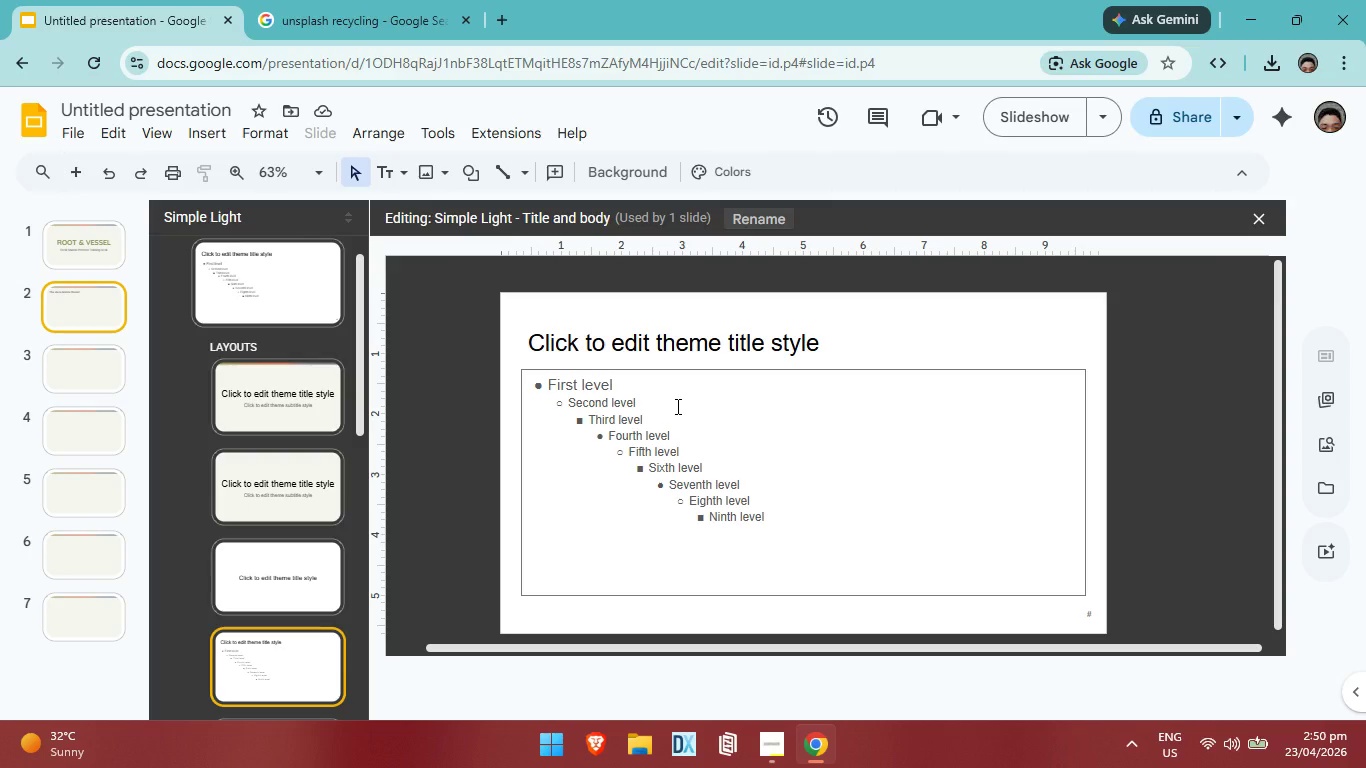 
wait(5.49)
 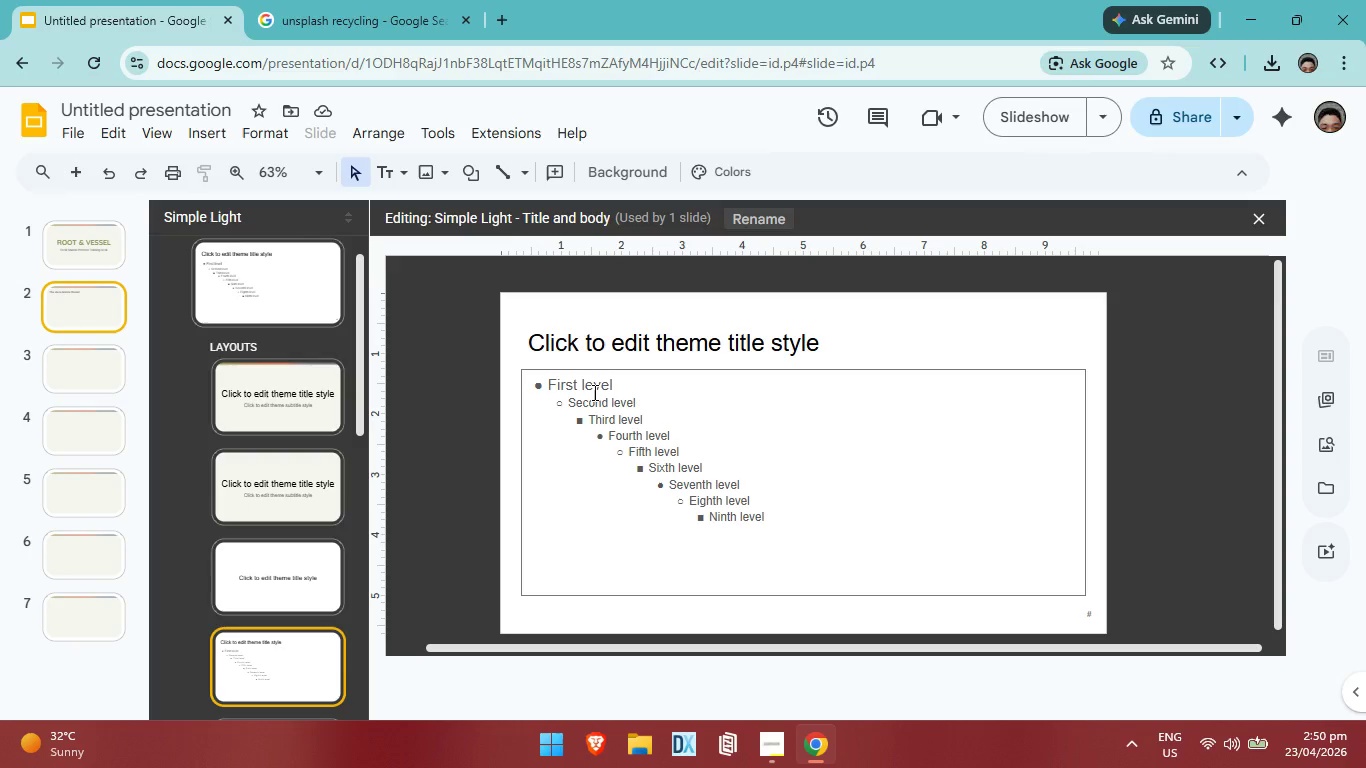 
left_click([308, 392])
 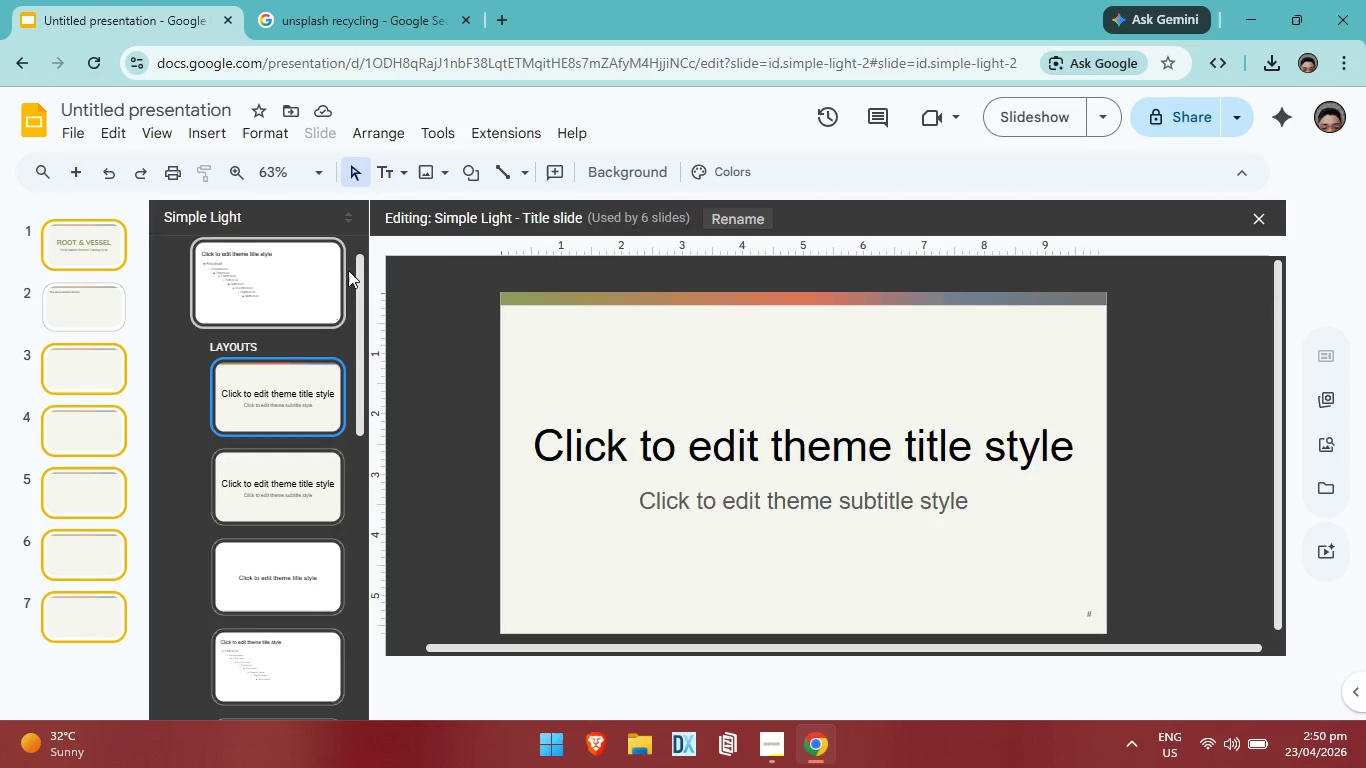 
left_click([348, 270])
 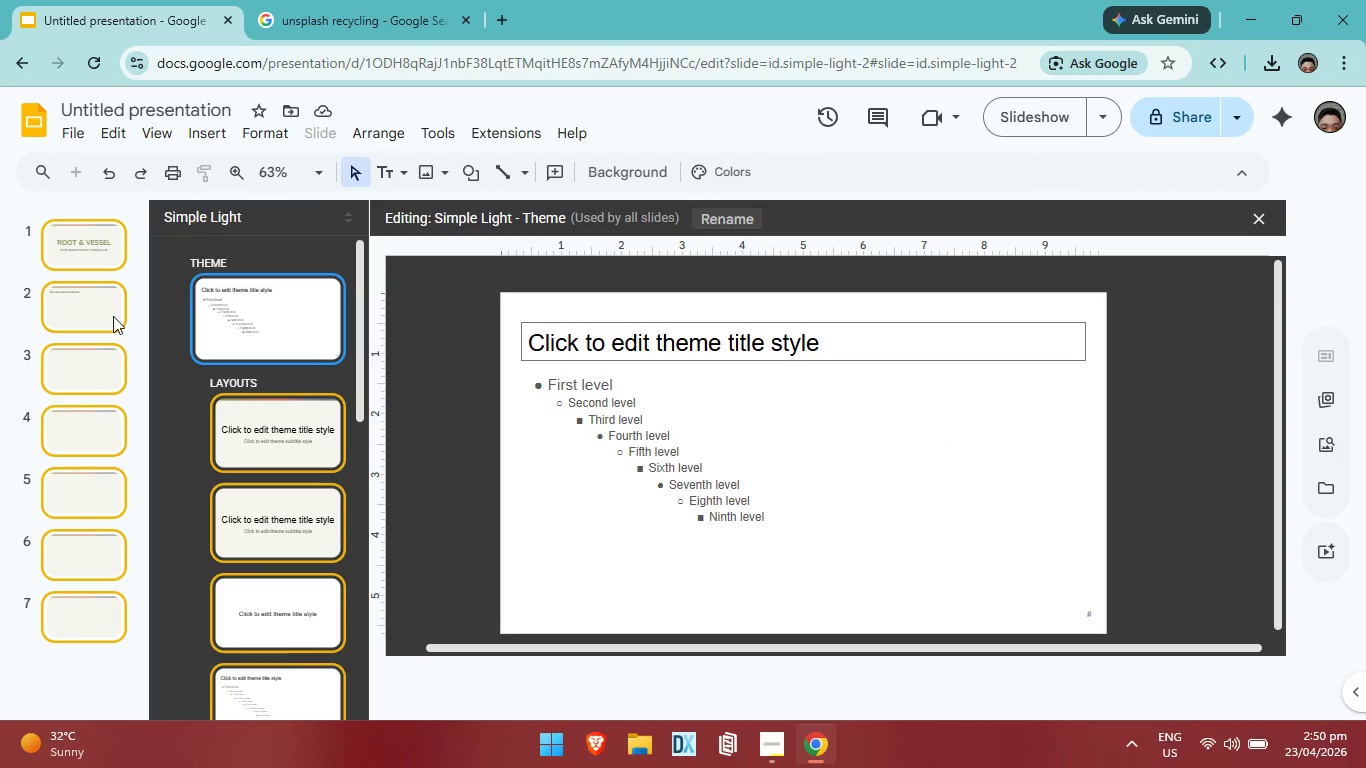 
left_click([115, 316])
 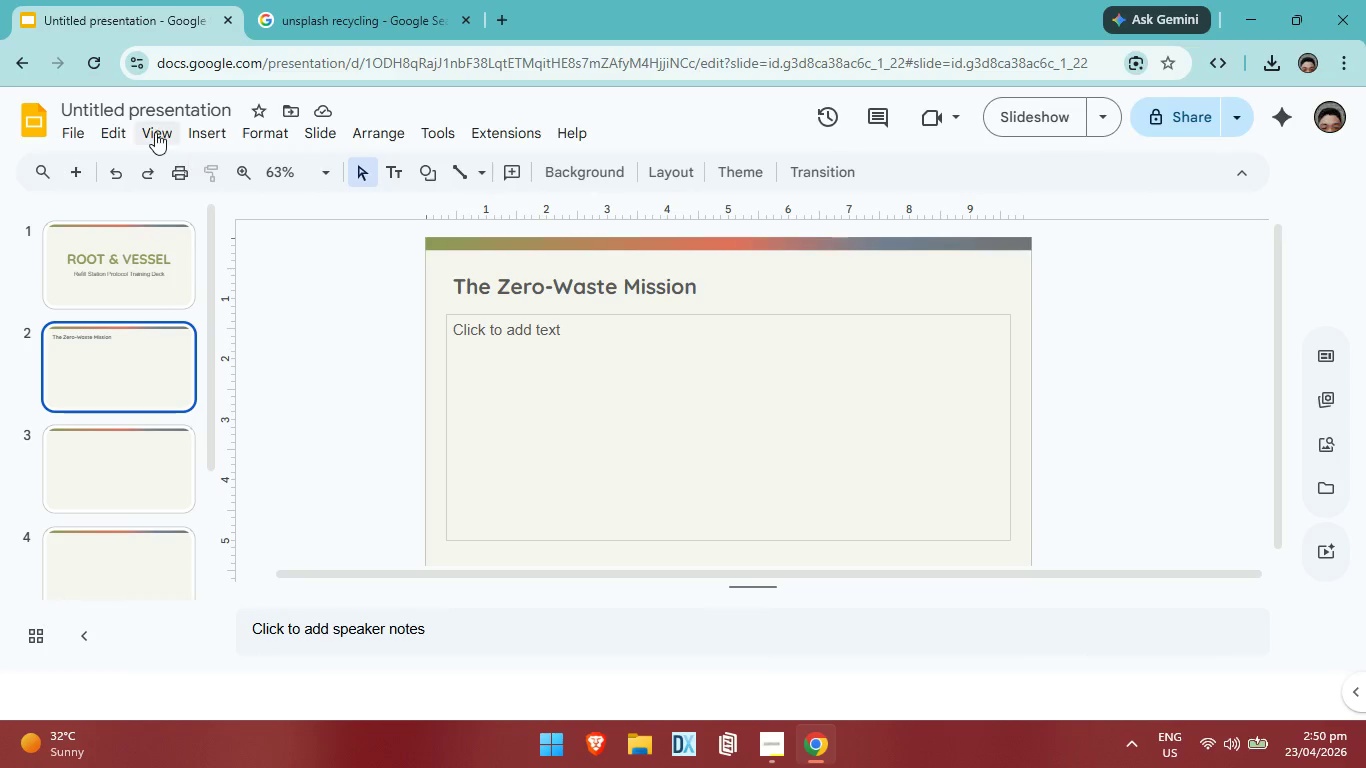 
left_click([155, 132])
 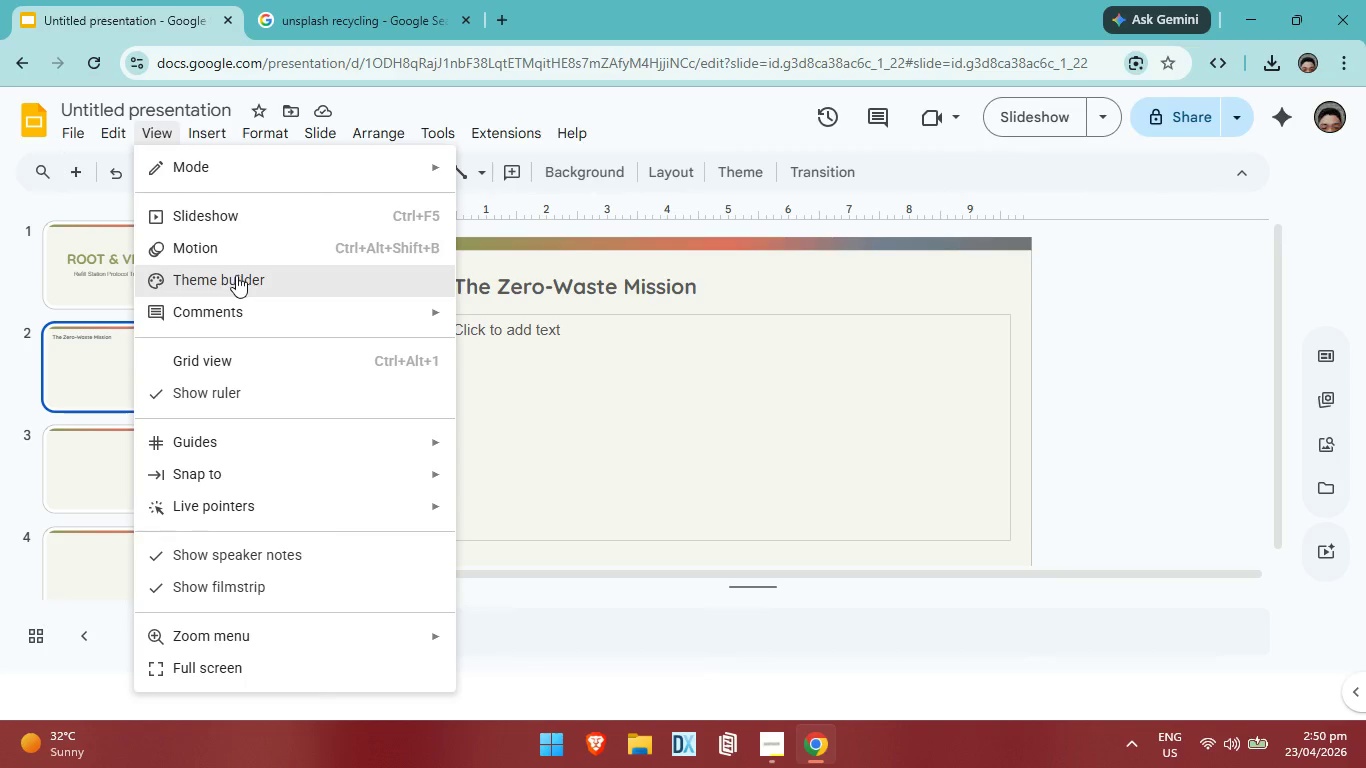 
left_click([236, 275])
 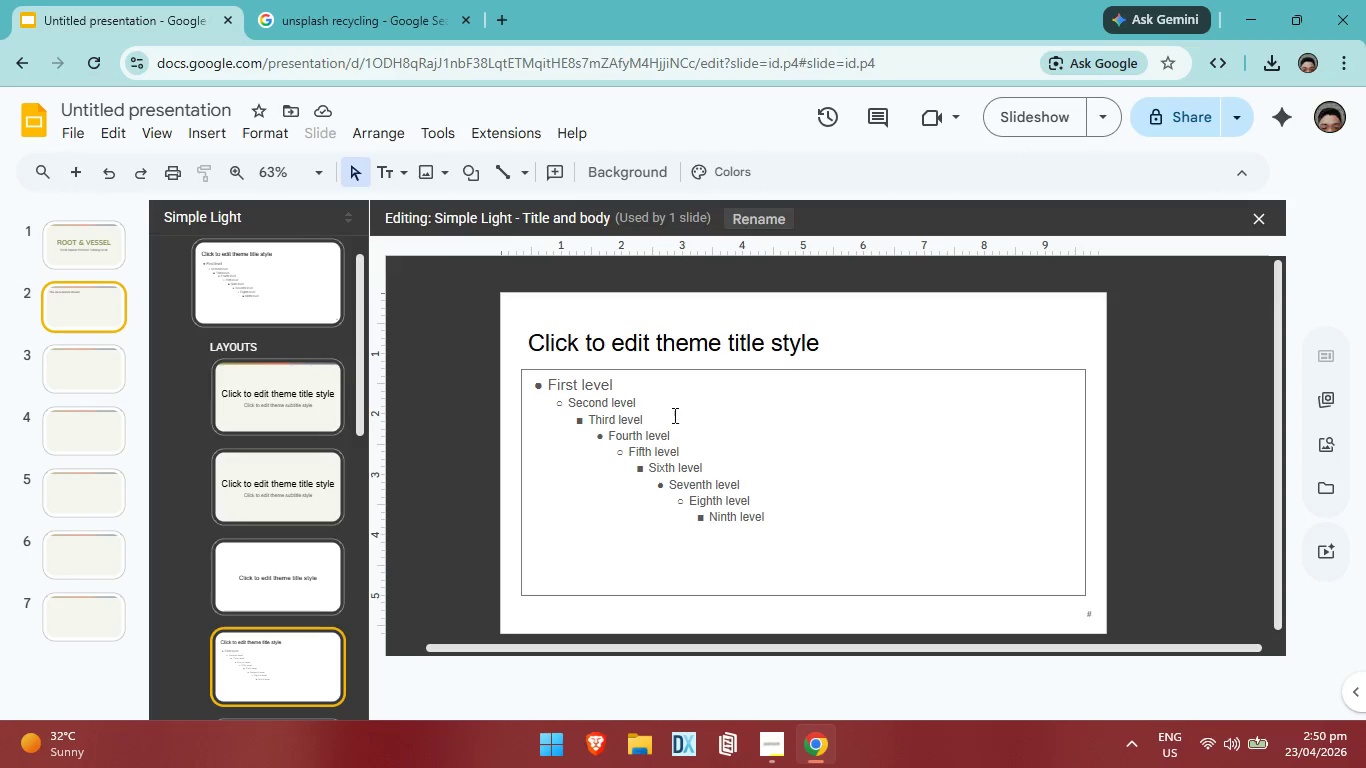 
wait(5.97)
 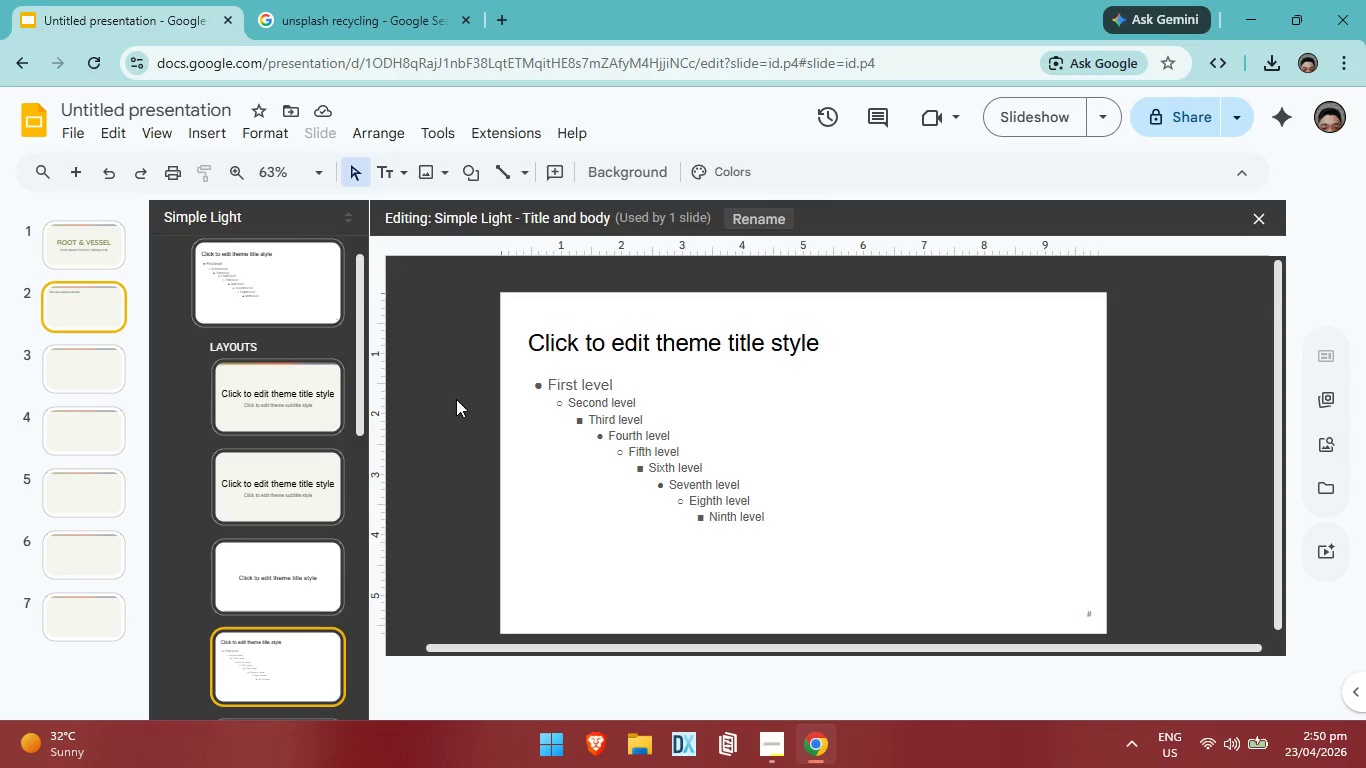 
left_click([191, 133])
 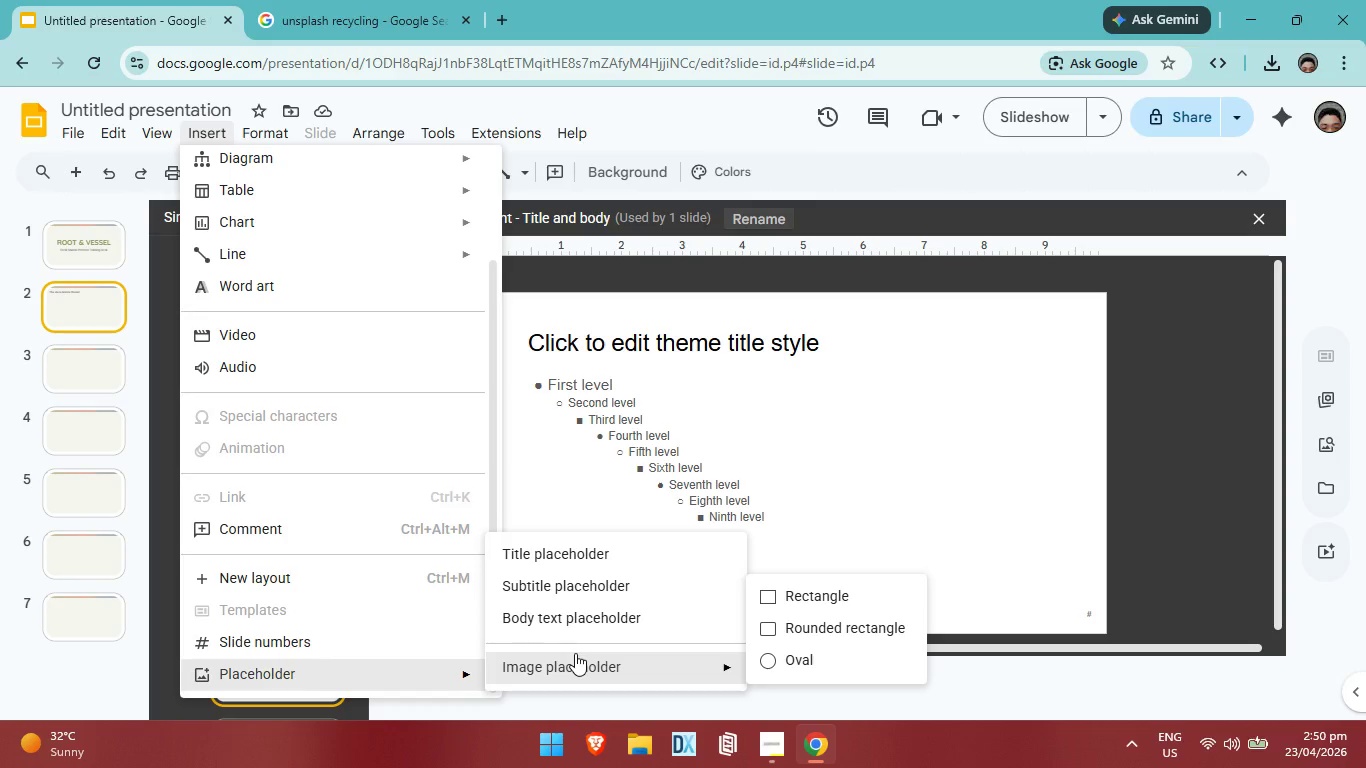 
left_click([782, 600])
 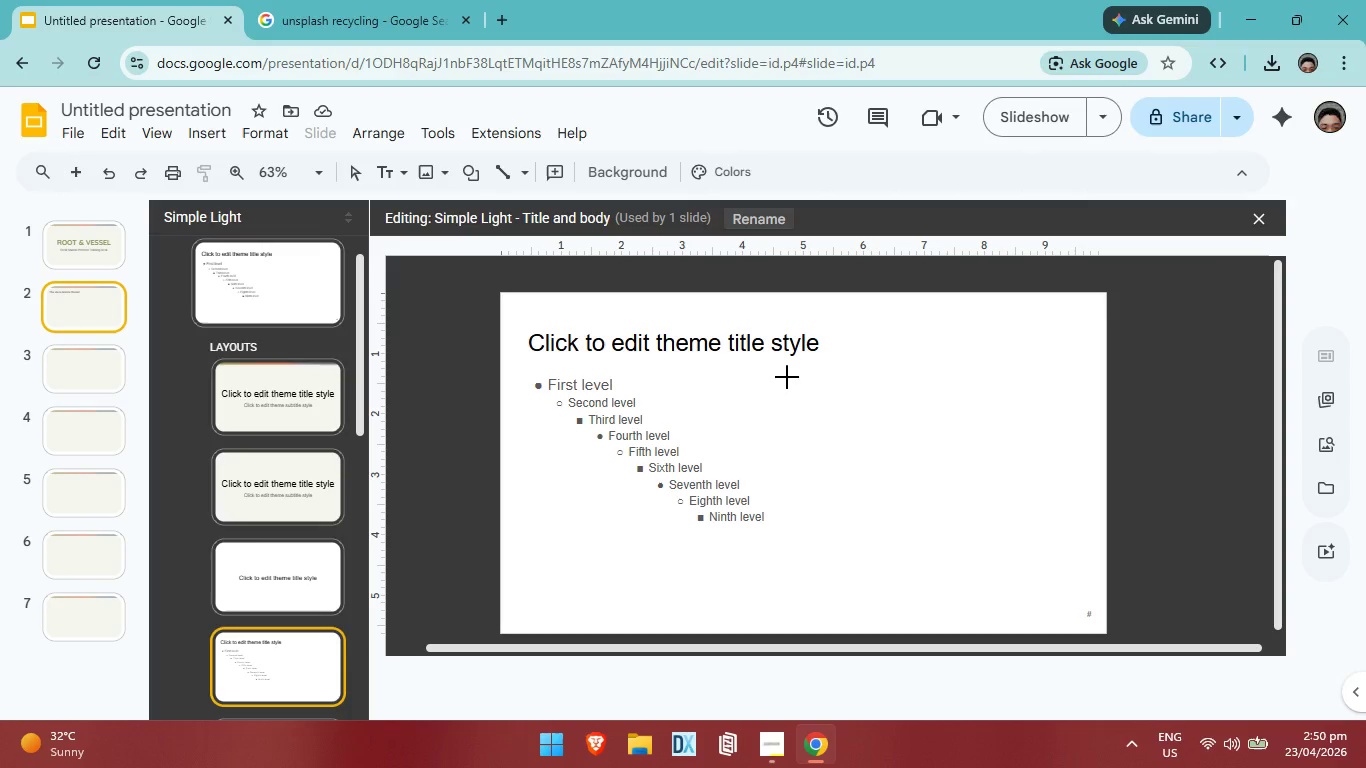 
left_click_drag(start_coordinate=[783, 377], to_coordinate=[984, 566])
 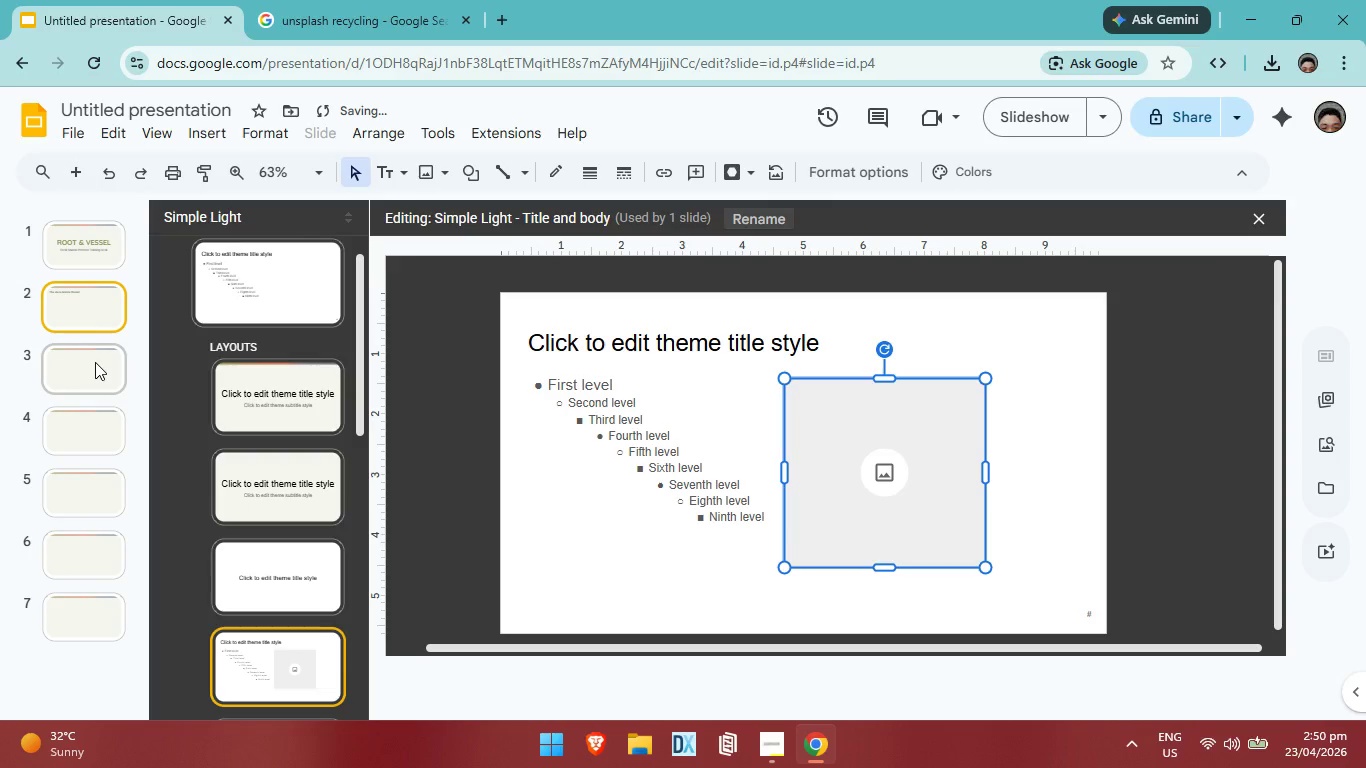 
left_click([93, 297])
 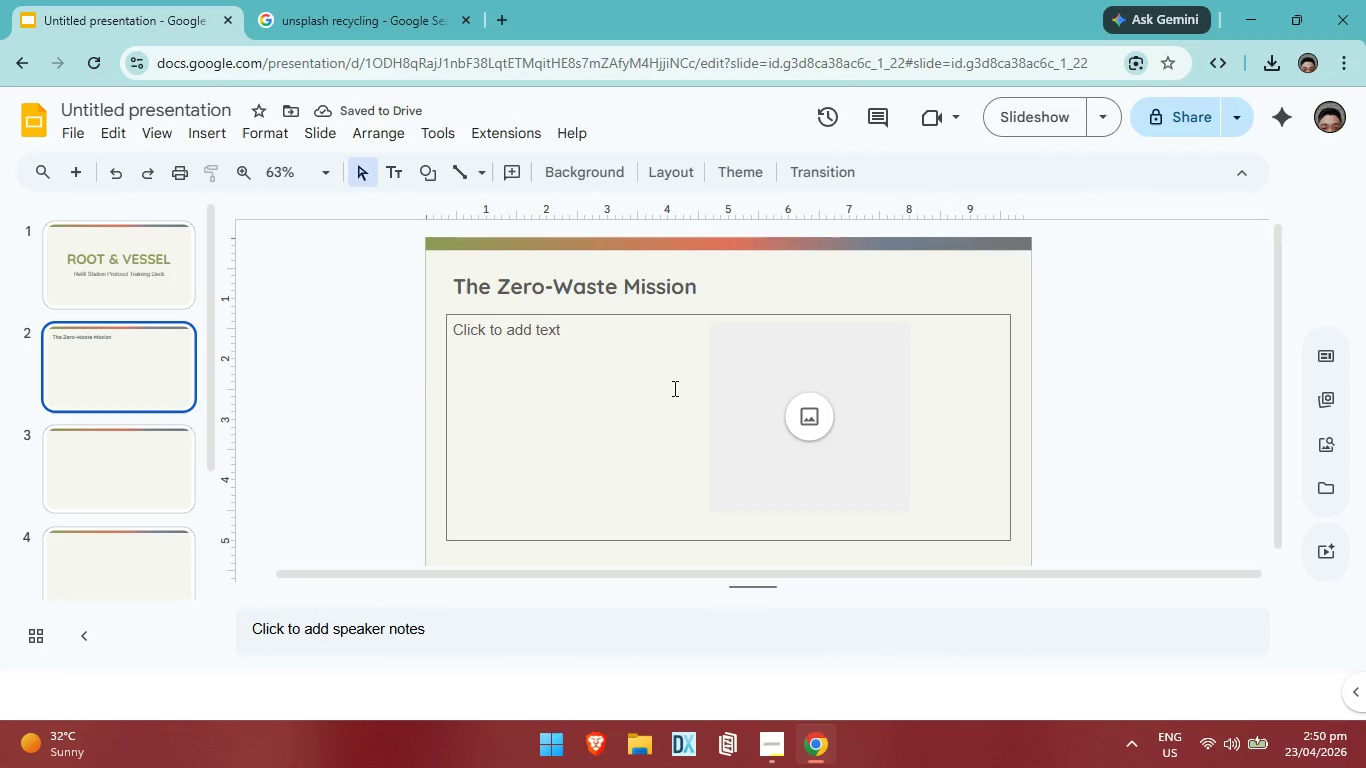 
left_click([133, 490])
 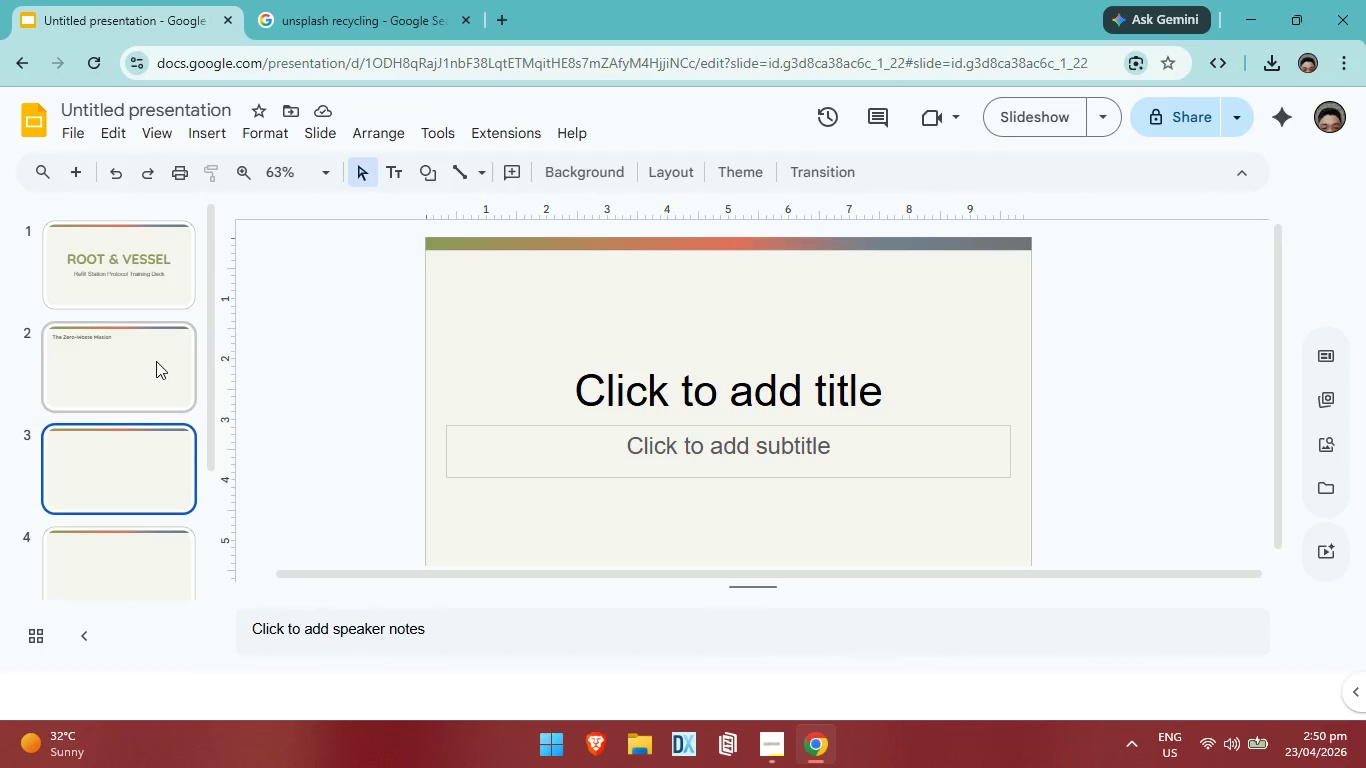 
left_click_drag(start_coordinate=[156, 361], to_coordinate=[162, 361])
 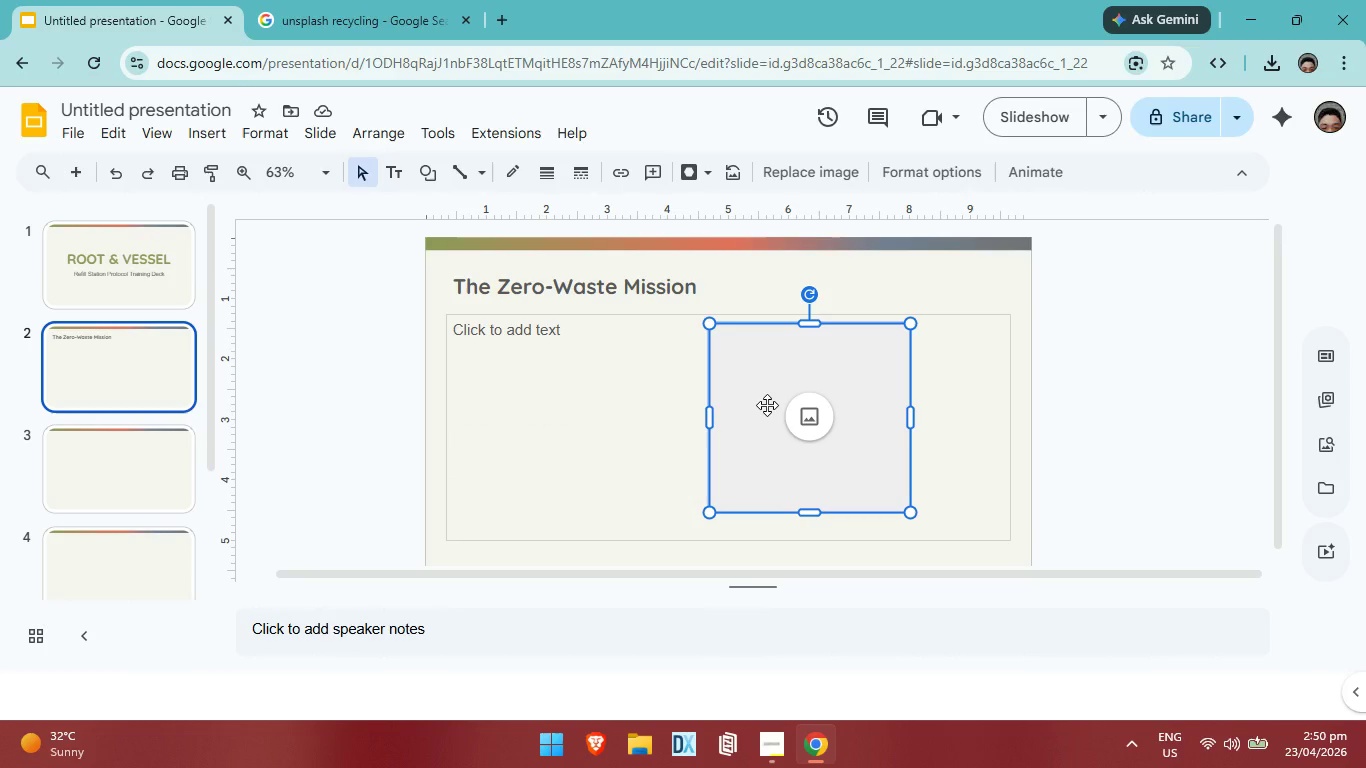 
left_click_drag(start_coordinate=[767, 404], to_coordinate=[528, 409])
 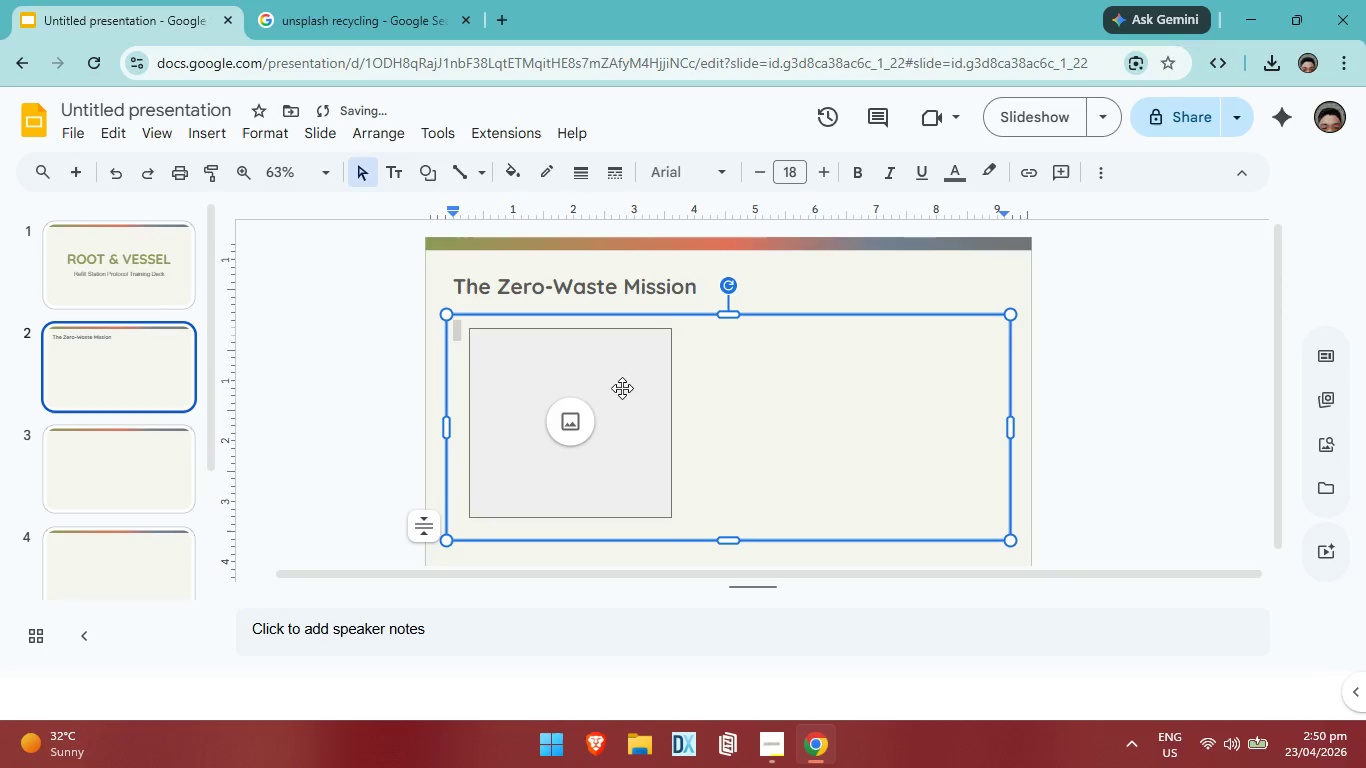 
left_click_drag(start_coordinate=[603, 394], to_coordinate=[805, 401])
 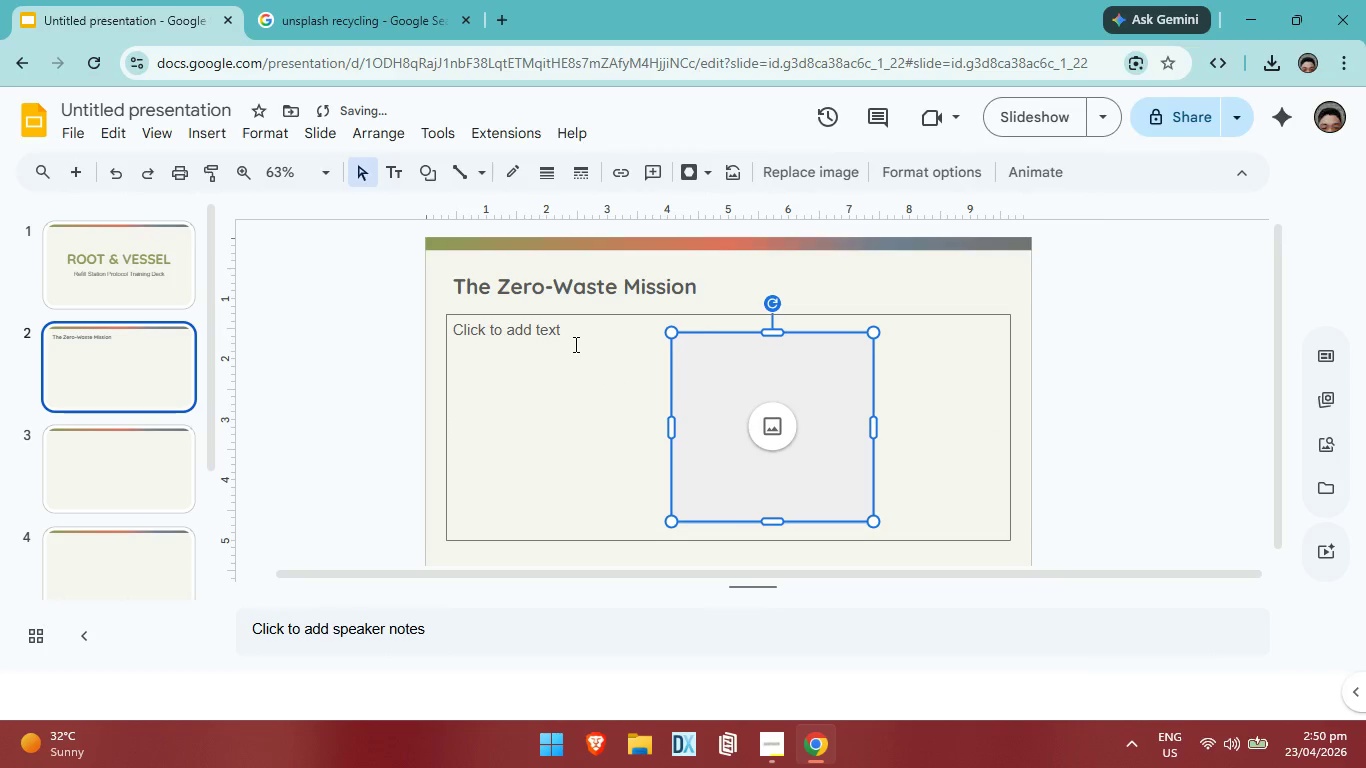 
left_click([574, 344])
 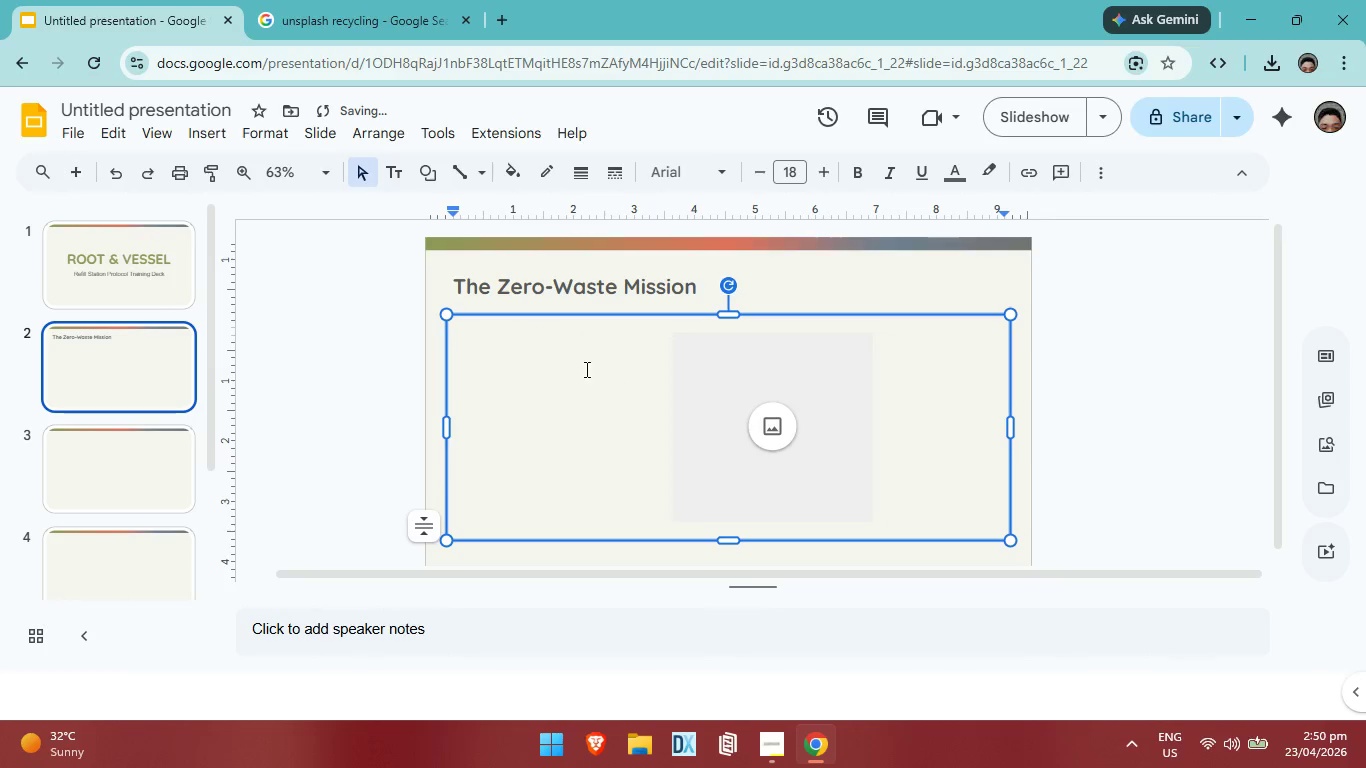 
left_click([587, 379])
 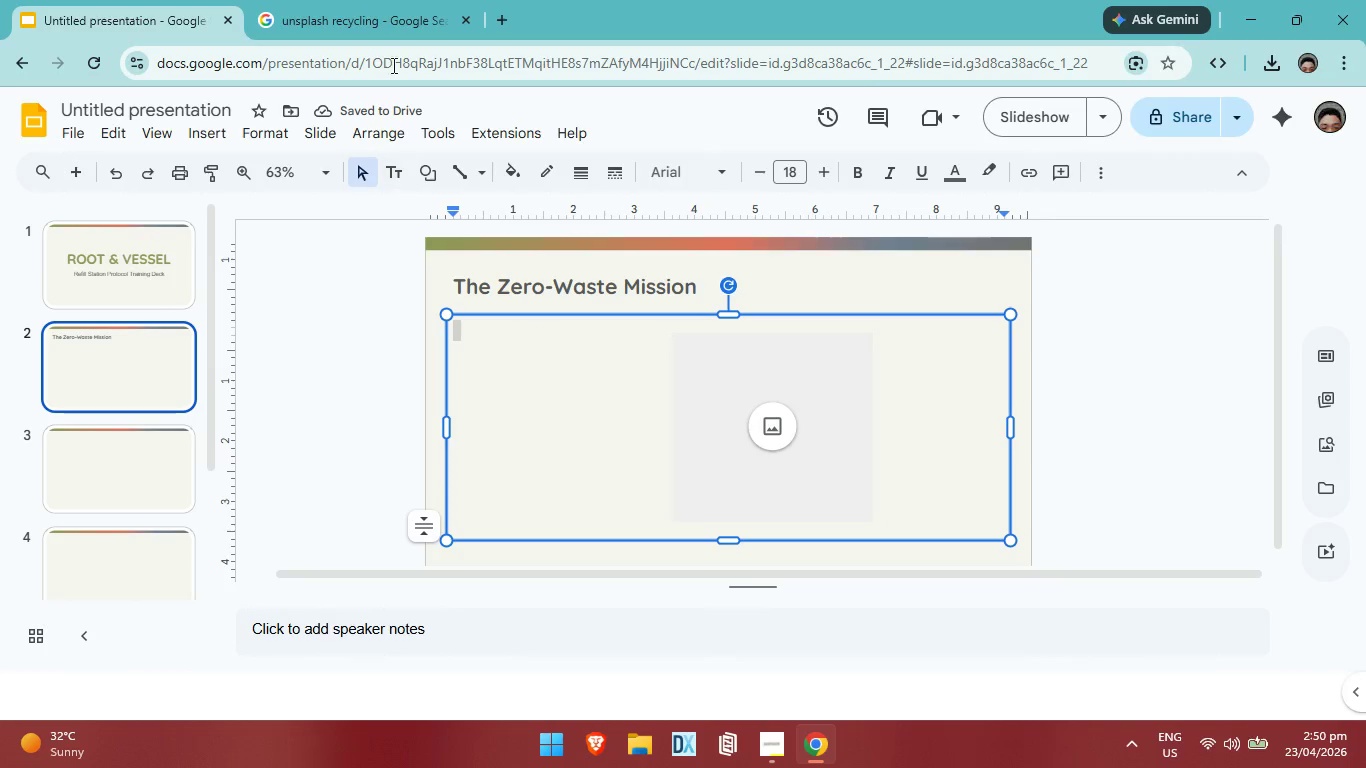 
left_click([390, 22])
 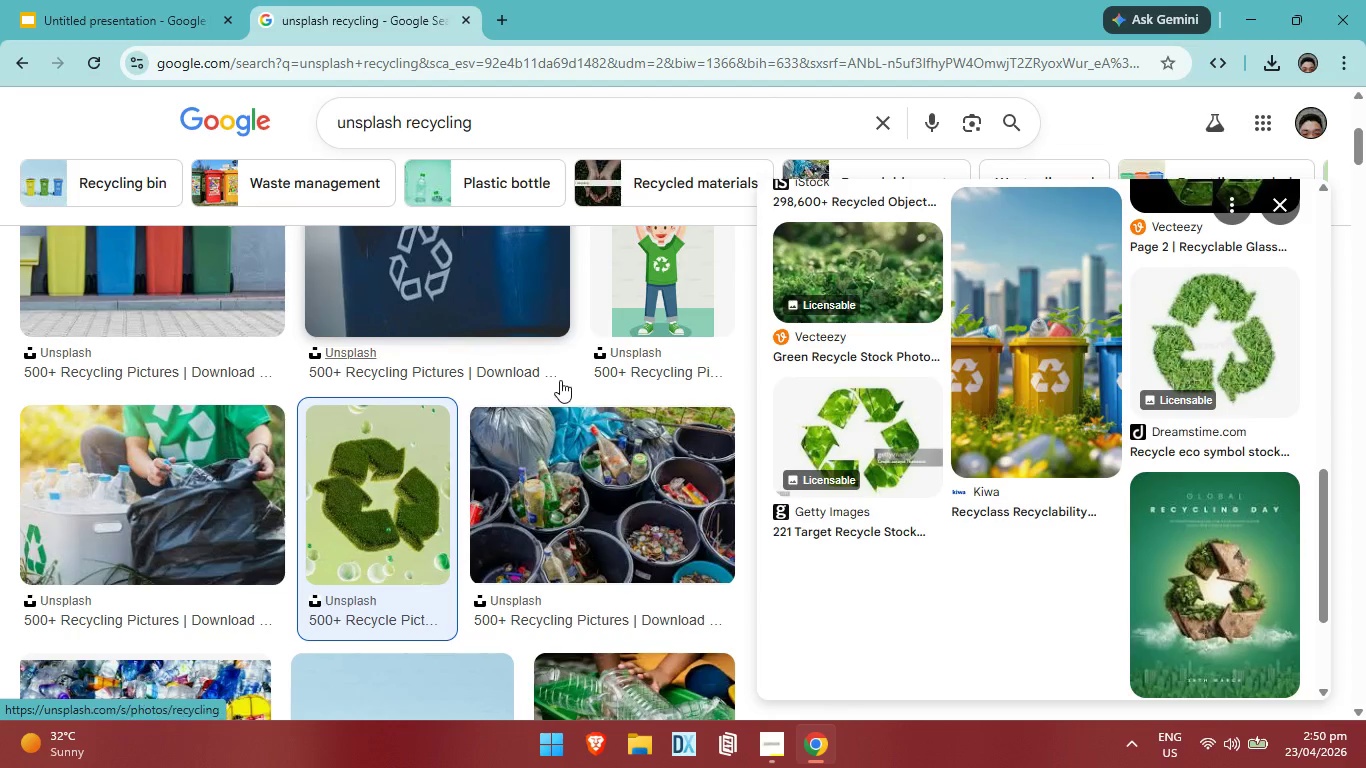 
scroll: coordinate [596, 441], scroll_direction: up, amount: 19.0
 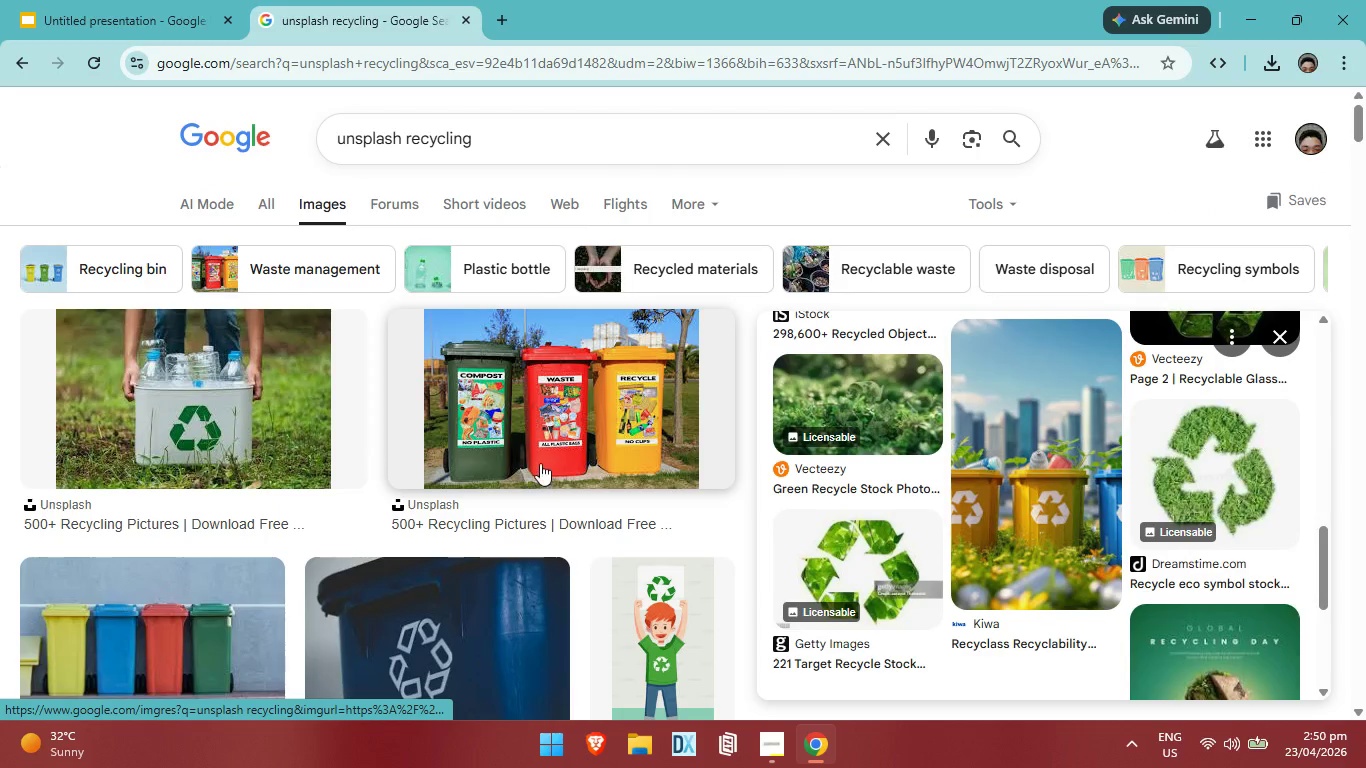 
scroll: coordinate [569, 450], scroll_direction: down, amount: 16.0
 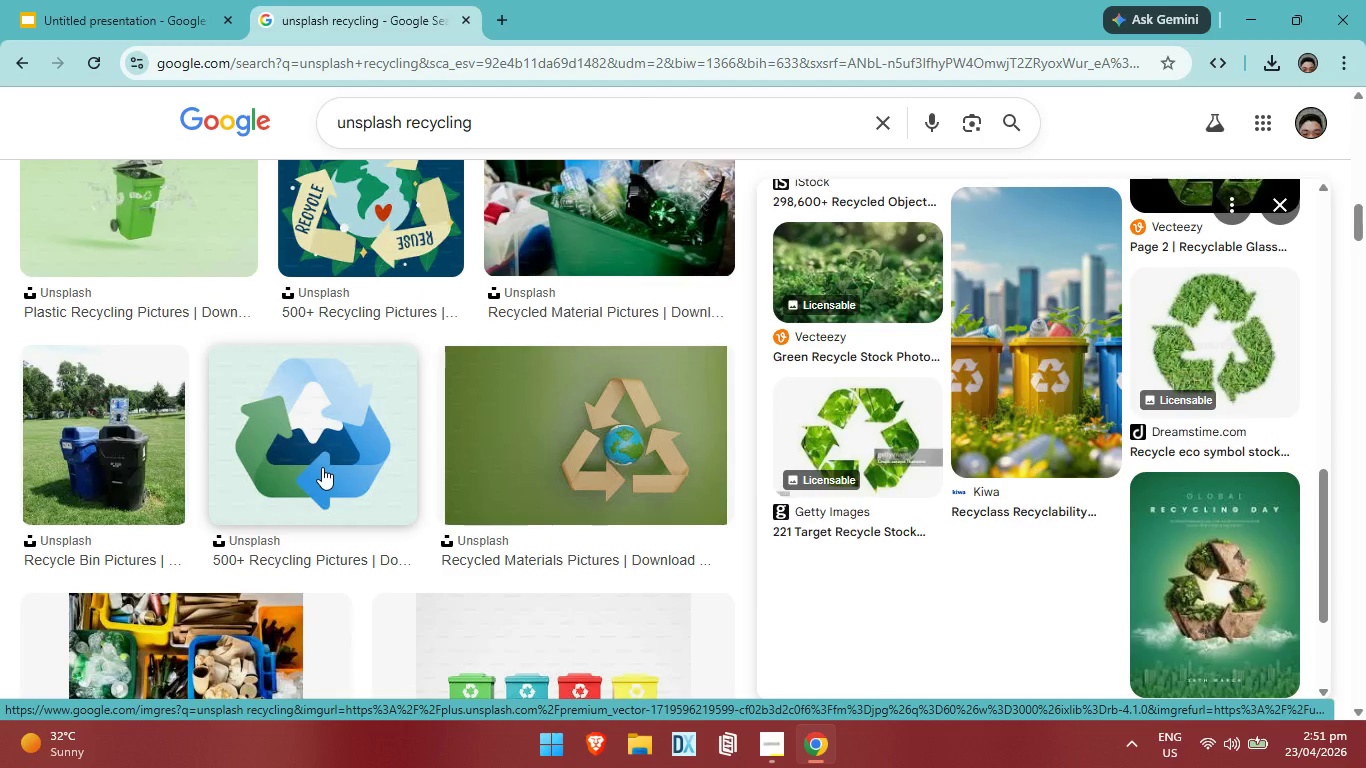 
left_click([322, 467])
 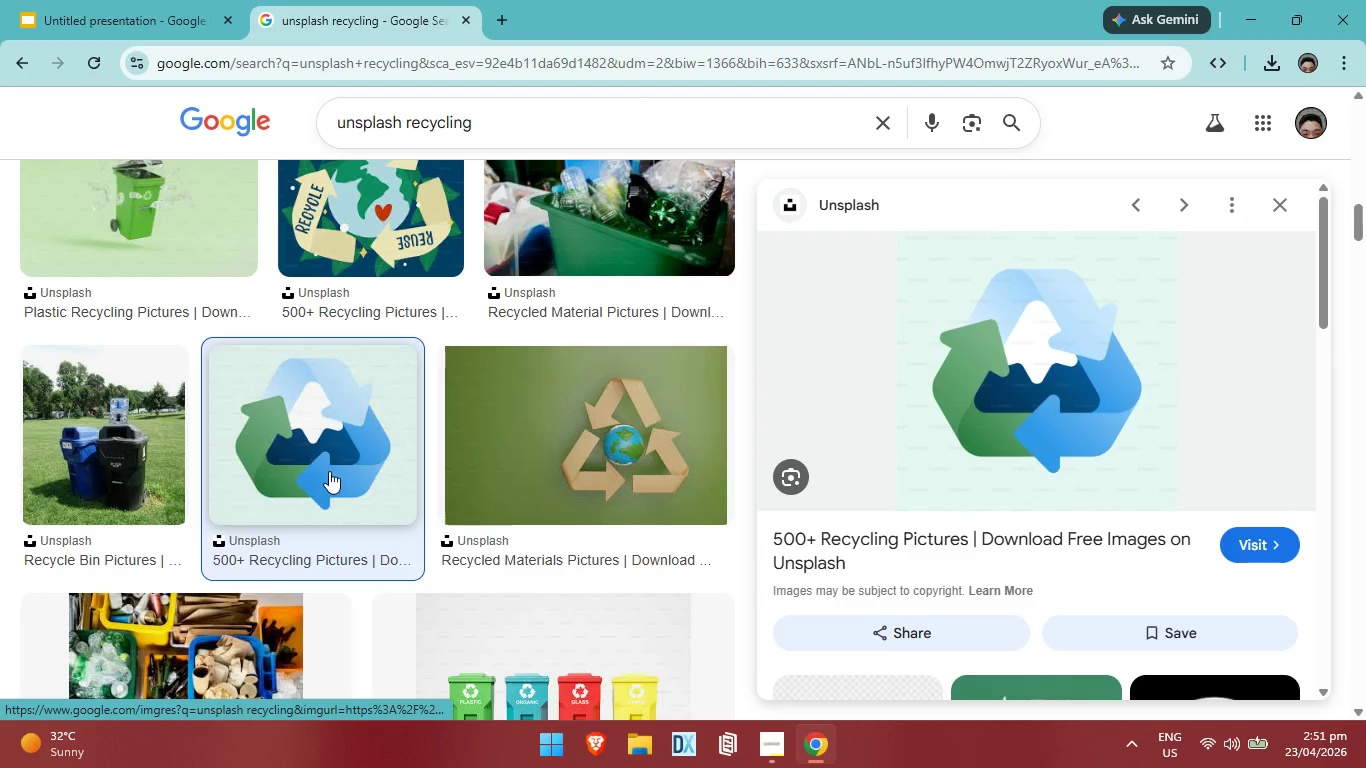 
right_click([1051, 415])
 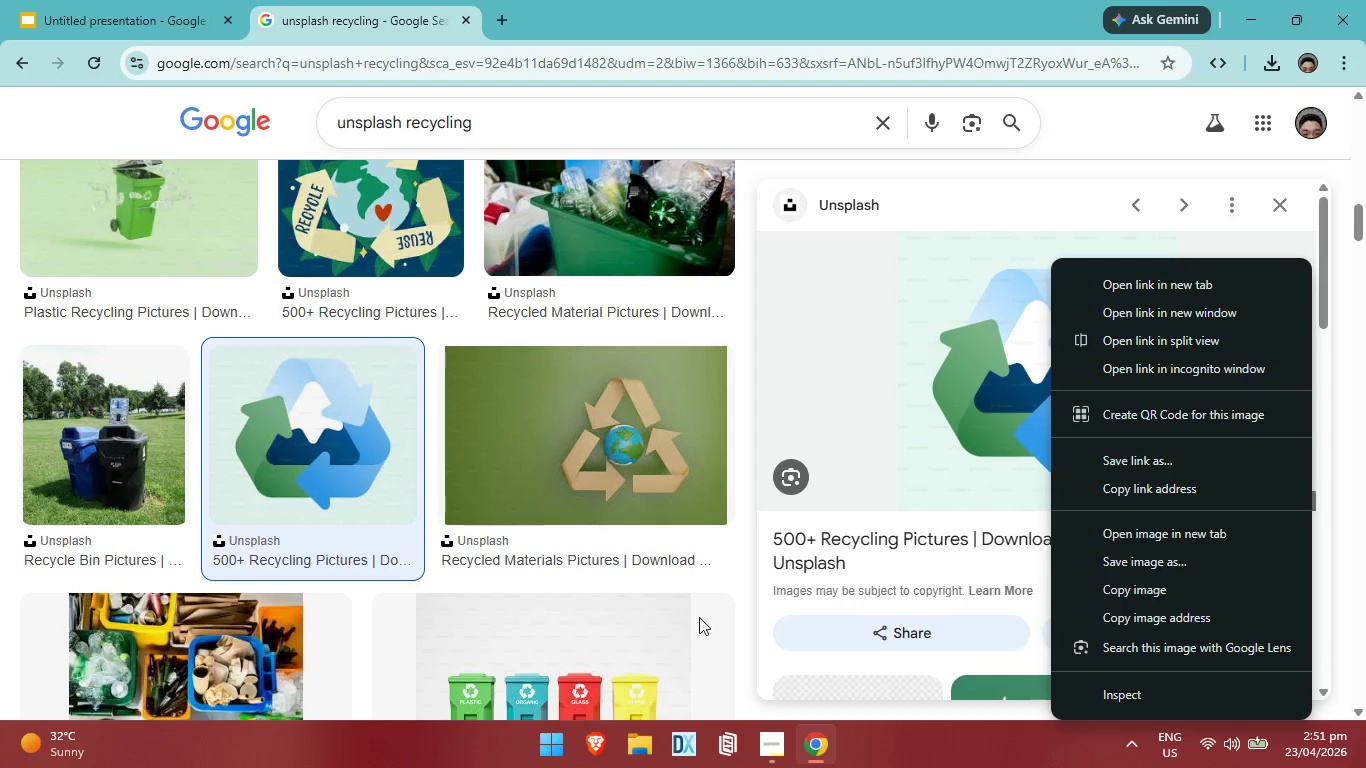 
left_click([735, 610])
 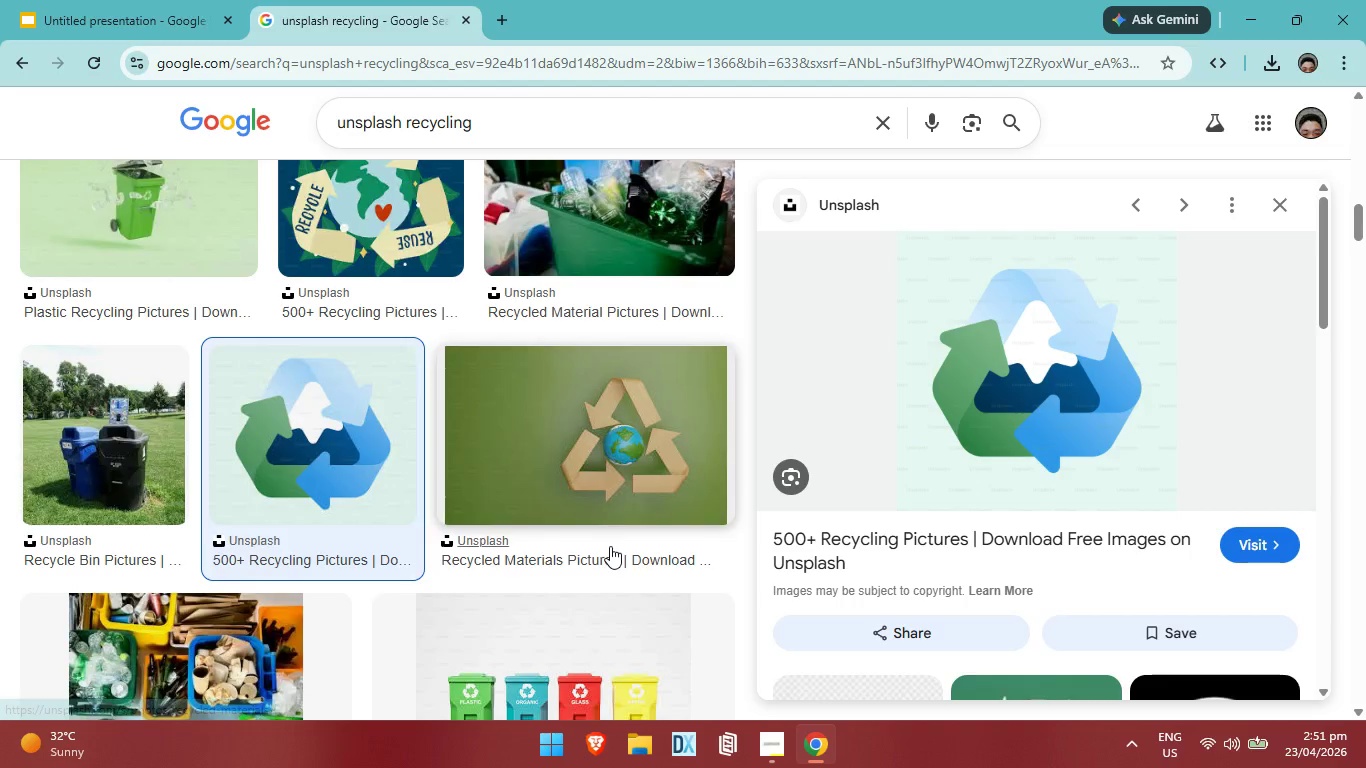 
scroll: coordinate [610, 546], scroll_direction: down, amount: 1.0
 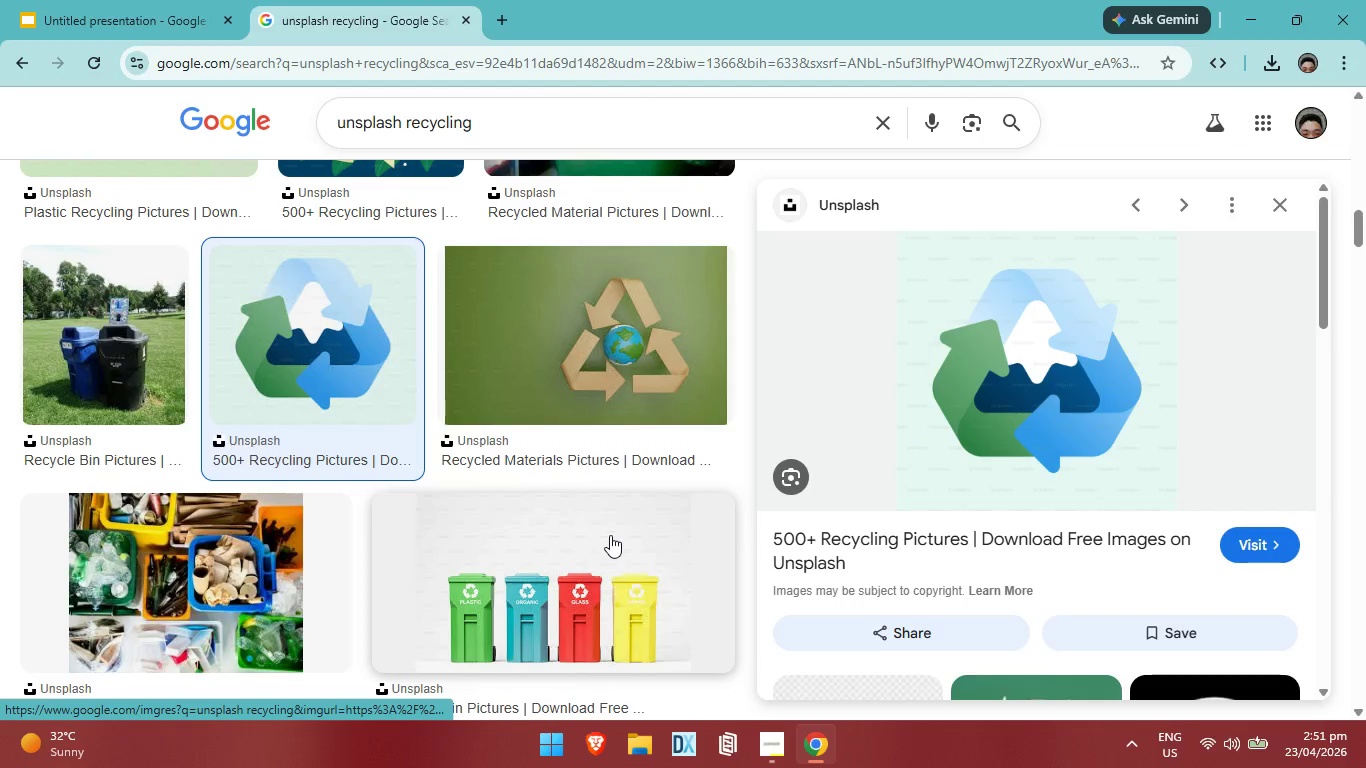 
scroll: coordinate [610, 521], scroll_direction: none, amount: 0.0
 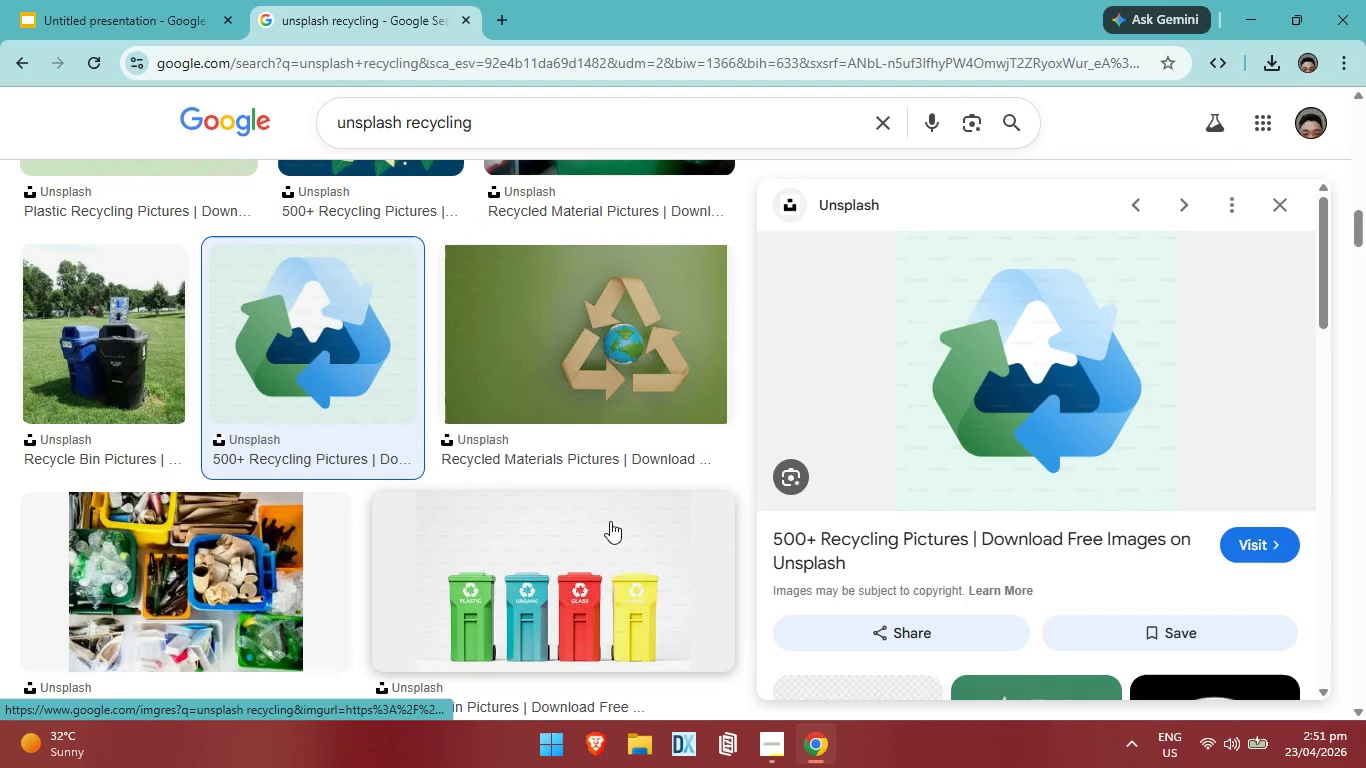 
scroll: coordinate [589, 469], scroll_direction: up, amount: 6.0
 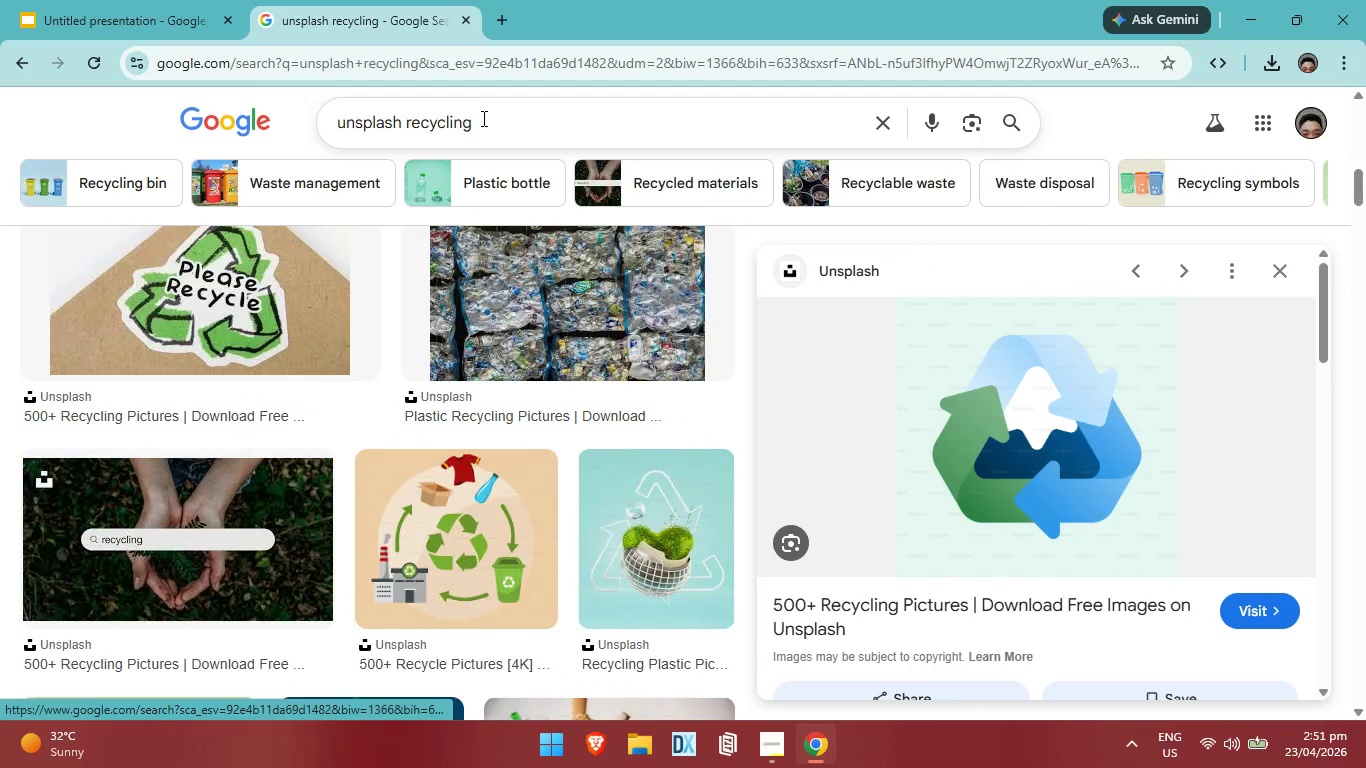 
left_click([482, 117])
 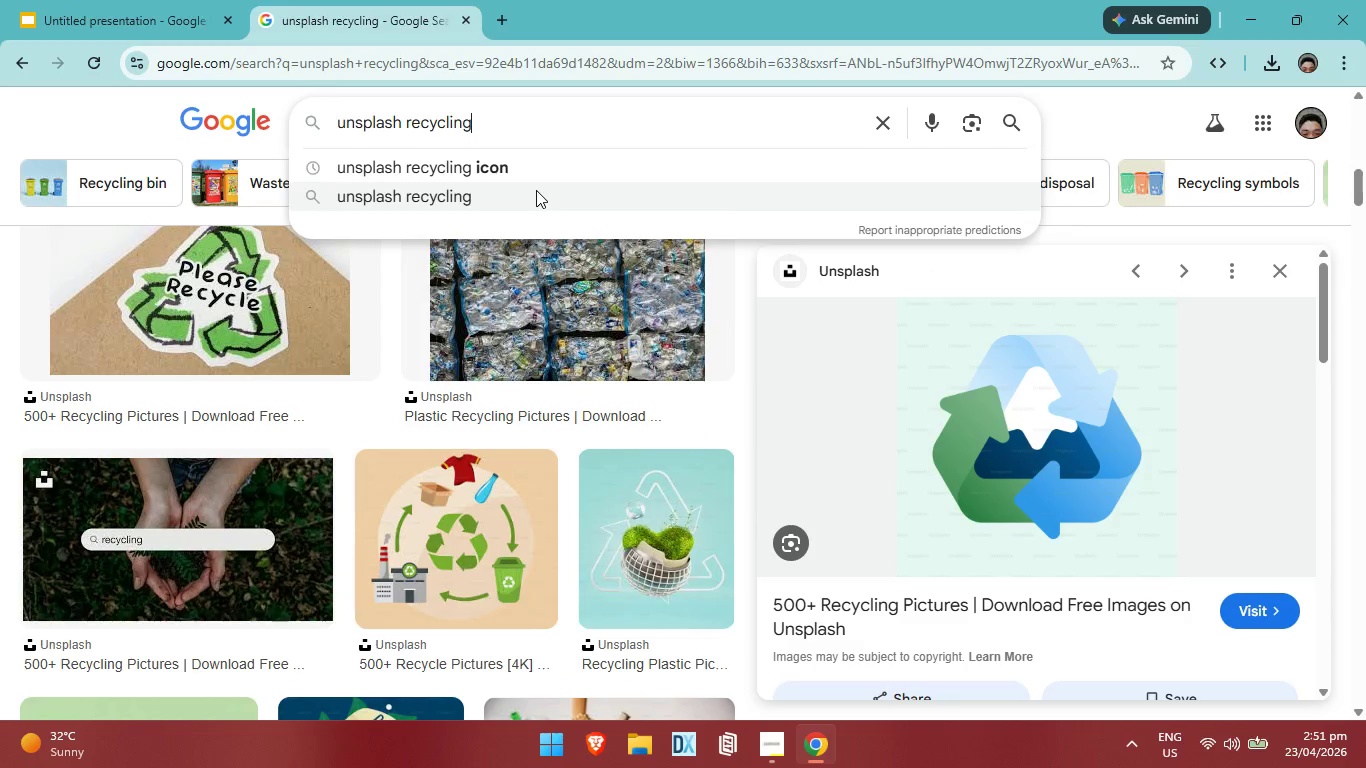 
key(V)
 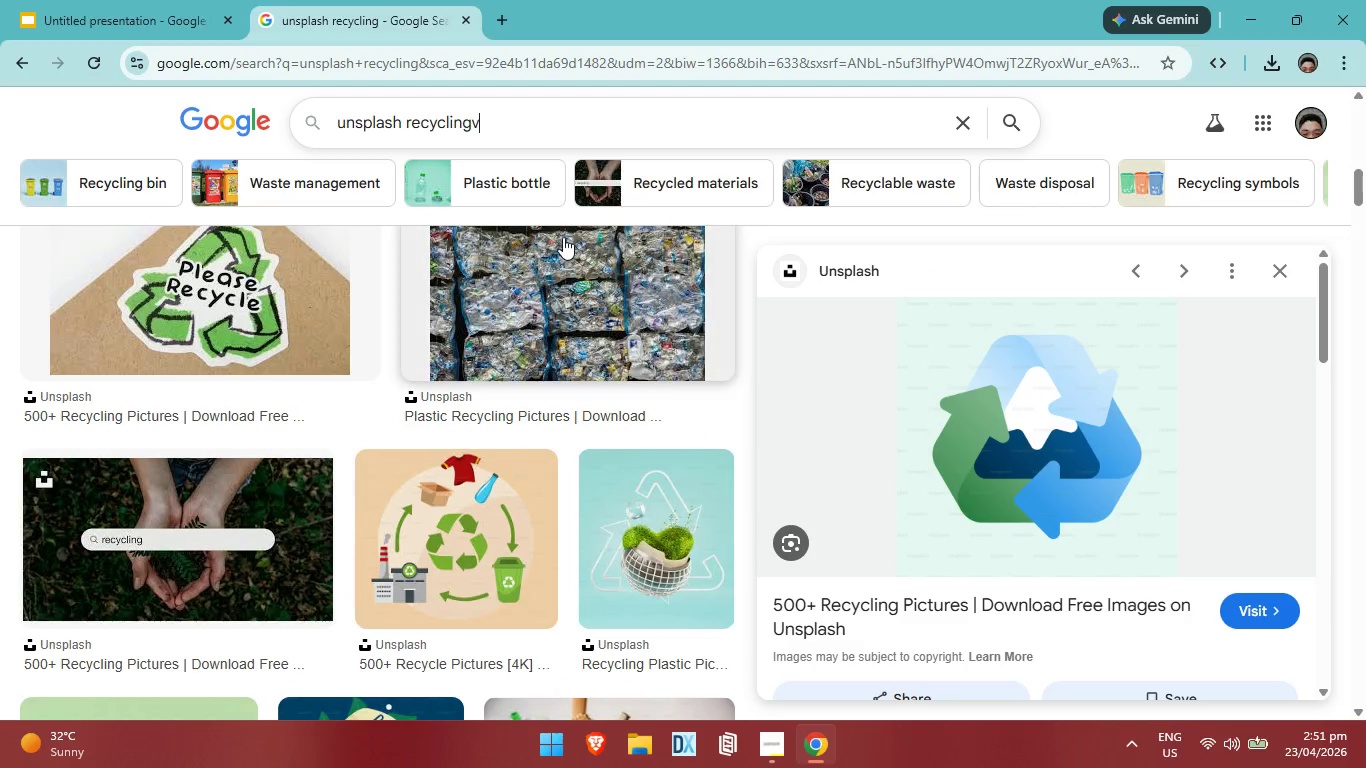 
key(Backspace)
 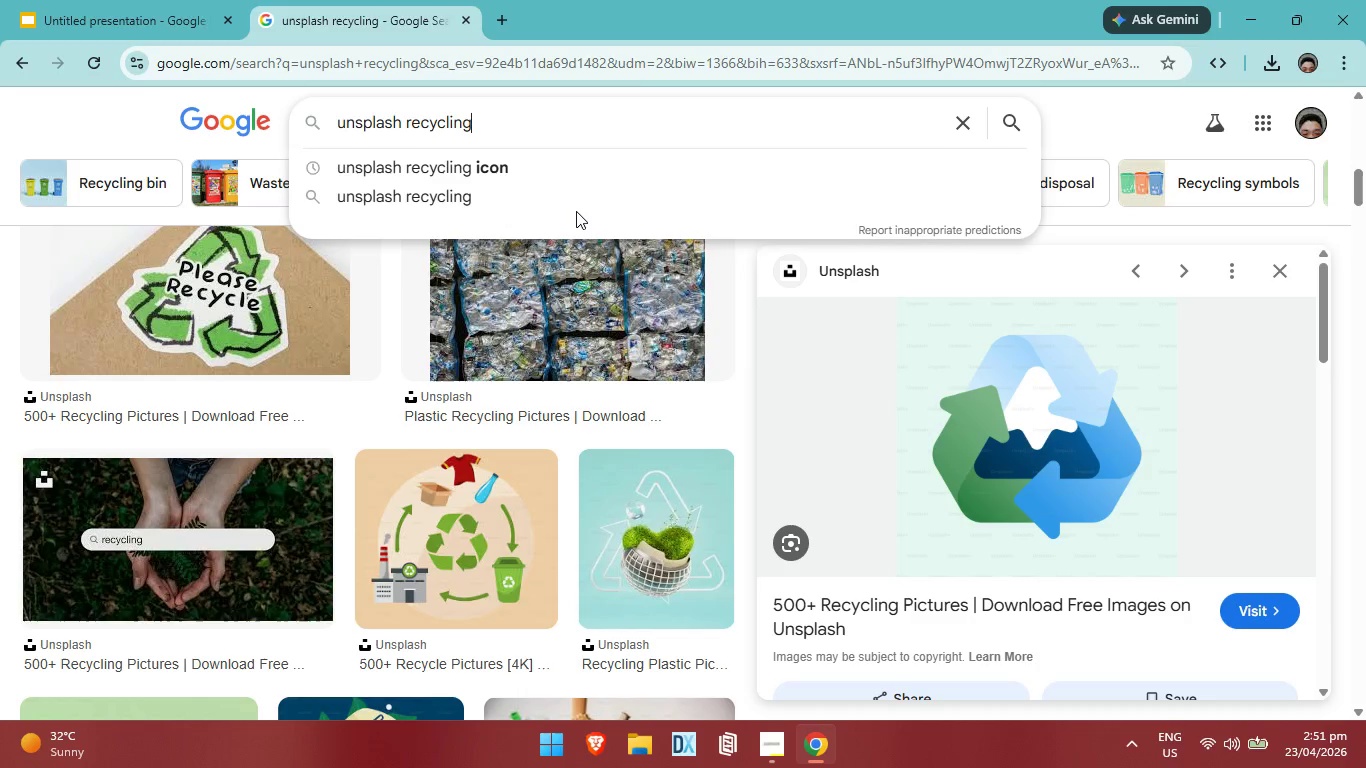 
key(Space)
 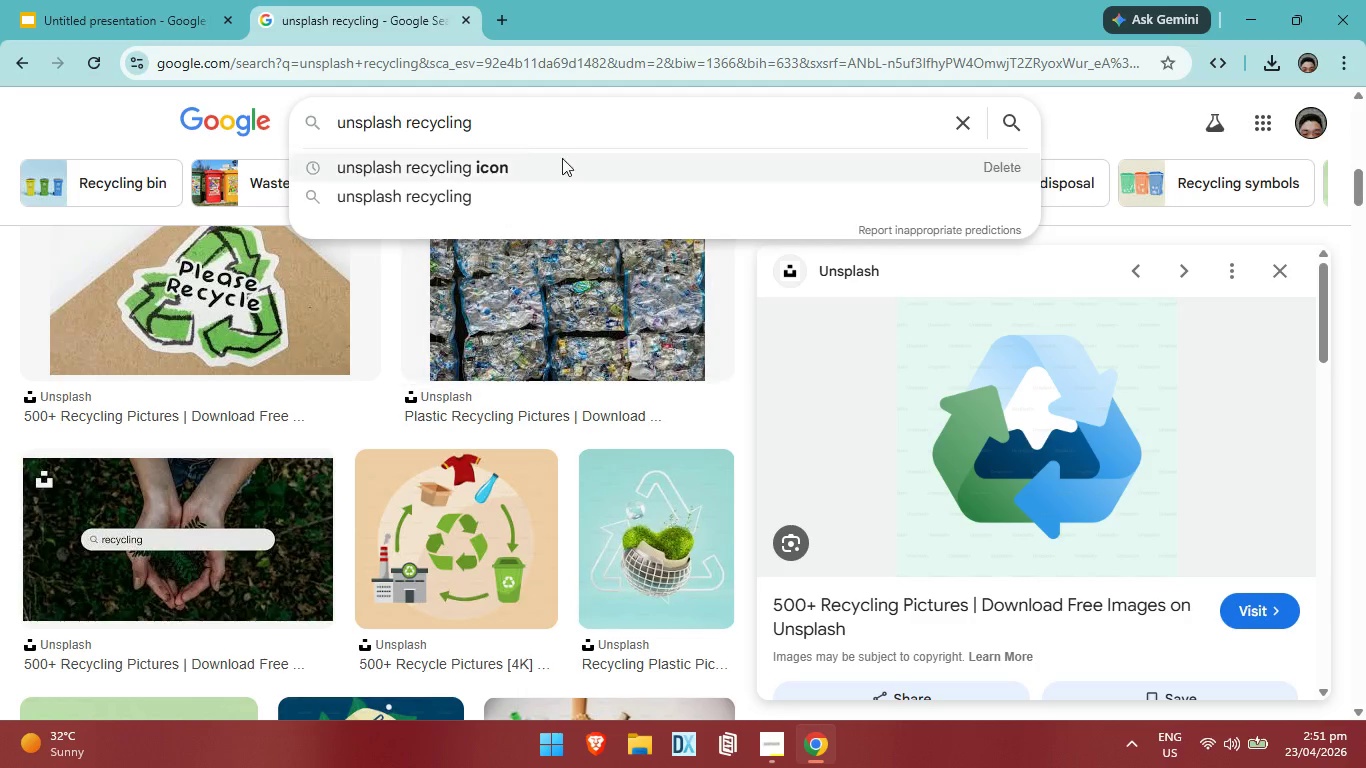 
wait(6.47)
 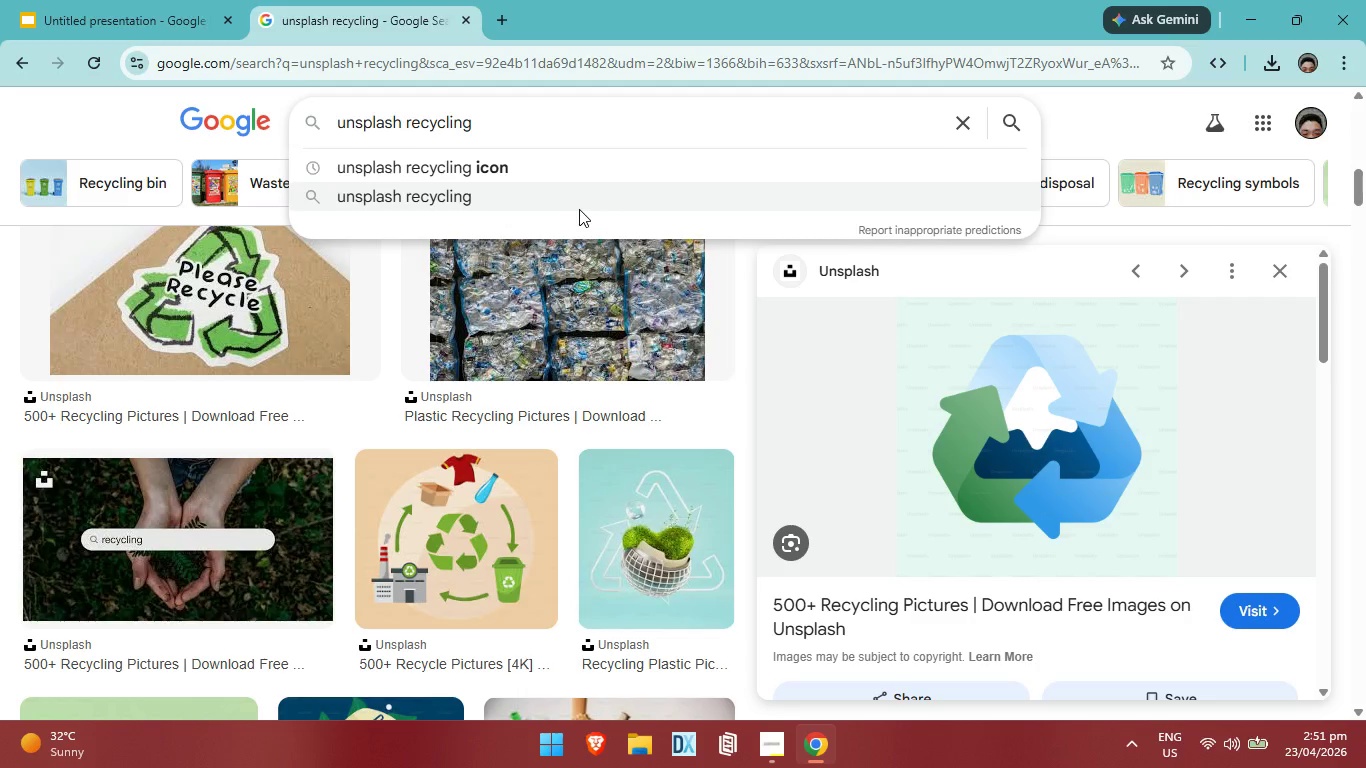 
type(terracotta)
 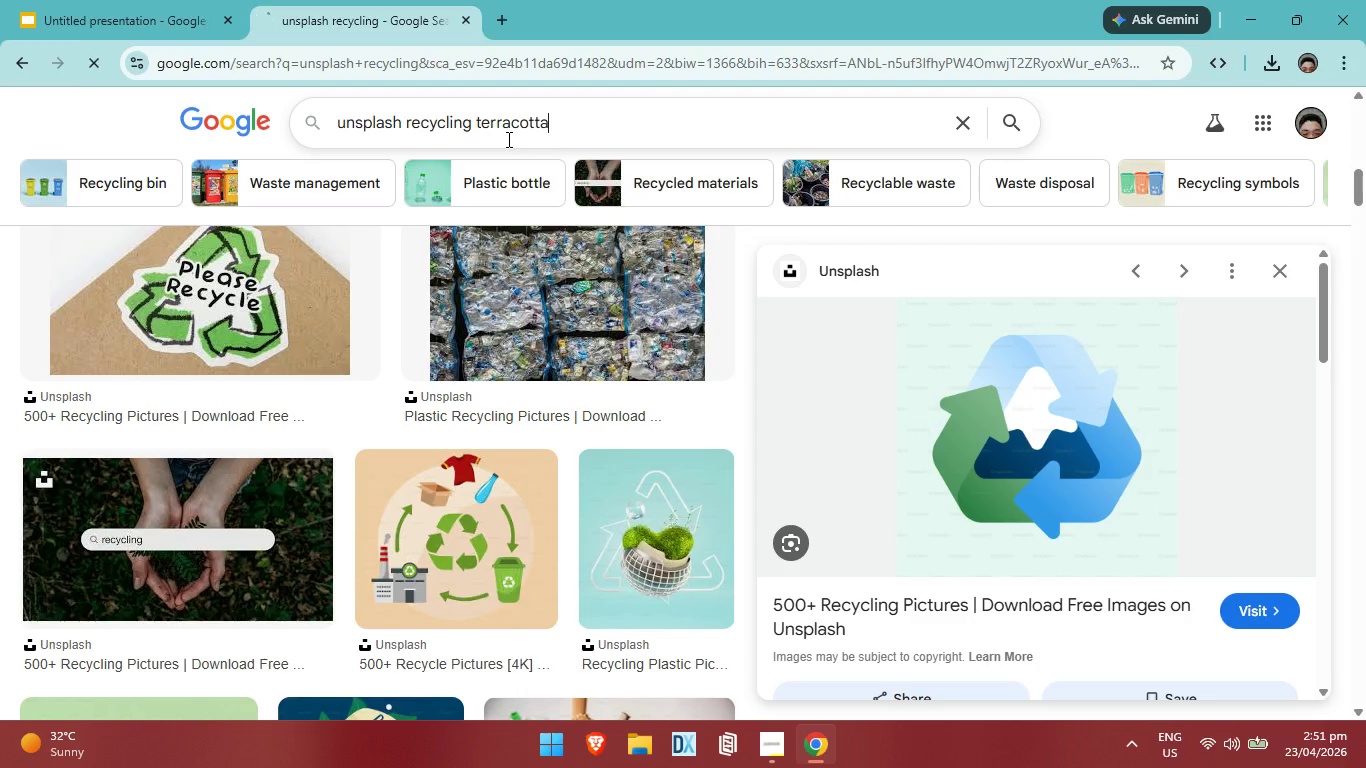 
key(Enter)
 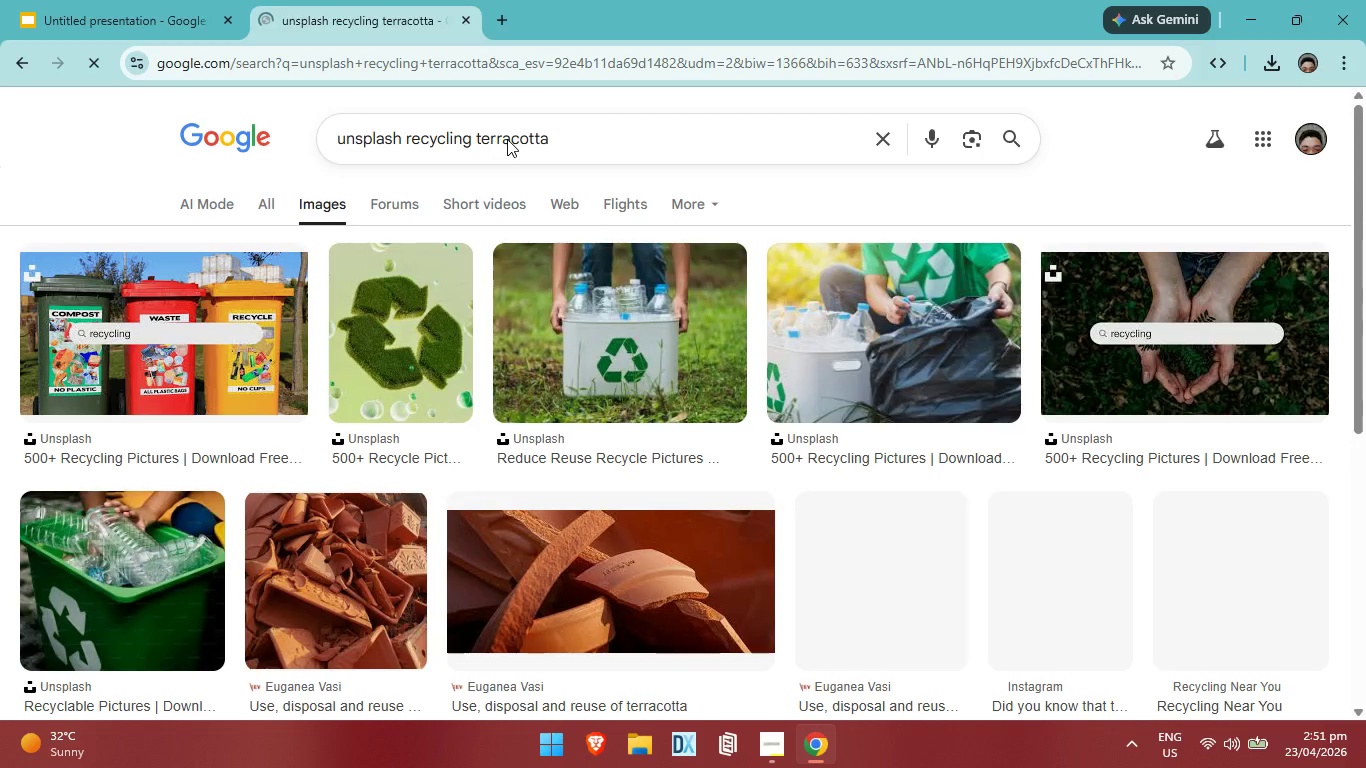 
scroll: coordinate [415, 469], scroll_direction: down, amount: 8.0
 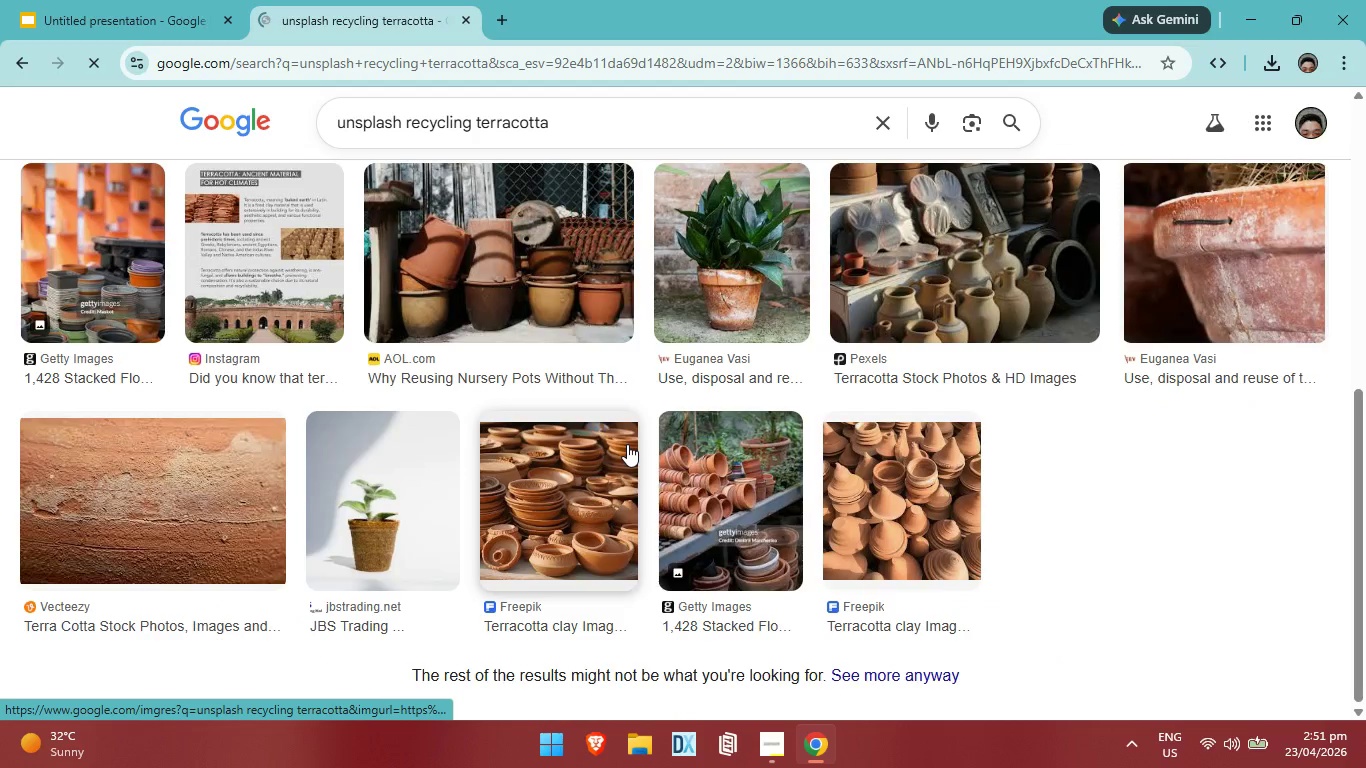 
scroll: coordinate [627, 442], scroll_direction: up, amount: 7.0
 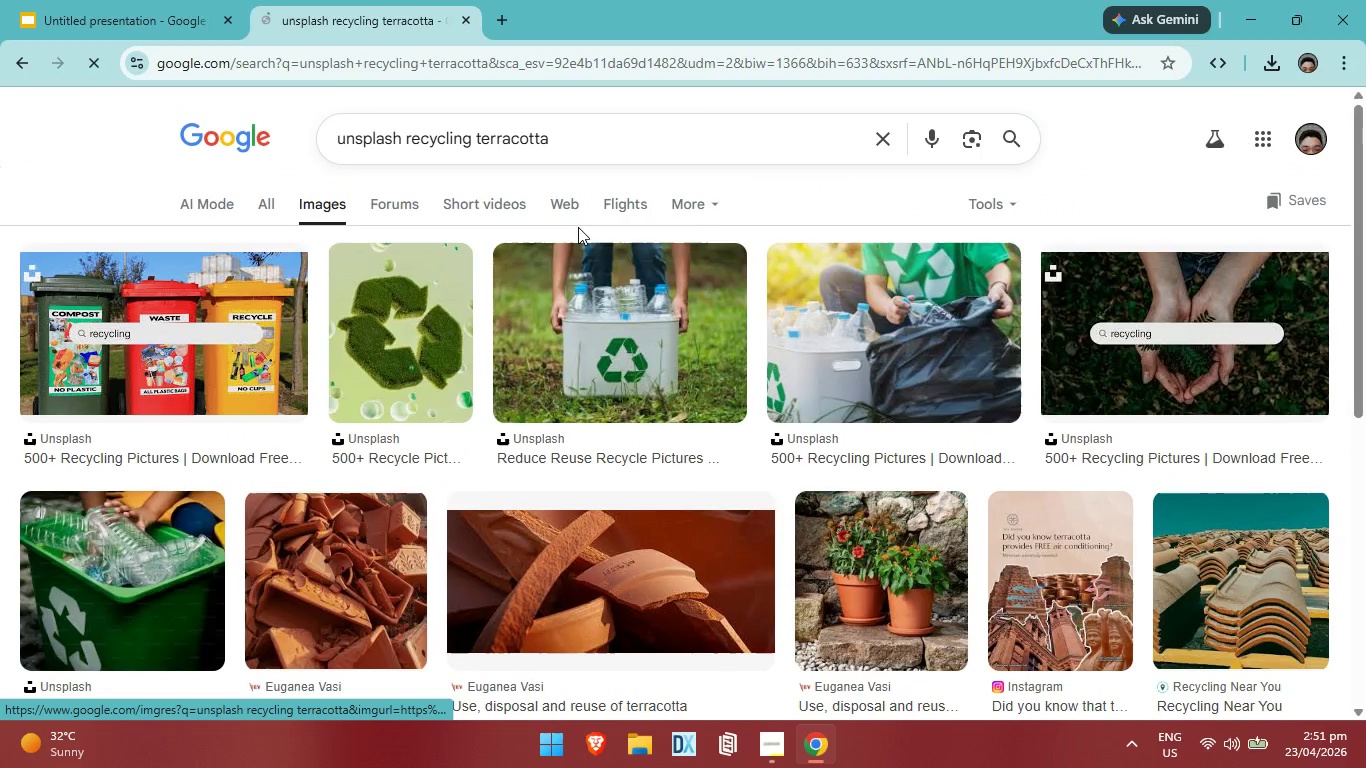 
left_click([579, 142])
 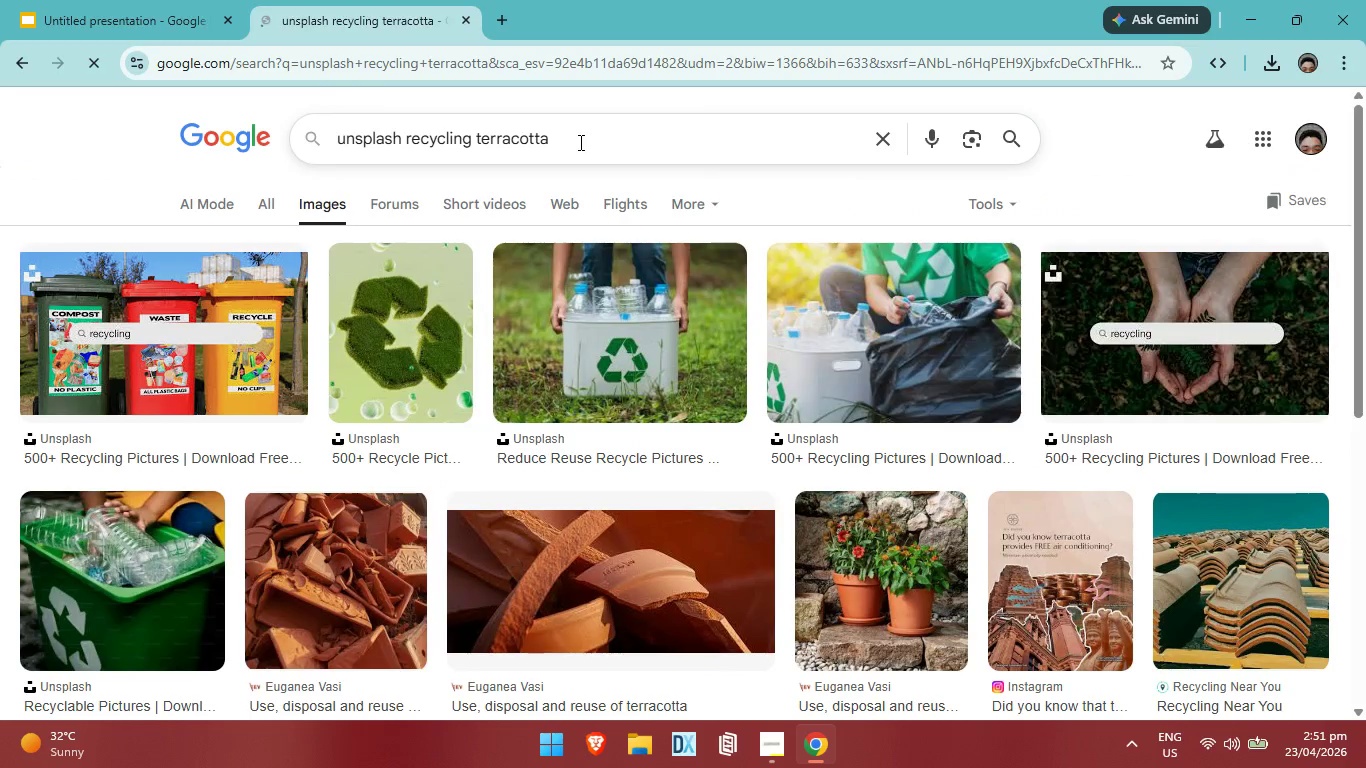 
key(Backspace)
key(Backspace)
key(Backspace)
key(Backspace)
key(Backspace)
key(Backspace)
key(Backspace)
key(Backspace)
key(Backspace)
key(Backspace)
type(green)
 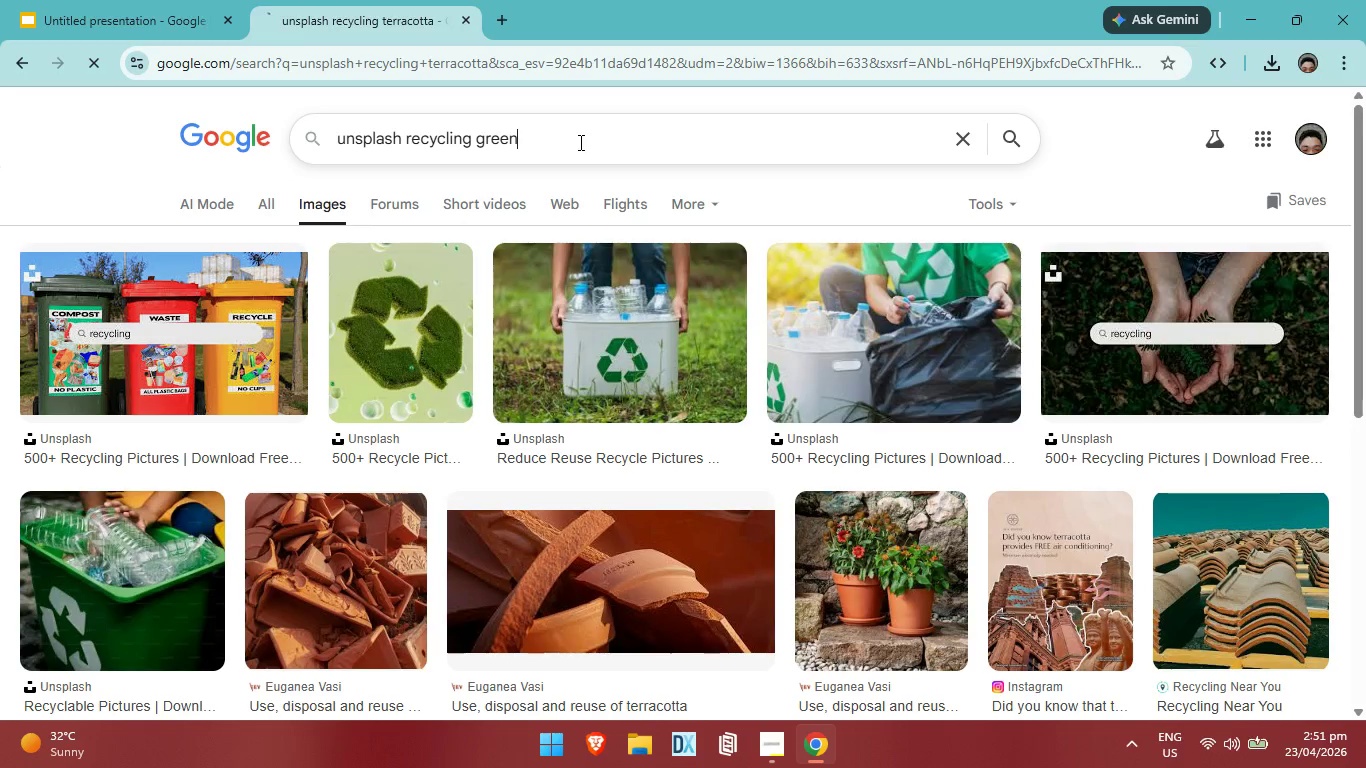 
key(Enter)
 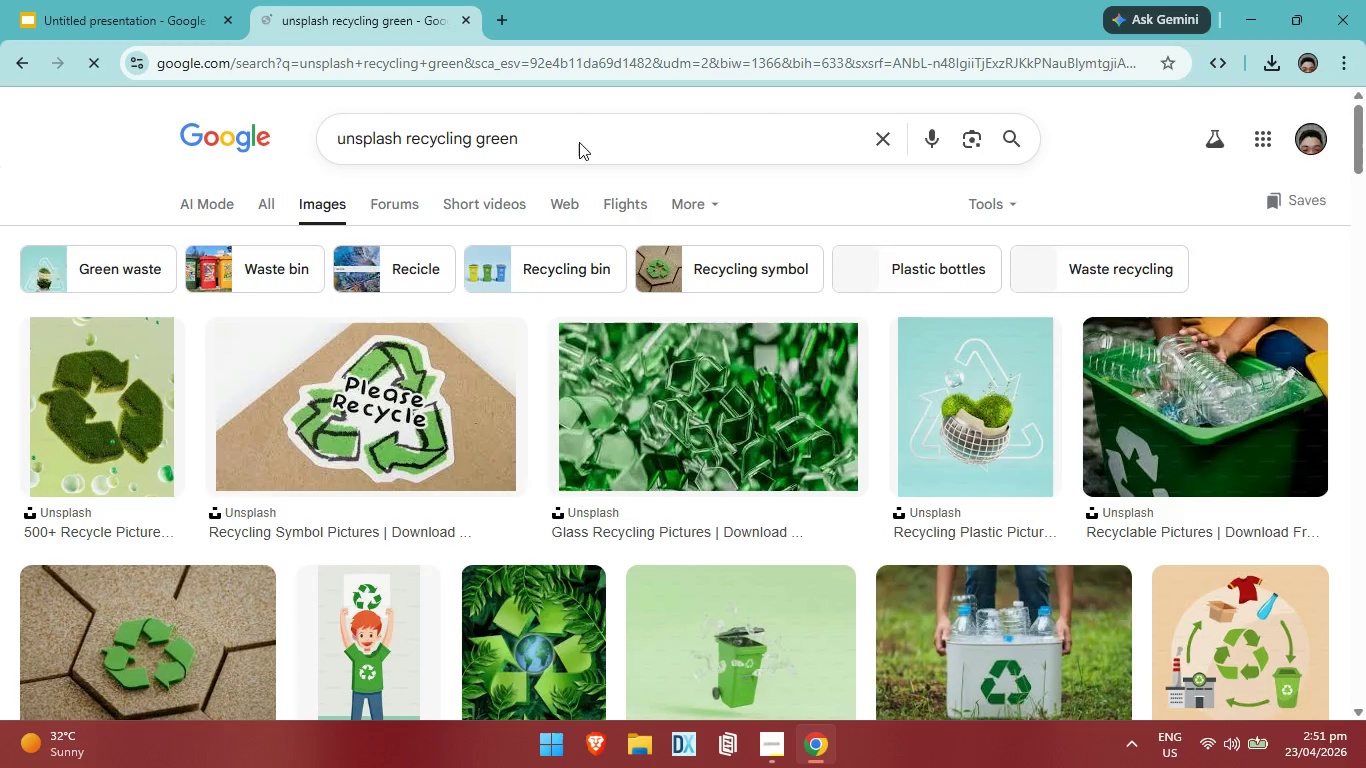 
key(Backspace)
 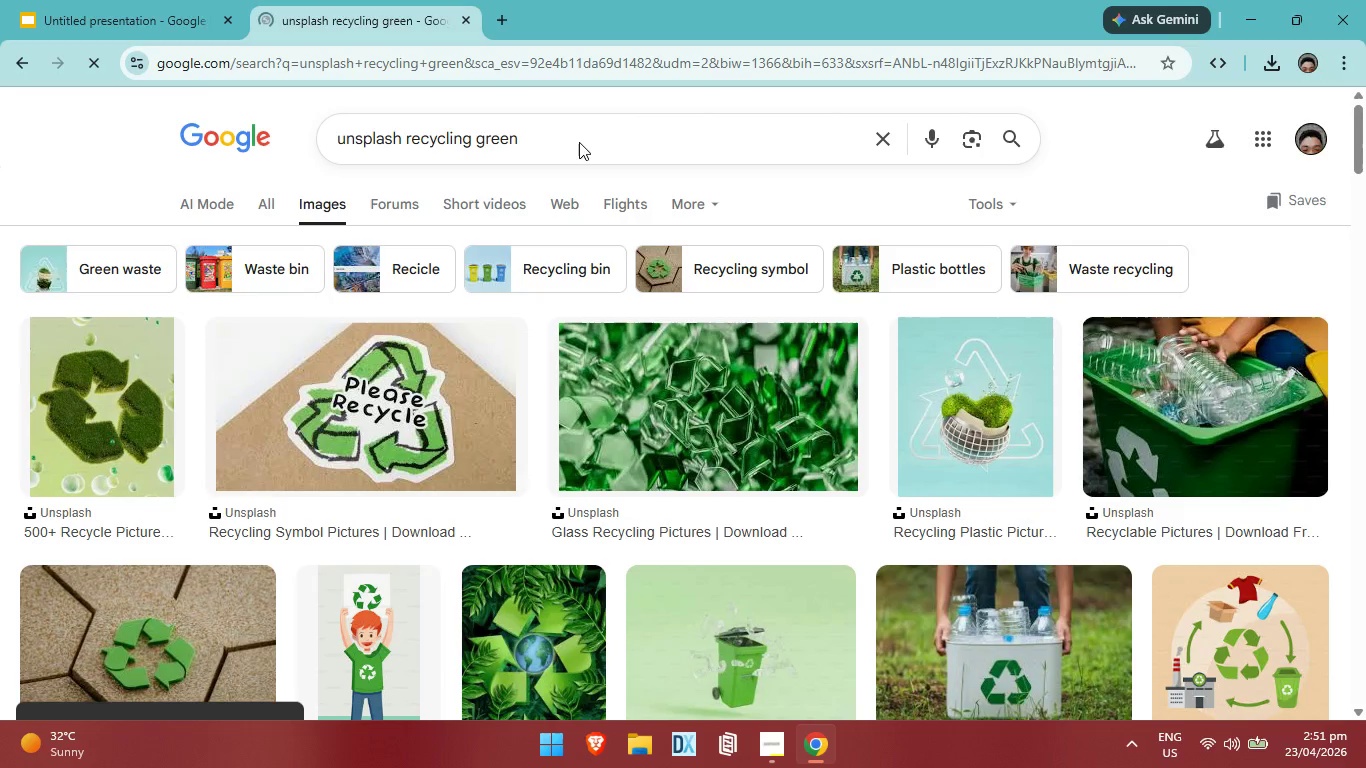 
key(Backspace)
 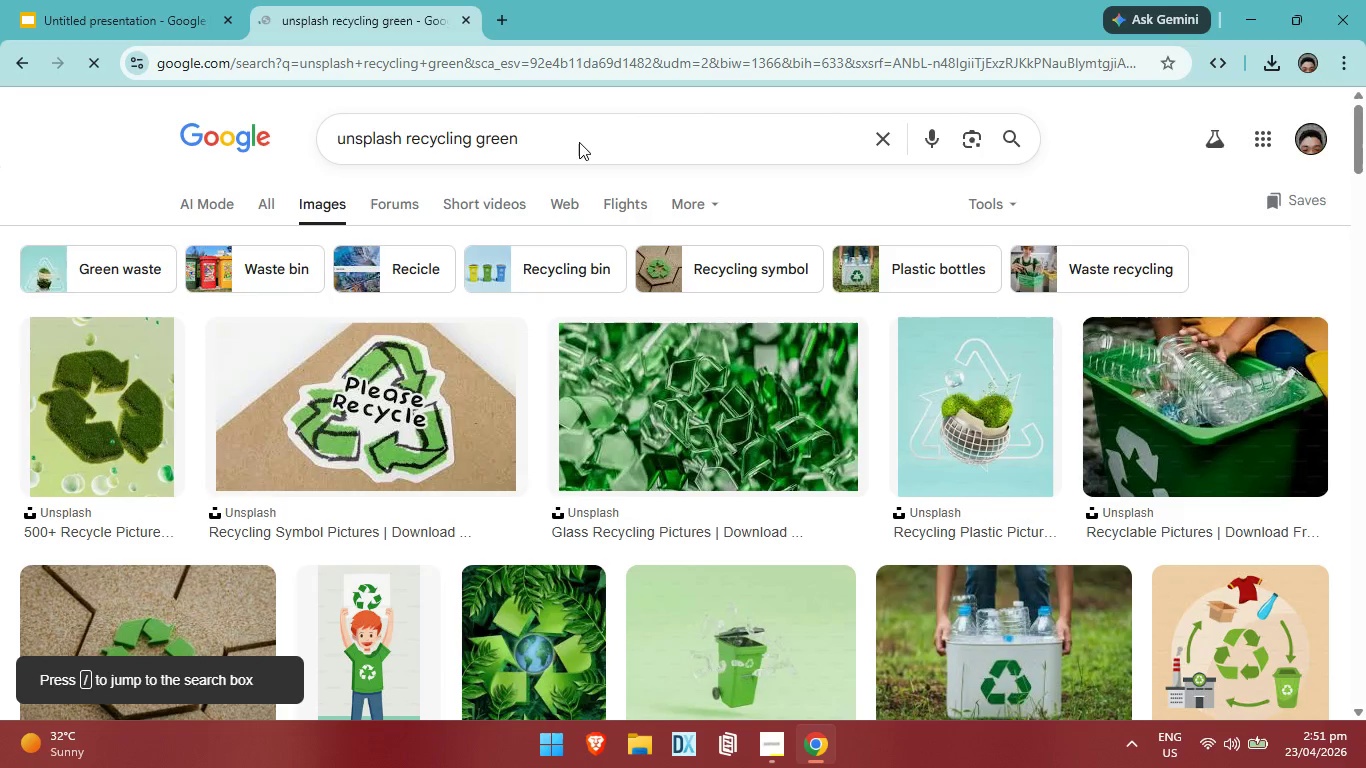 
key(Backspace)
 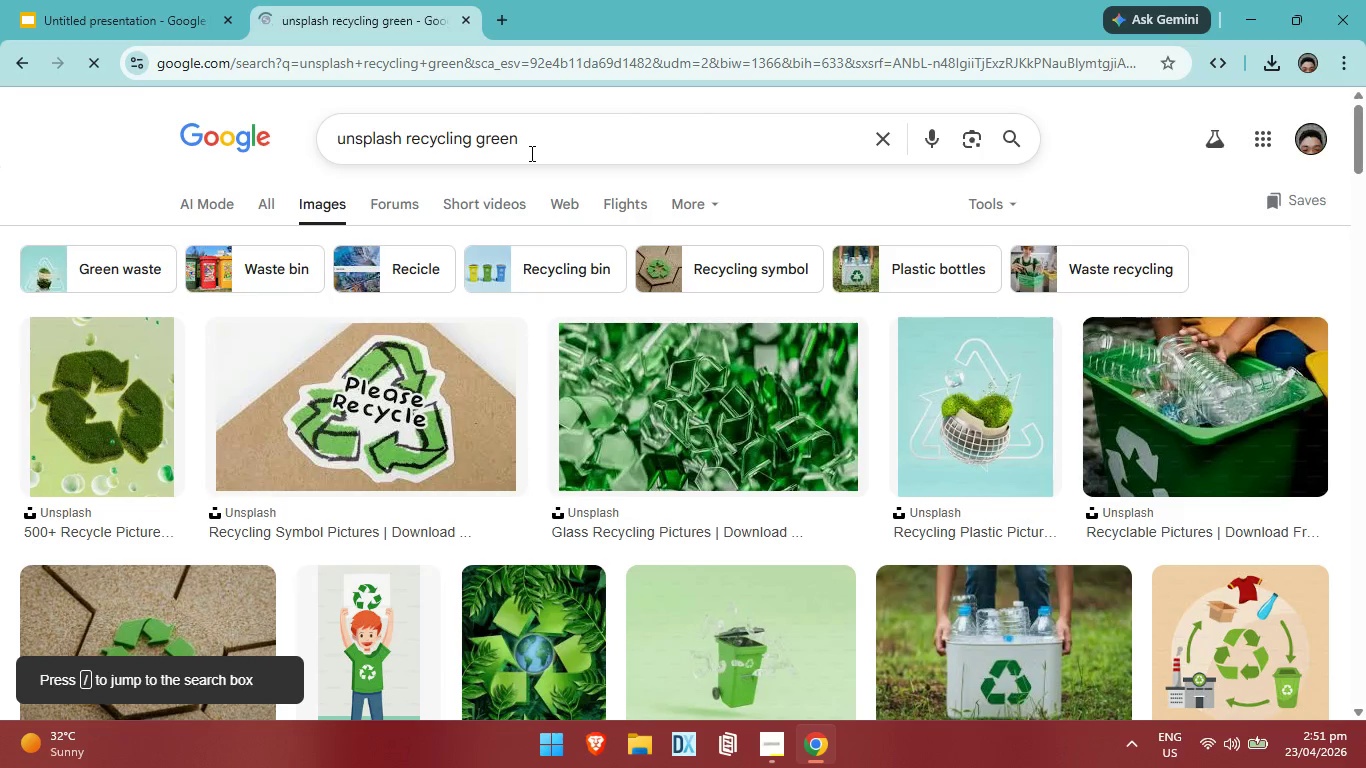 
left_click([530, 153])
 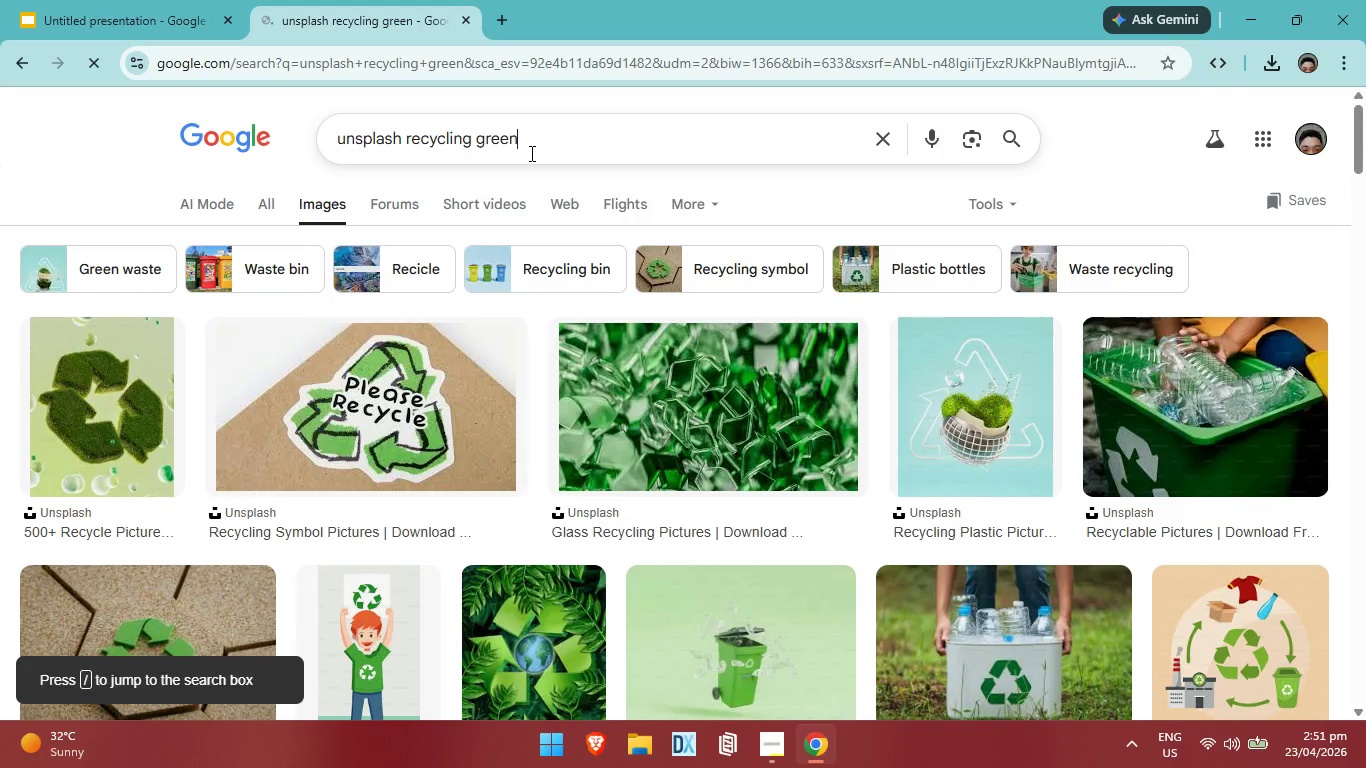 
key(Backspace)
key(Backspace)
key(Backspace)
key(Backspace)
key(Backspace)
type(sage green)
 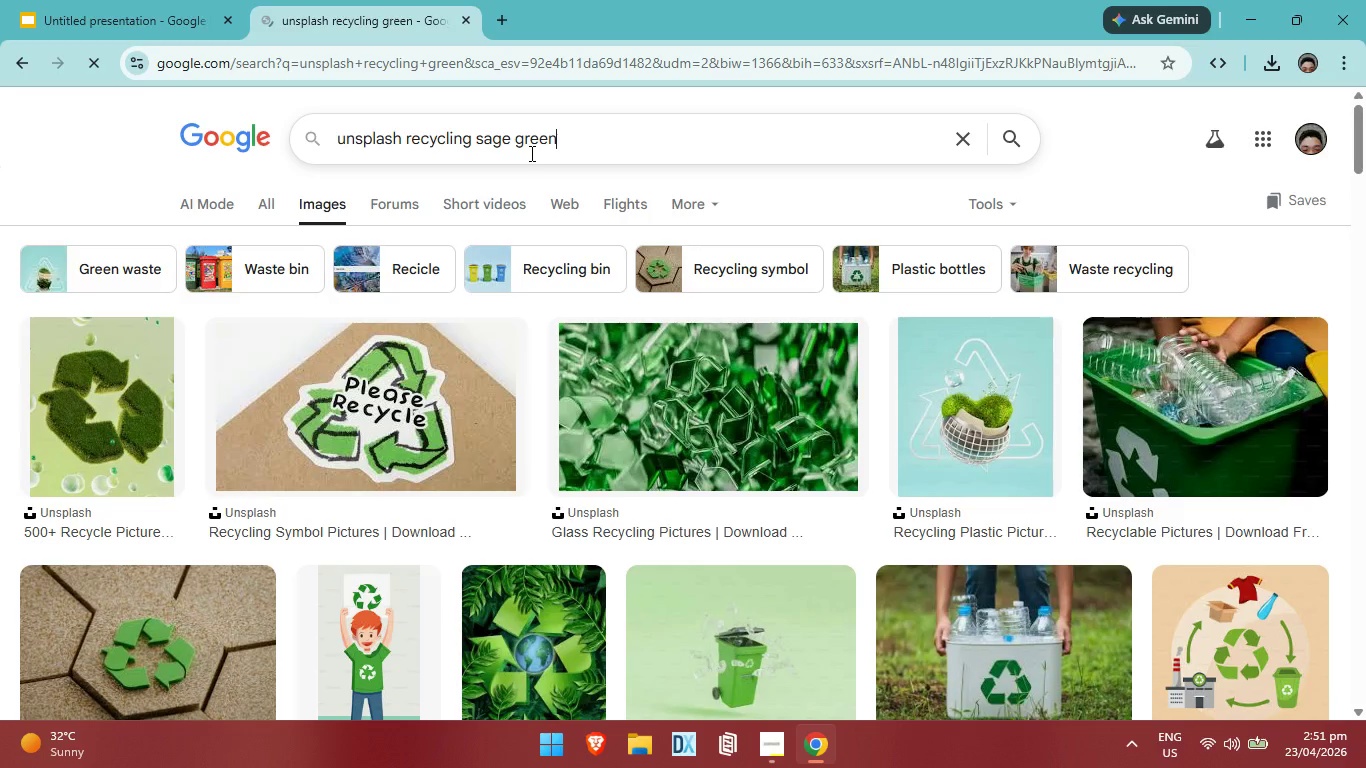 
key(Enter)
 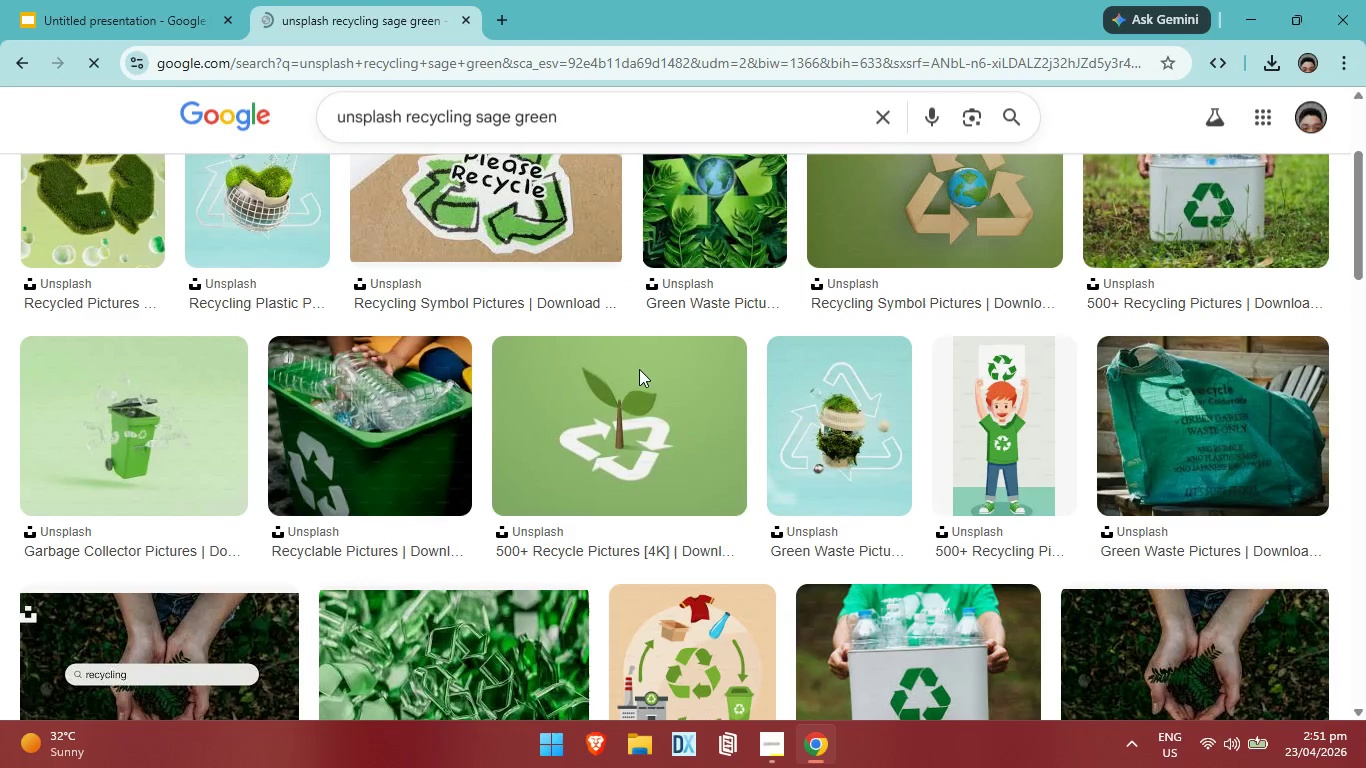 
mouse_move([752, 515])
 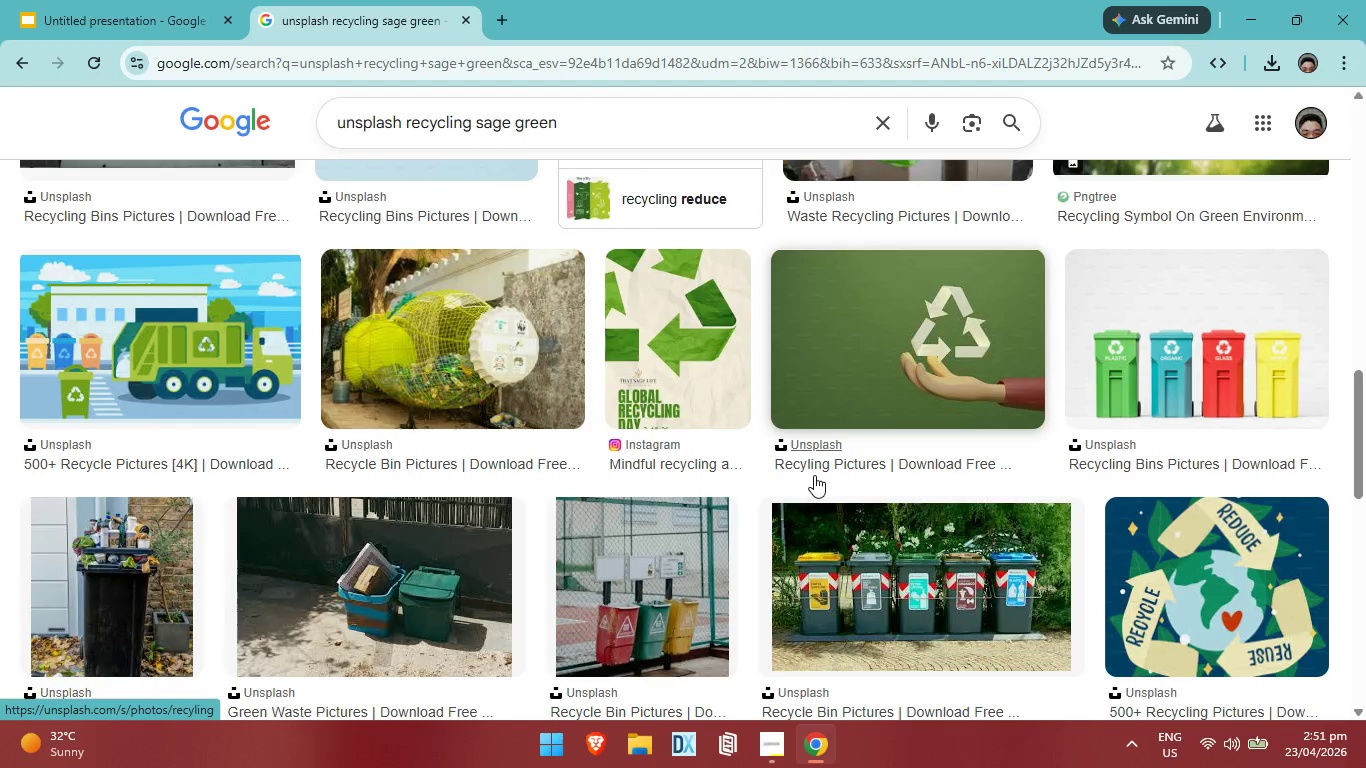 
wait(8.05)
 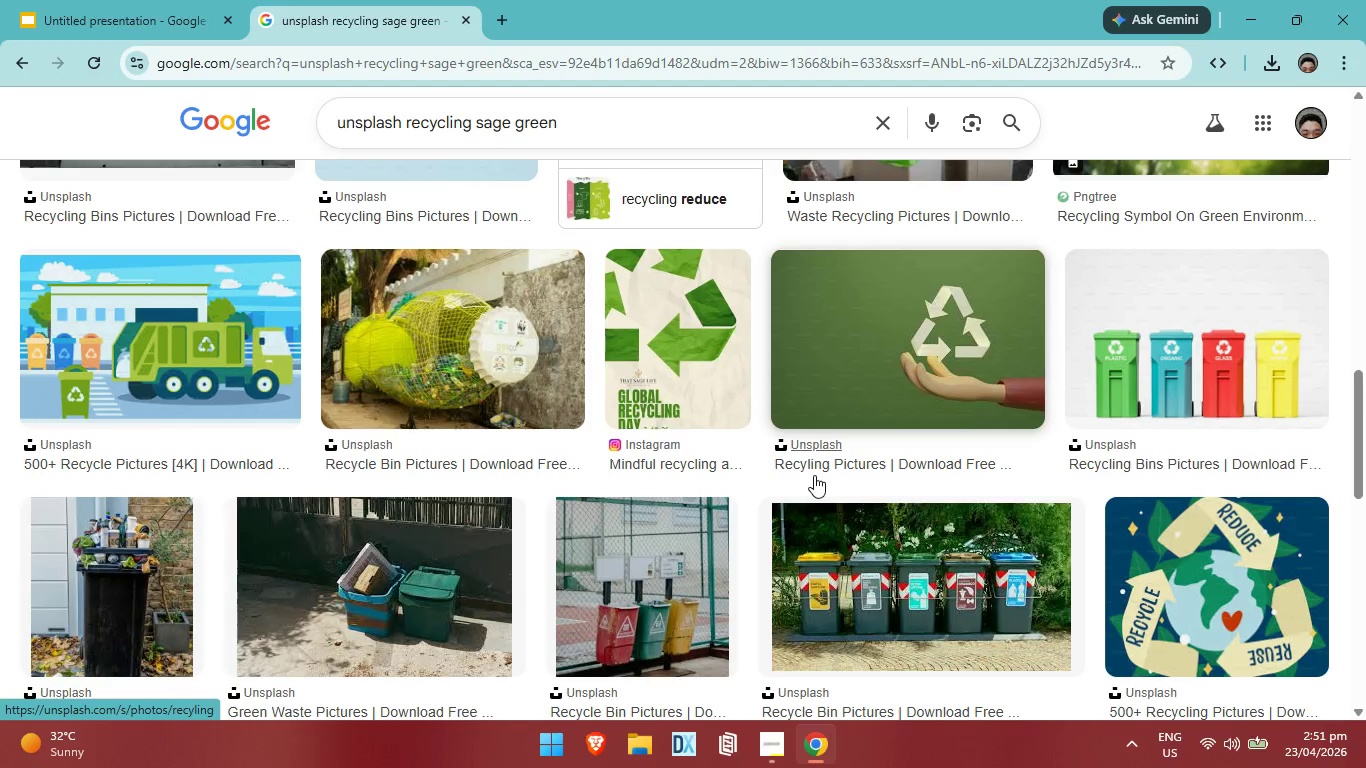 
left_click([984, 411])
 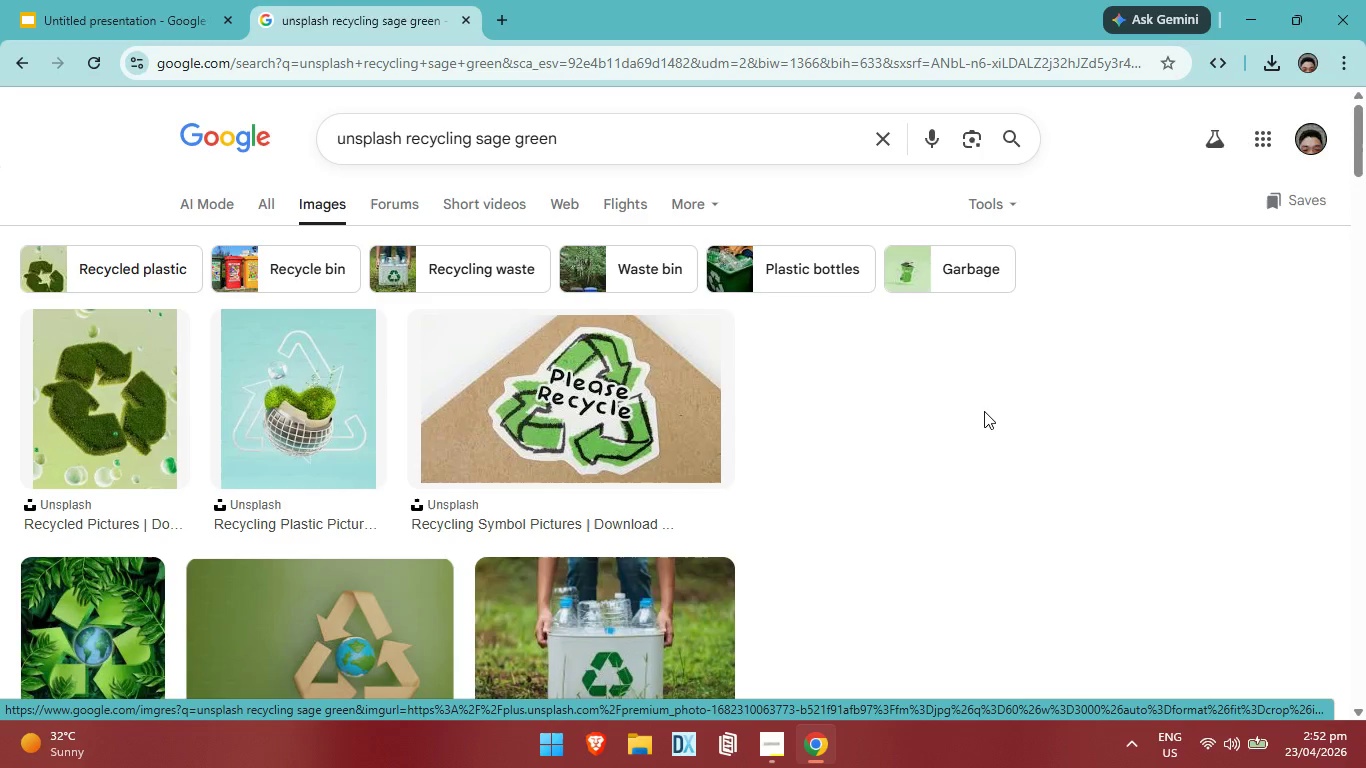 
mouse_move([907, 486])
 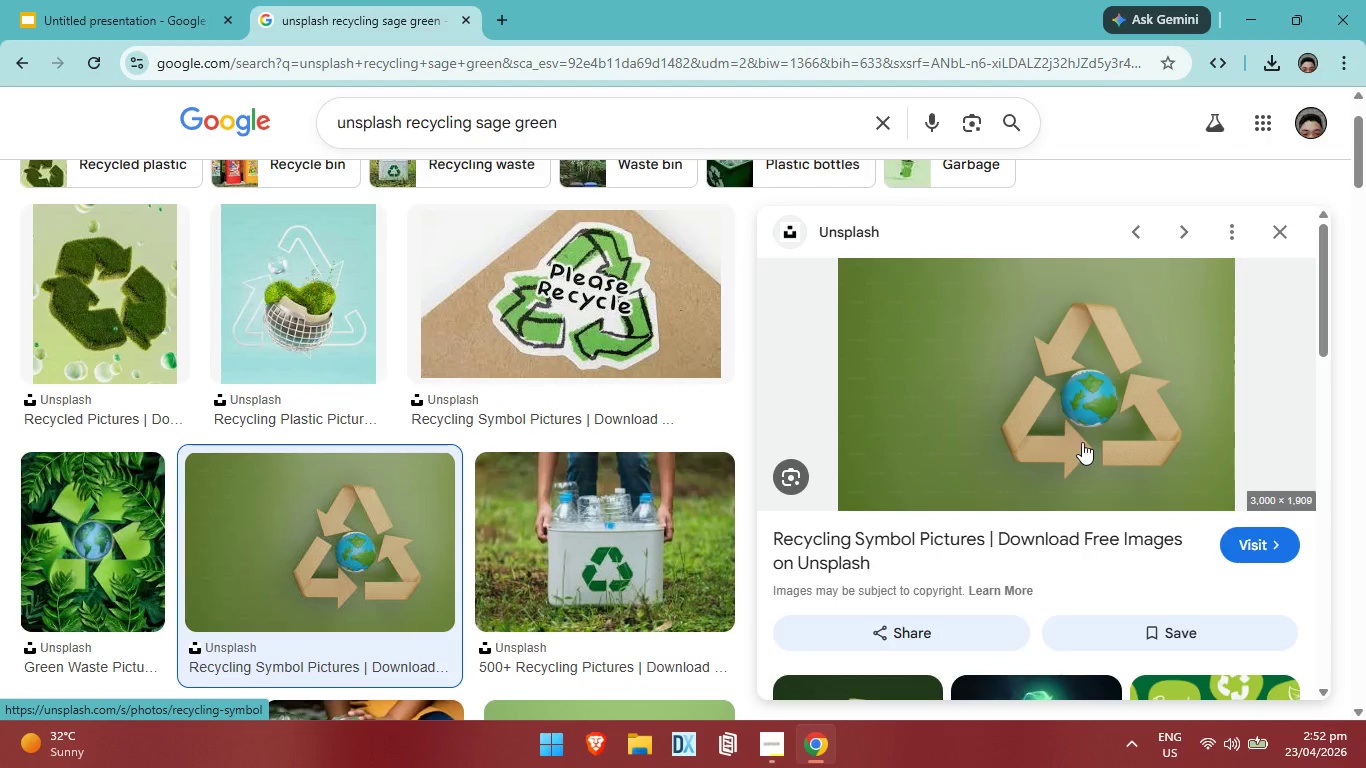 
right_click([1087, 424])
 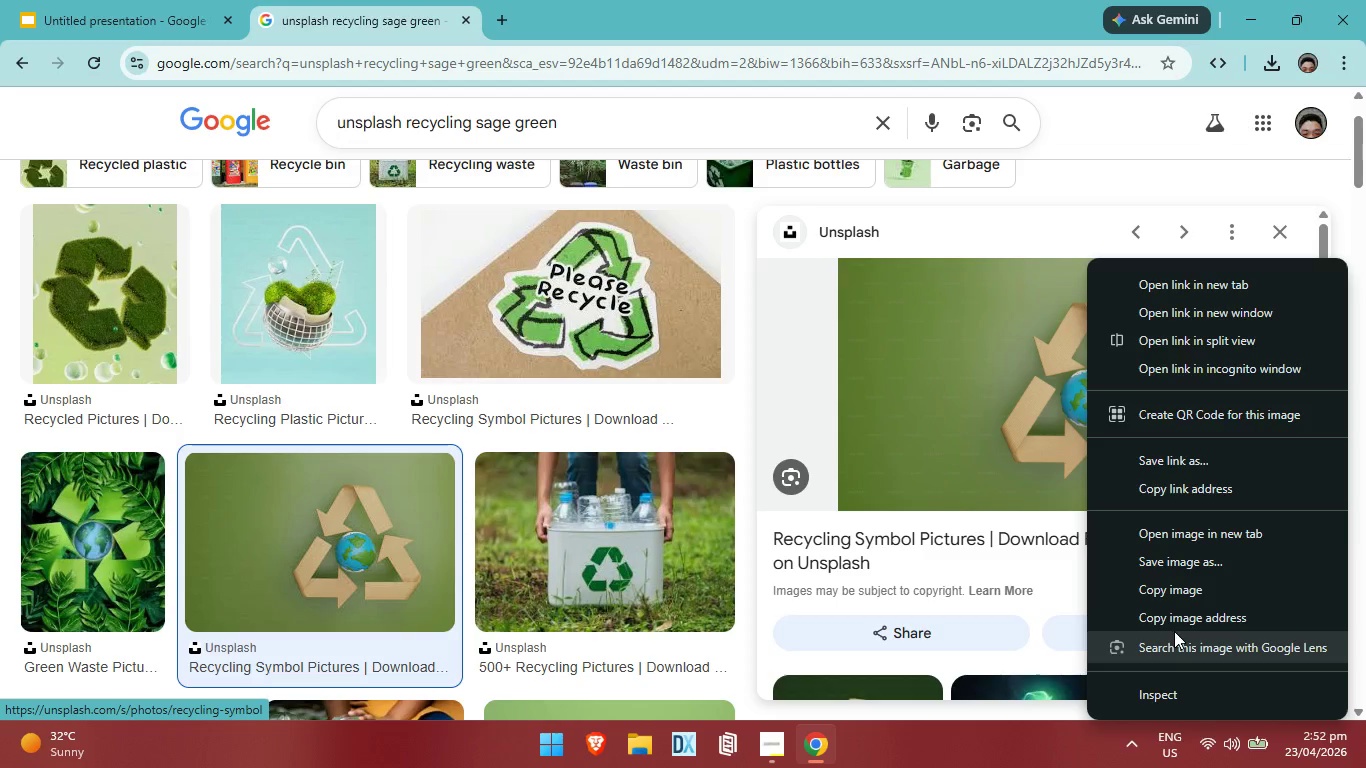 
left_click([1174, 629])
 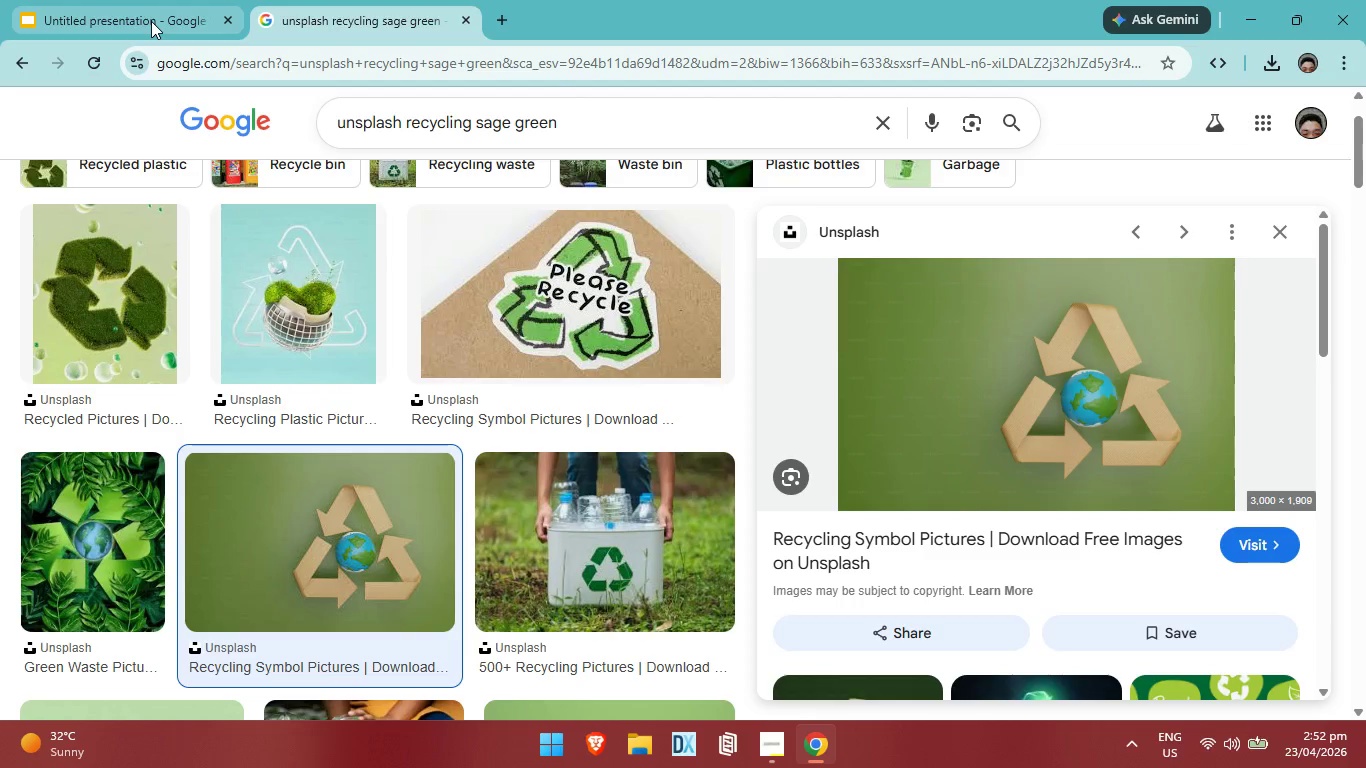 
left_click([151, 21])
 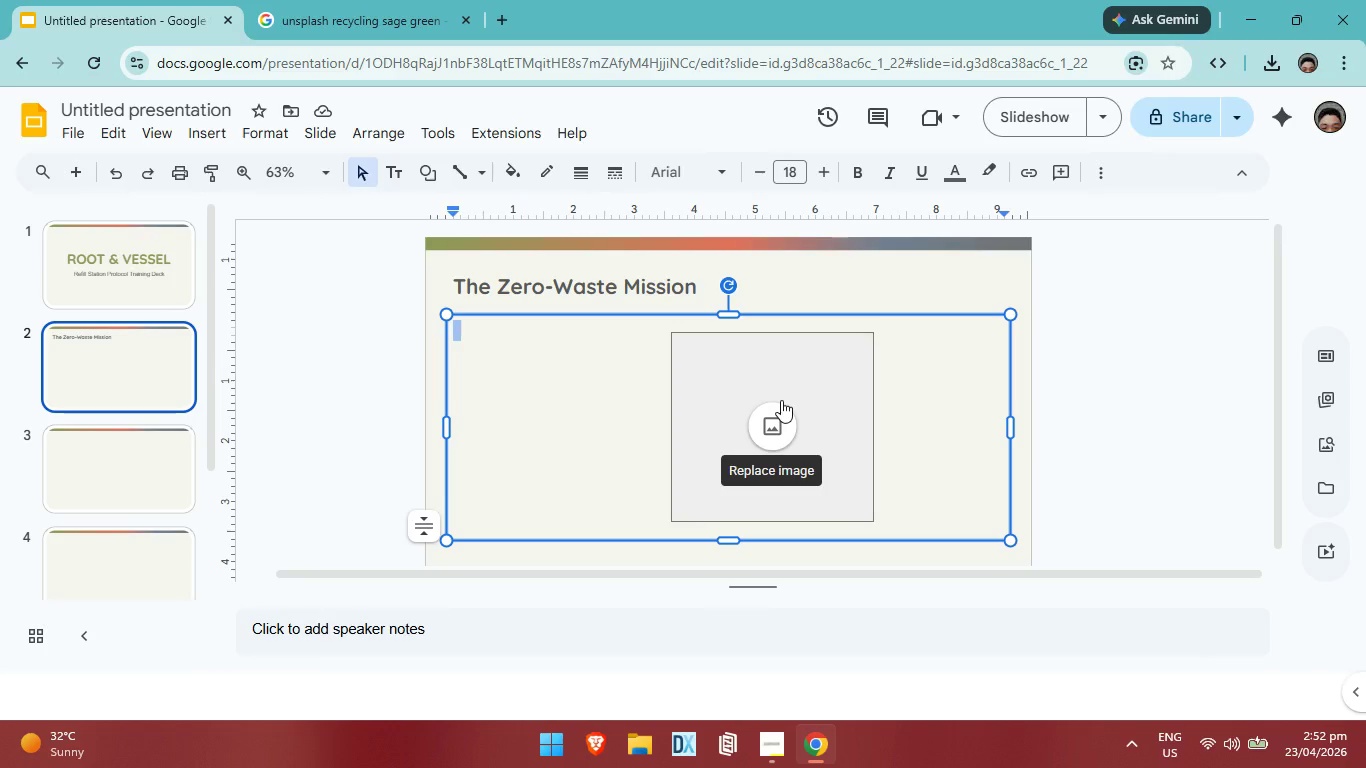 
left_click([781, 400])
 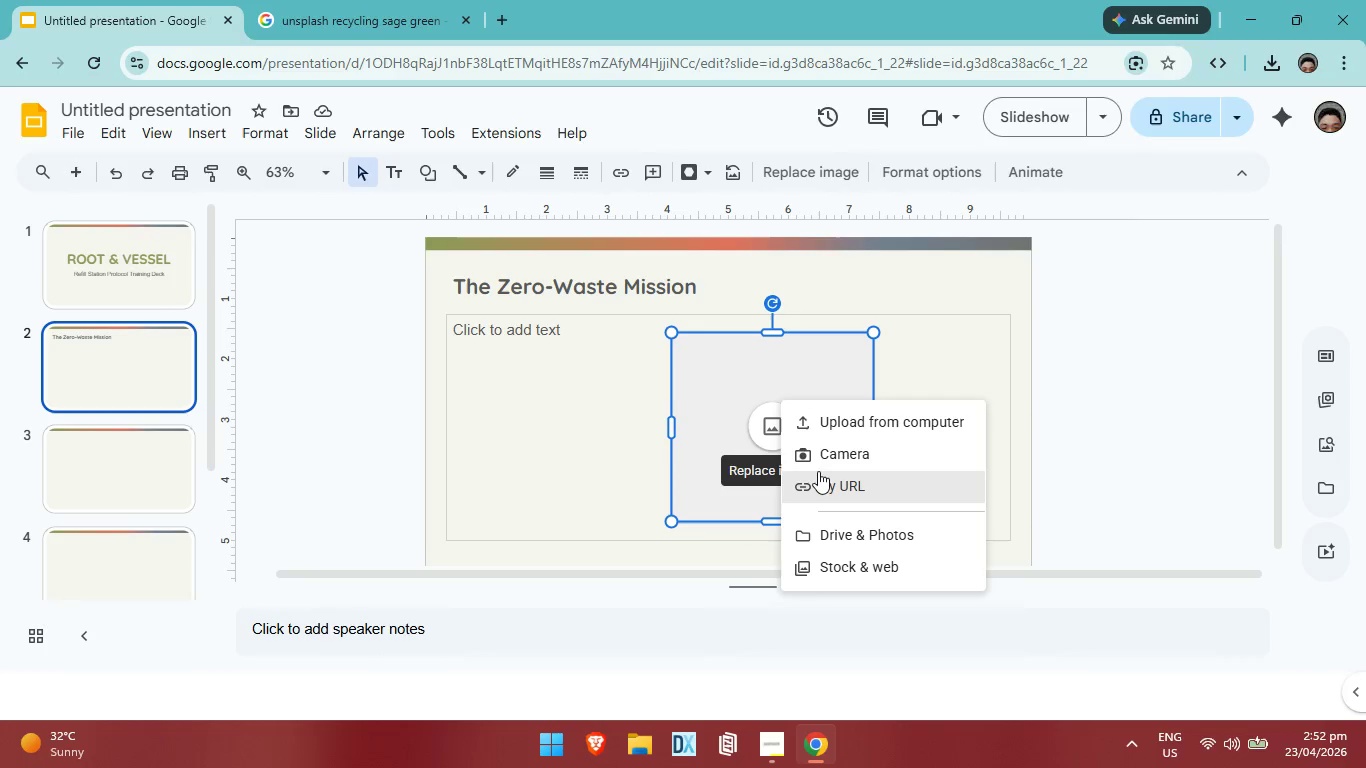 
left_click([820, 474])
 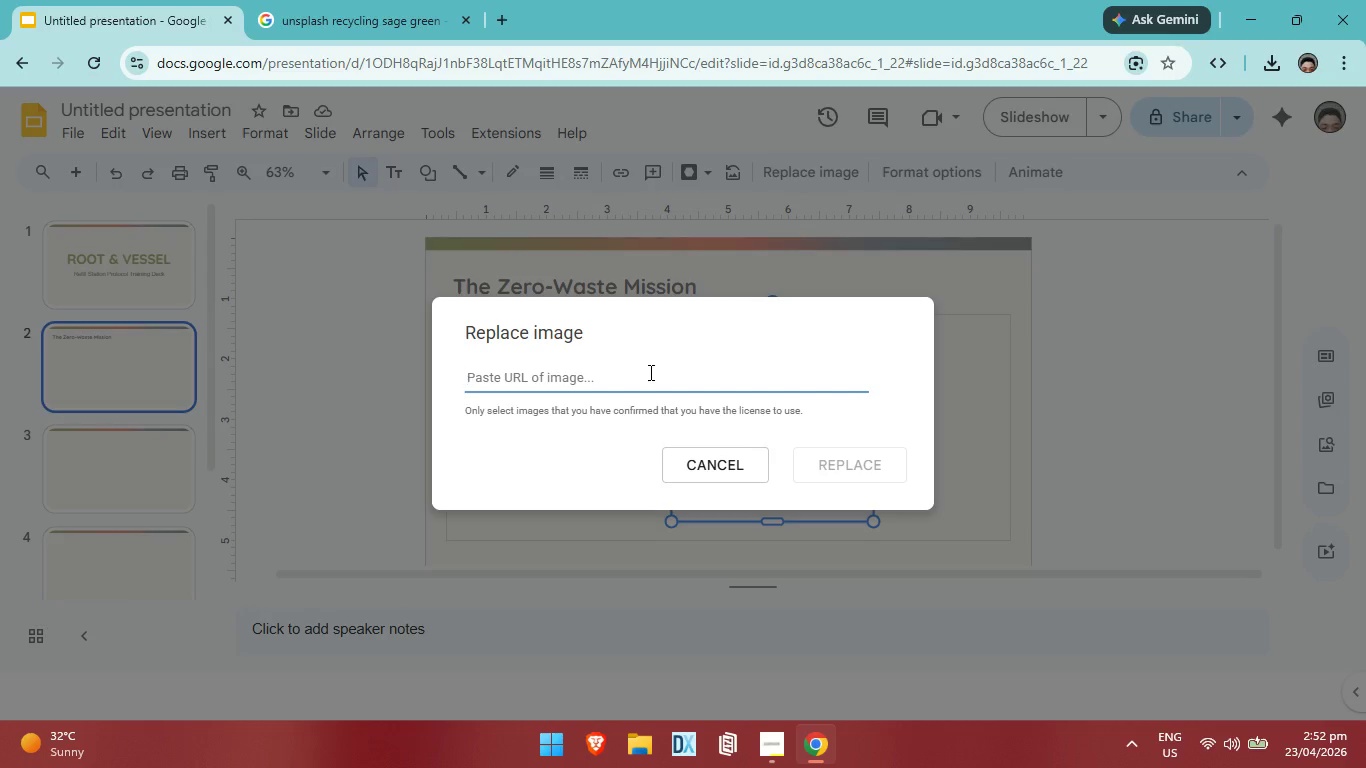 
left_click([649, 372])
 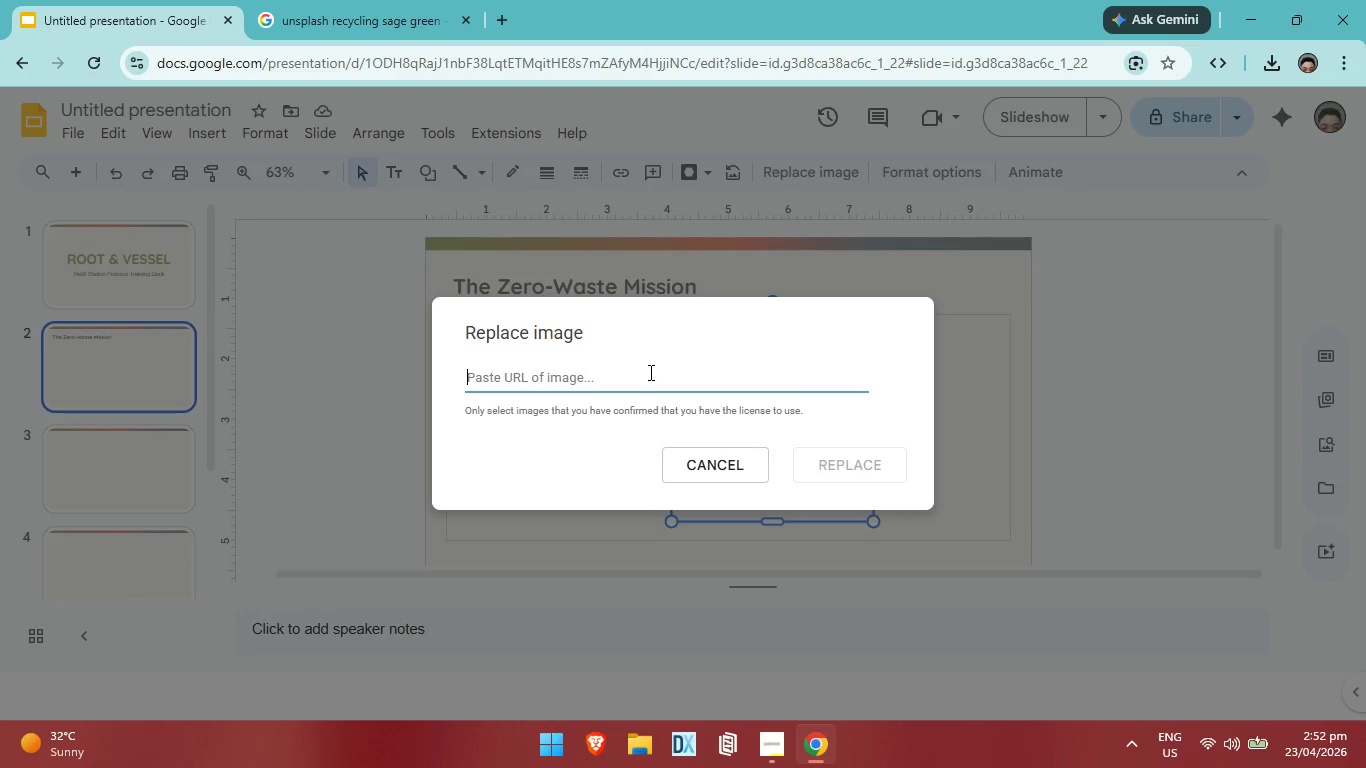 
key(Control+V)
 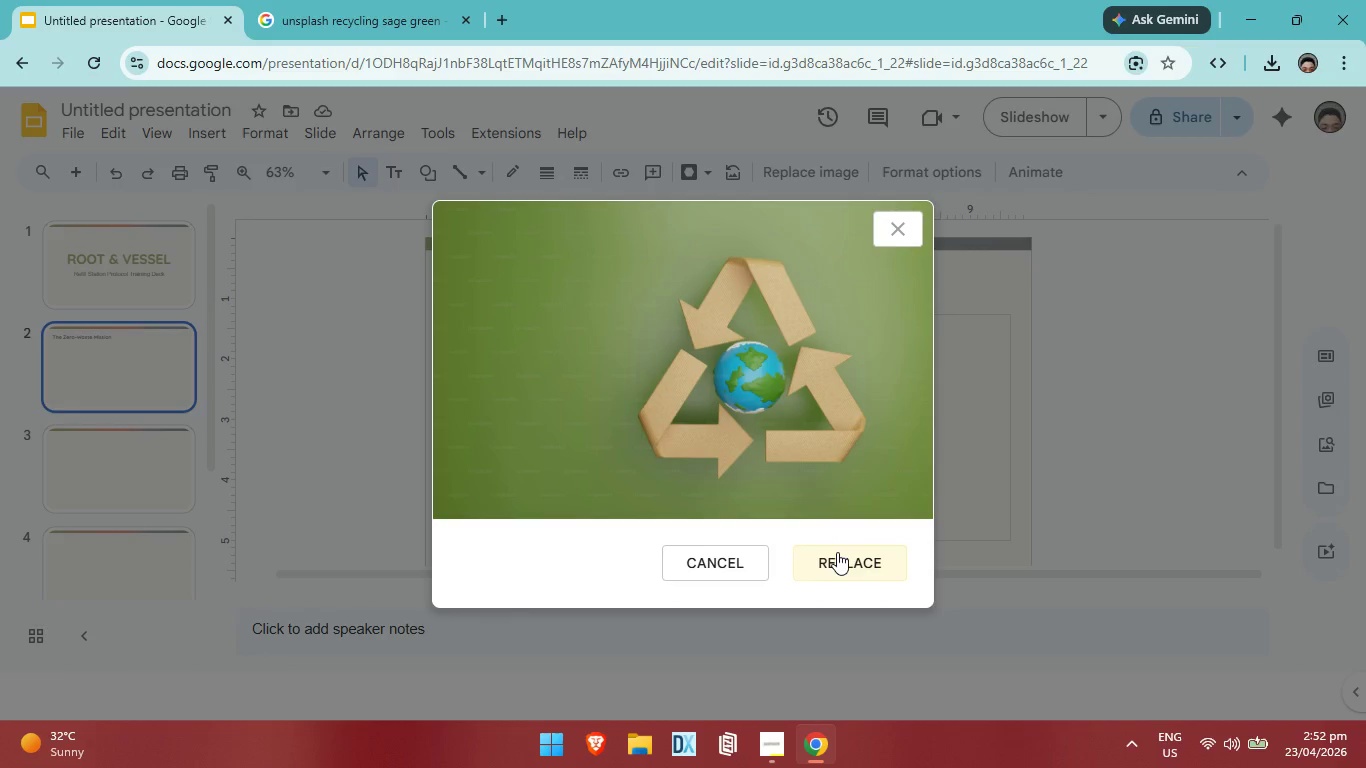 
left_click([852, 562])
 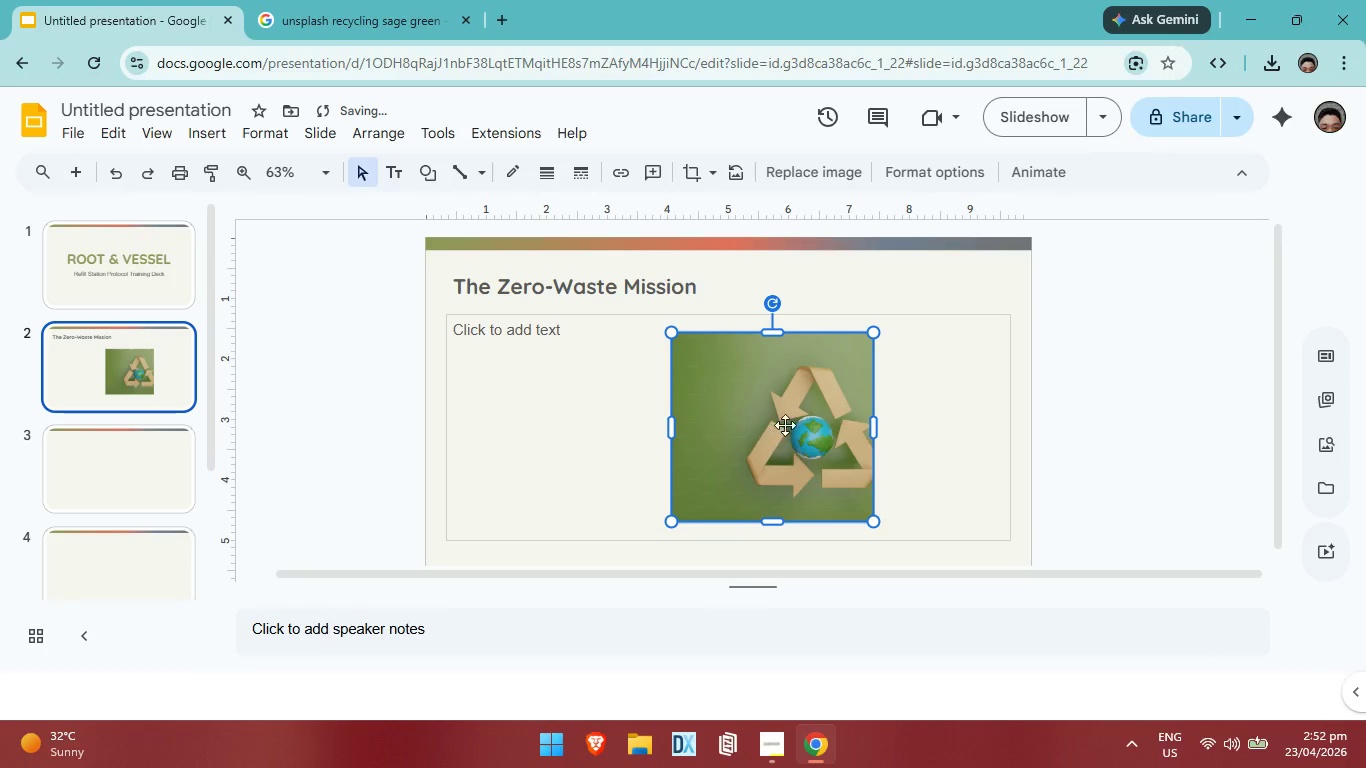 
left_click([785, 420])
 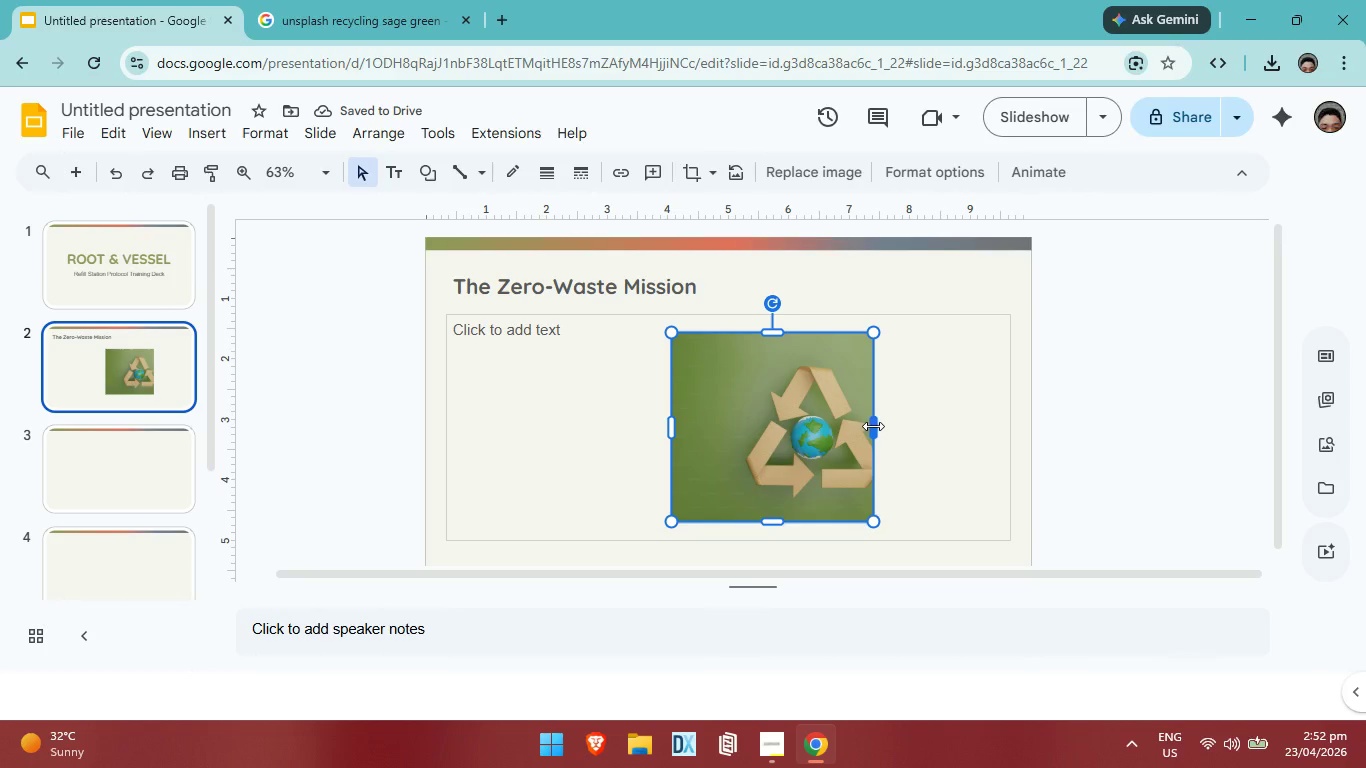 
left_click_drag(start_coordinate=[873, 426], to_coordinate=[901, 423])
 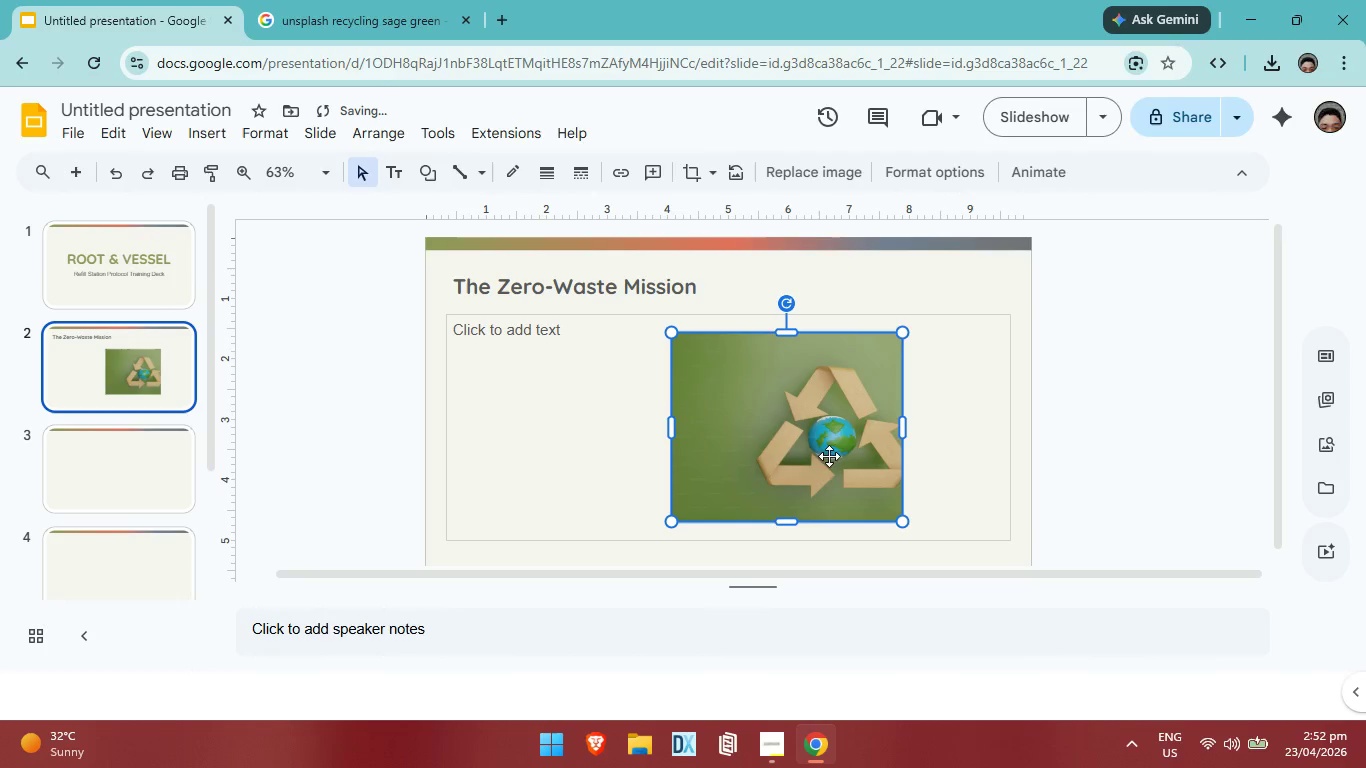 
left_click_drag(start_coordinate=[828, 441], to_coordinate=[678, 443])
 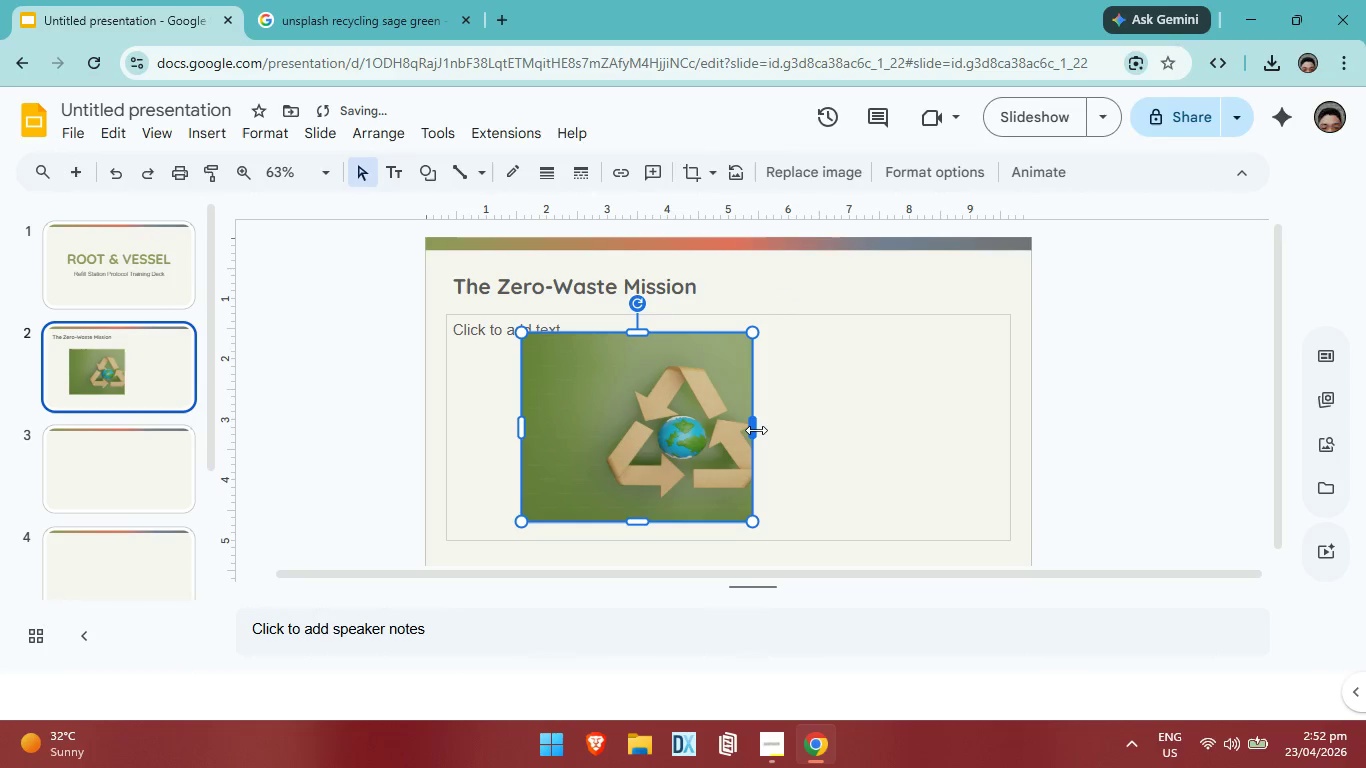 
left_click_drag(start_coordinate=[756, 430], to_coordinate=[807, 422])
 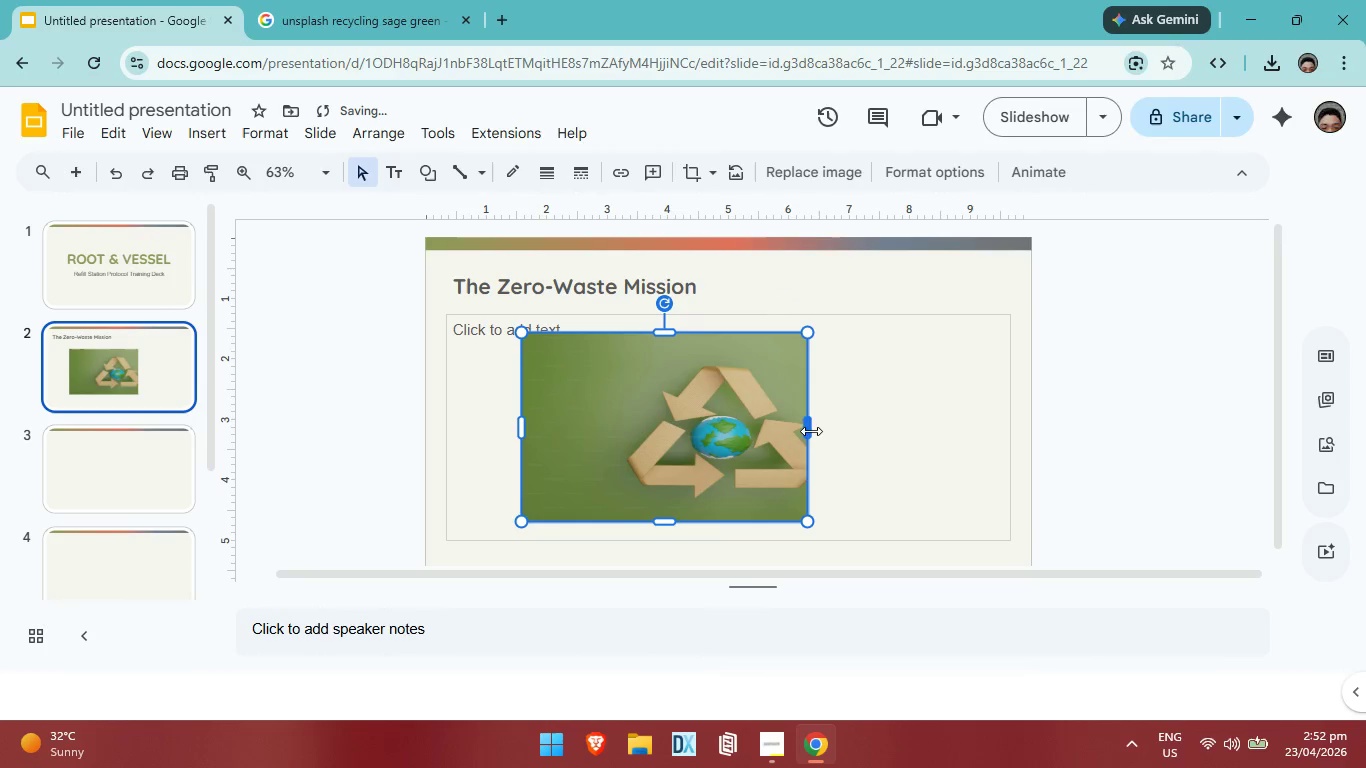 
left_click_drag(start_coordinate=[810, 428], to_coordinate=[717, 434])
 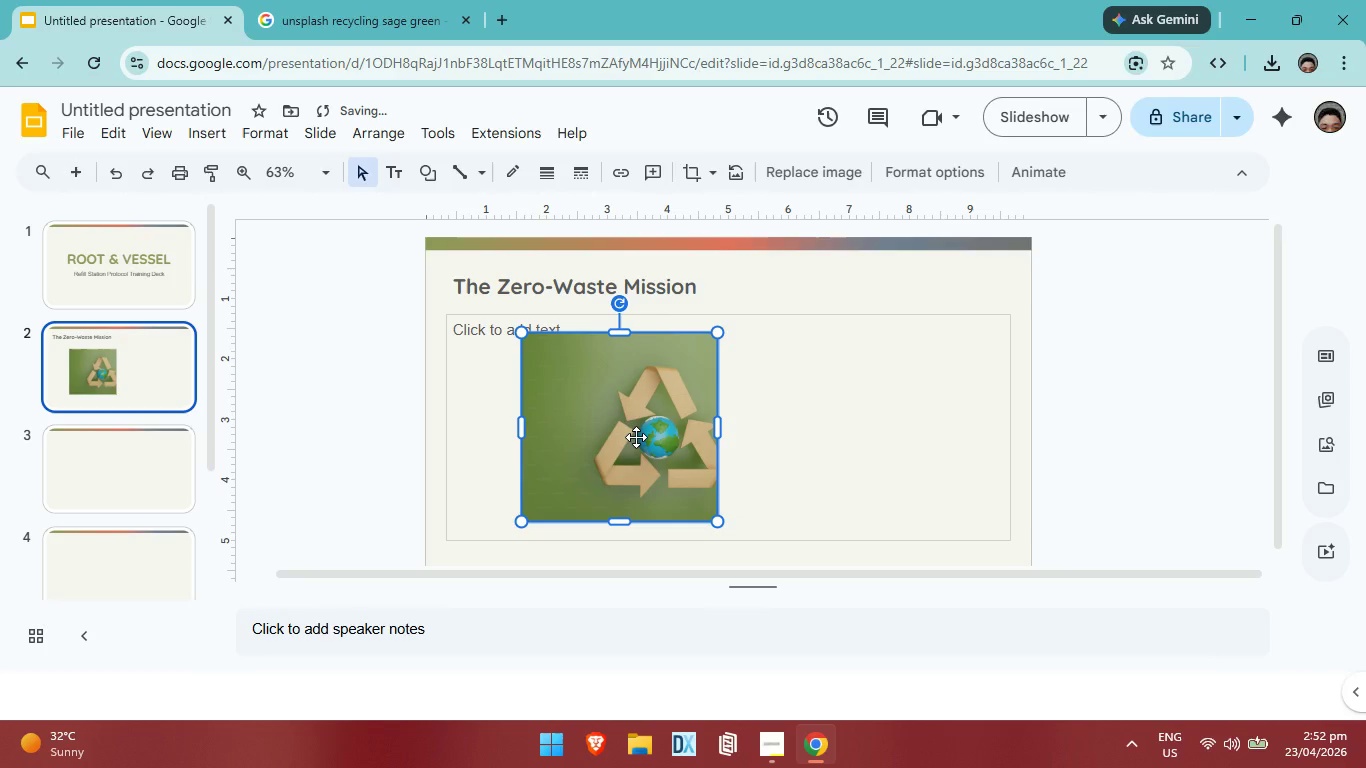 
left_click([636, 437])
 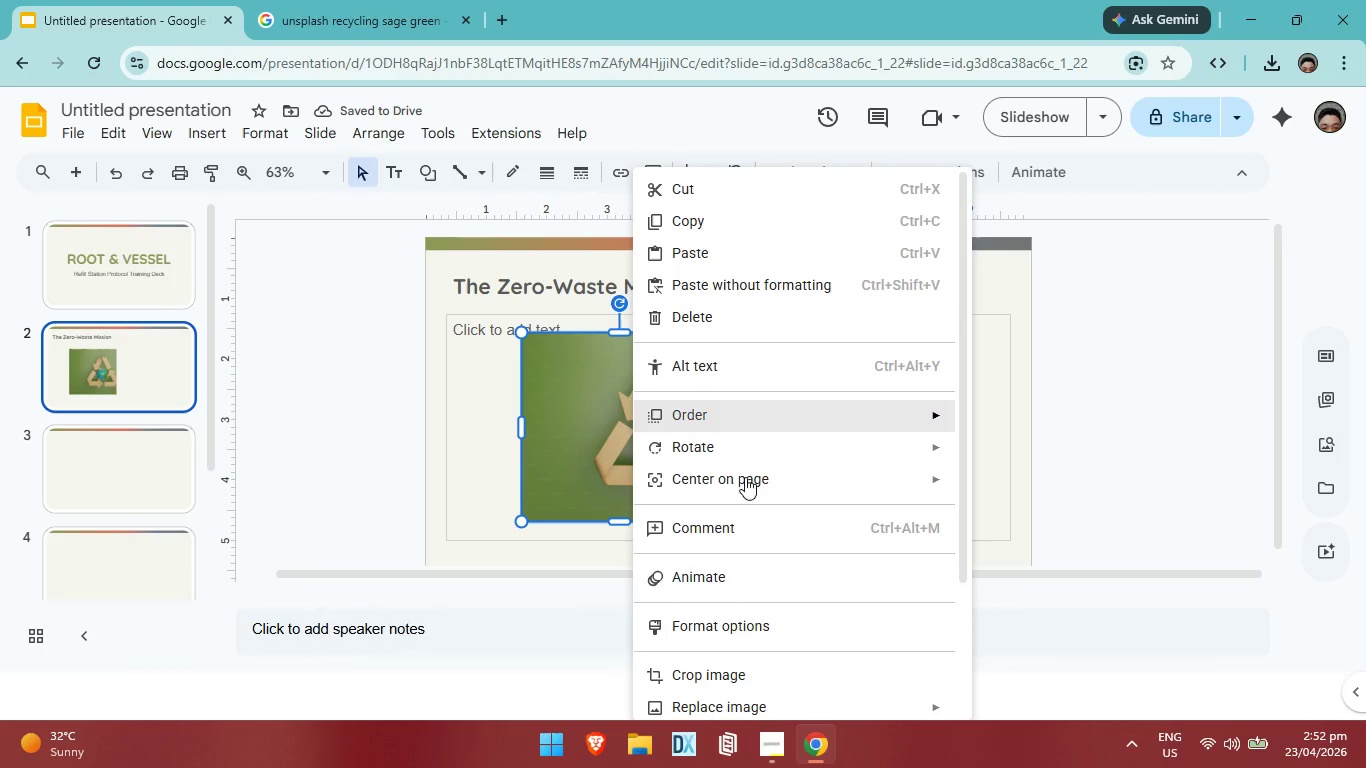 
left_click([759, 660])
 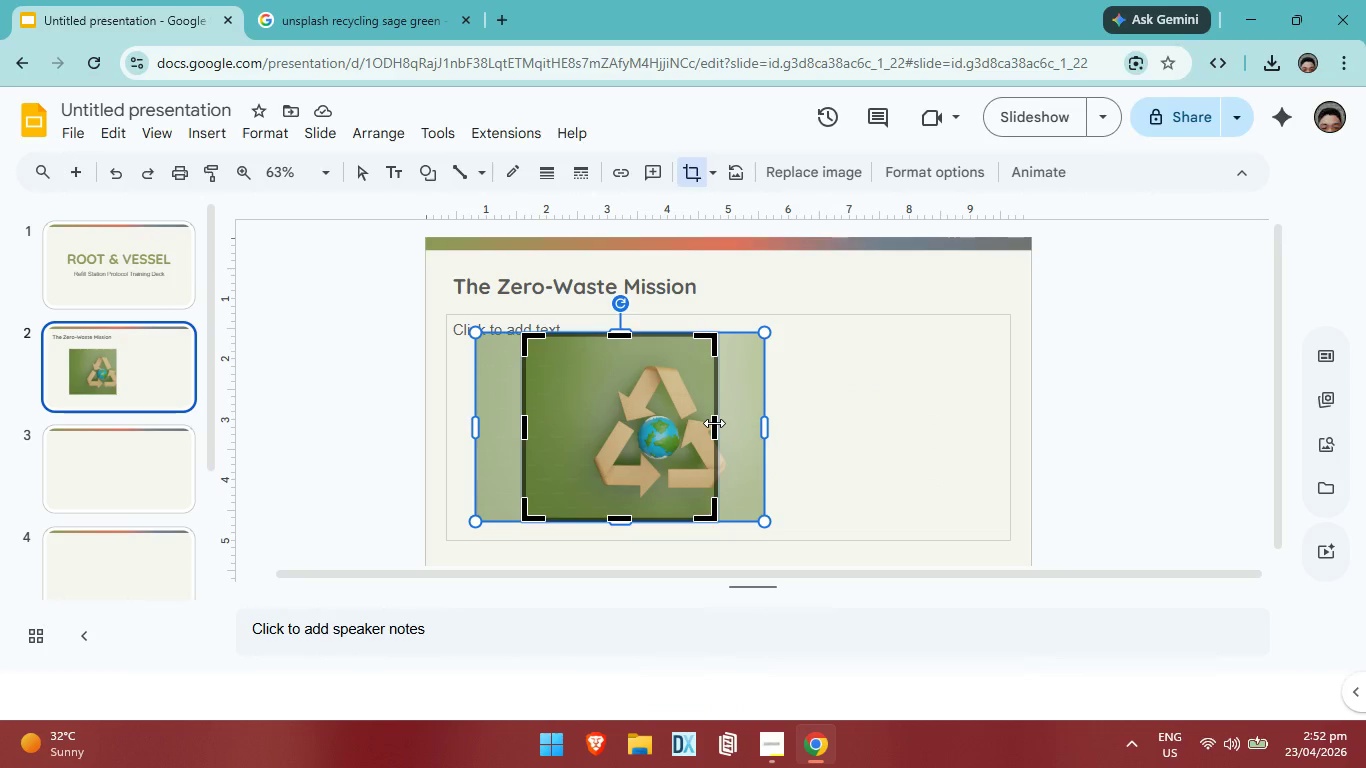 
left_click_drag(start_coordinate=[715, 422], to_coordinate=[764, 435])
 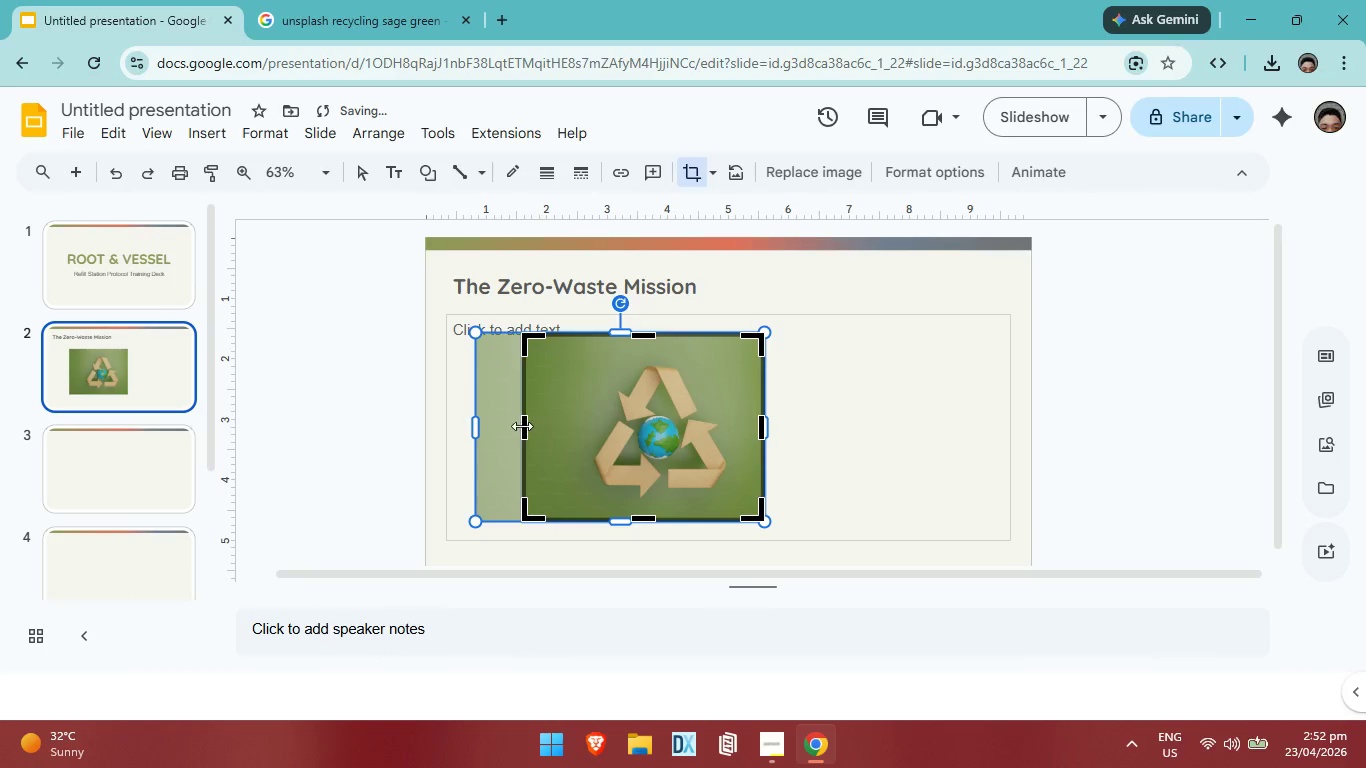 
left_click_drag(start_coordinate=[522, 426], to_coordinate=[577, 424])
 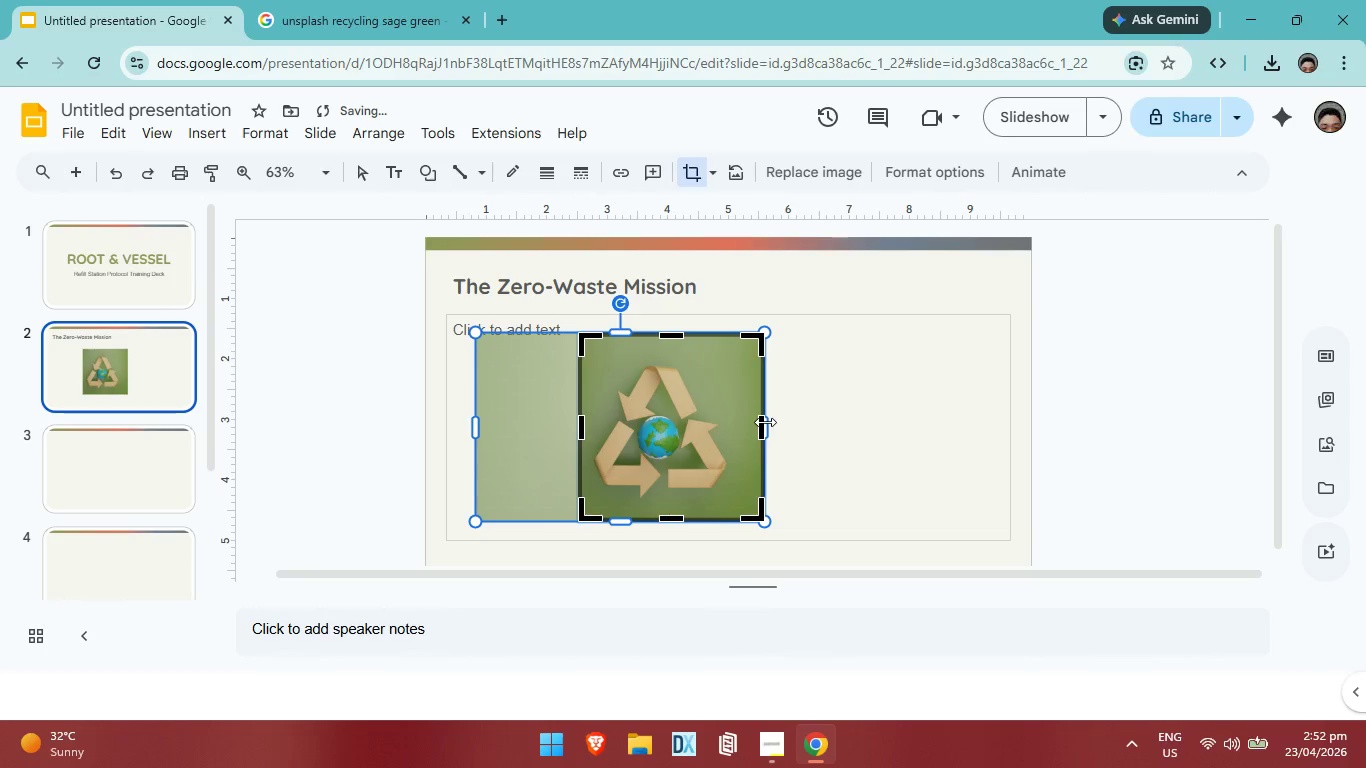 
left_click_drag(start_coordinate=[765, 422], to_coordinate=[739, 428])
 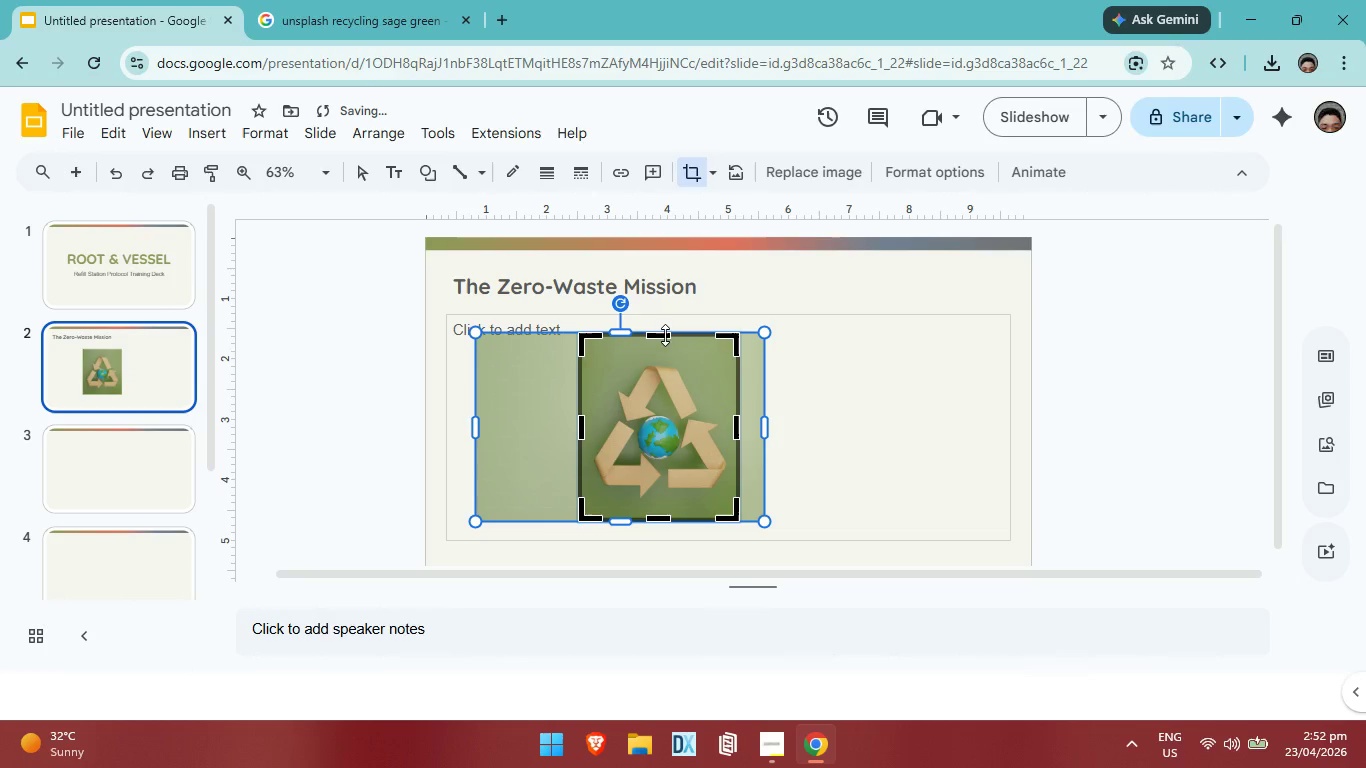 
left_click_drag(start_coordinate=[663, 334], to_coordinate=[668, 353])
 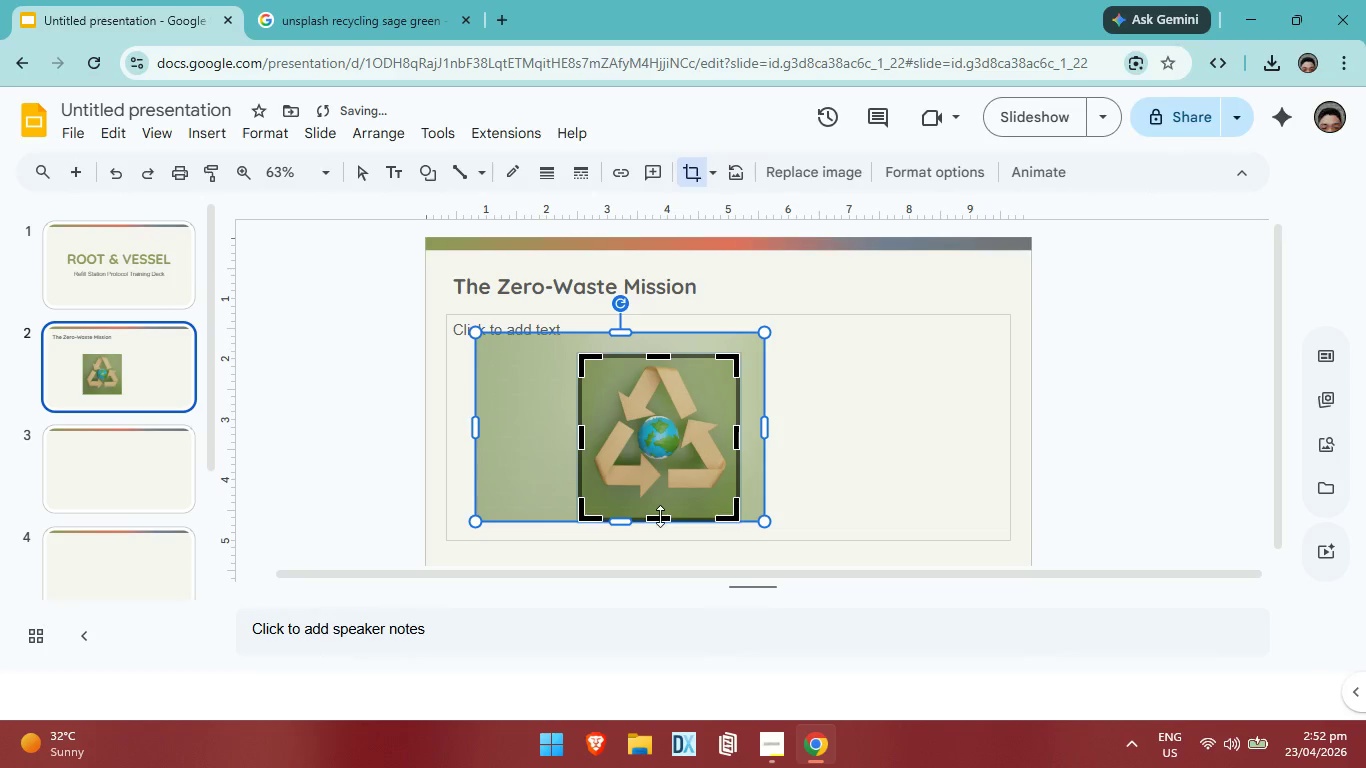 
left_click_drag(start_coordinate=[660, 516], to_coordinate=[667, 503])
 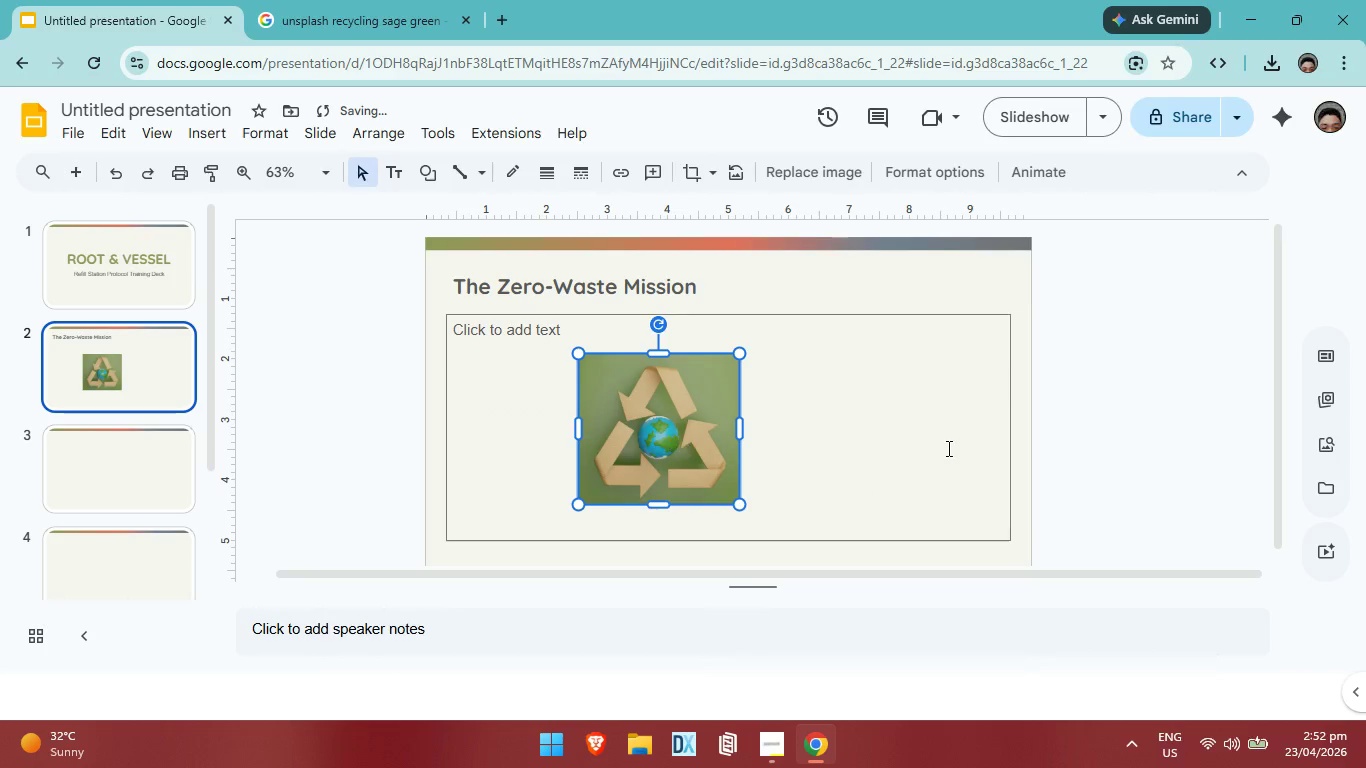 
left_click([946, 448])
 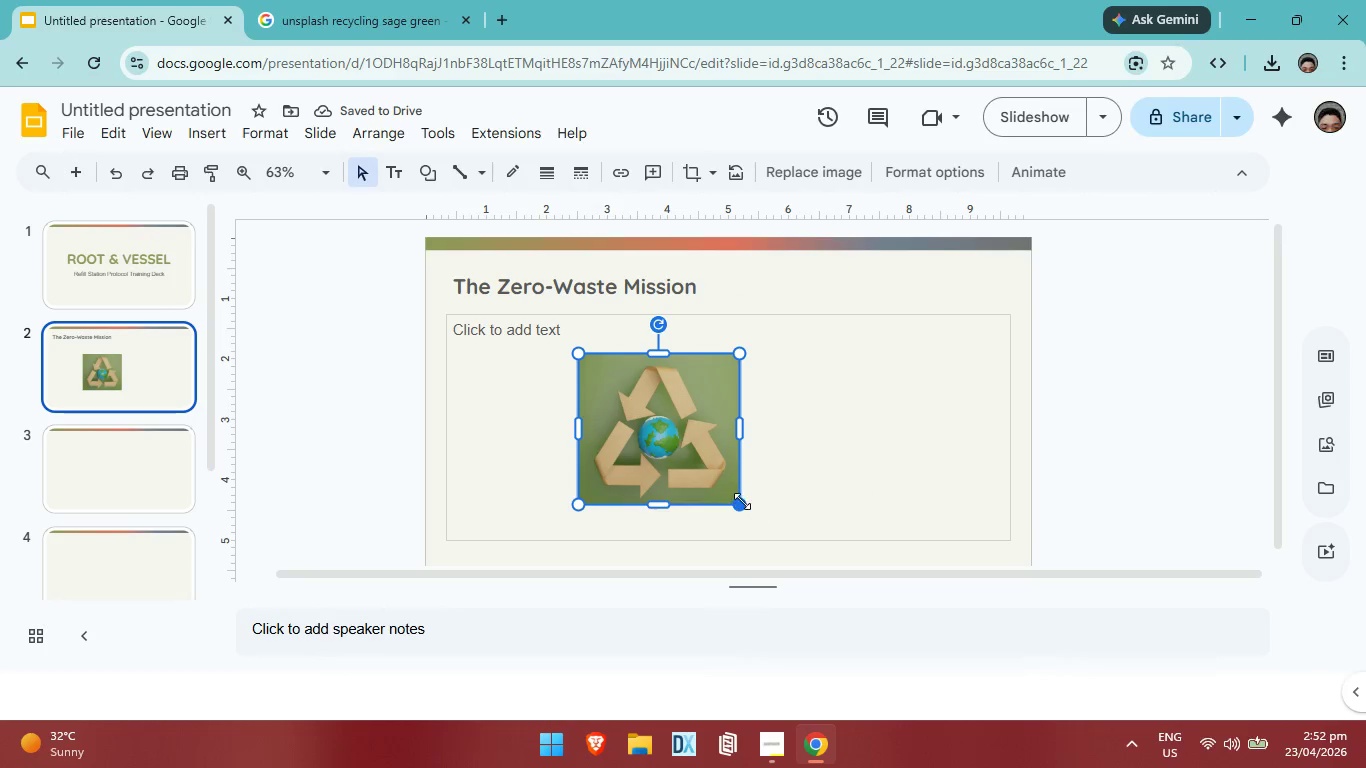 
left_click_drag(start_coordinate=[742, 501], to_coordinate=[709, 445])
 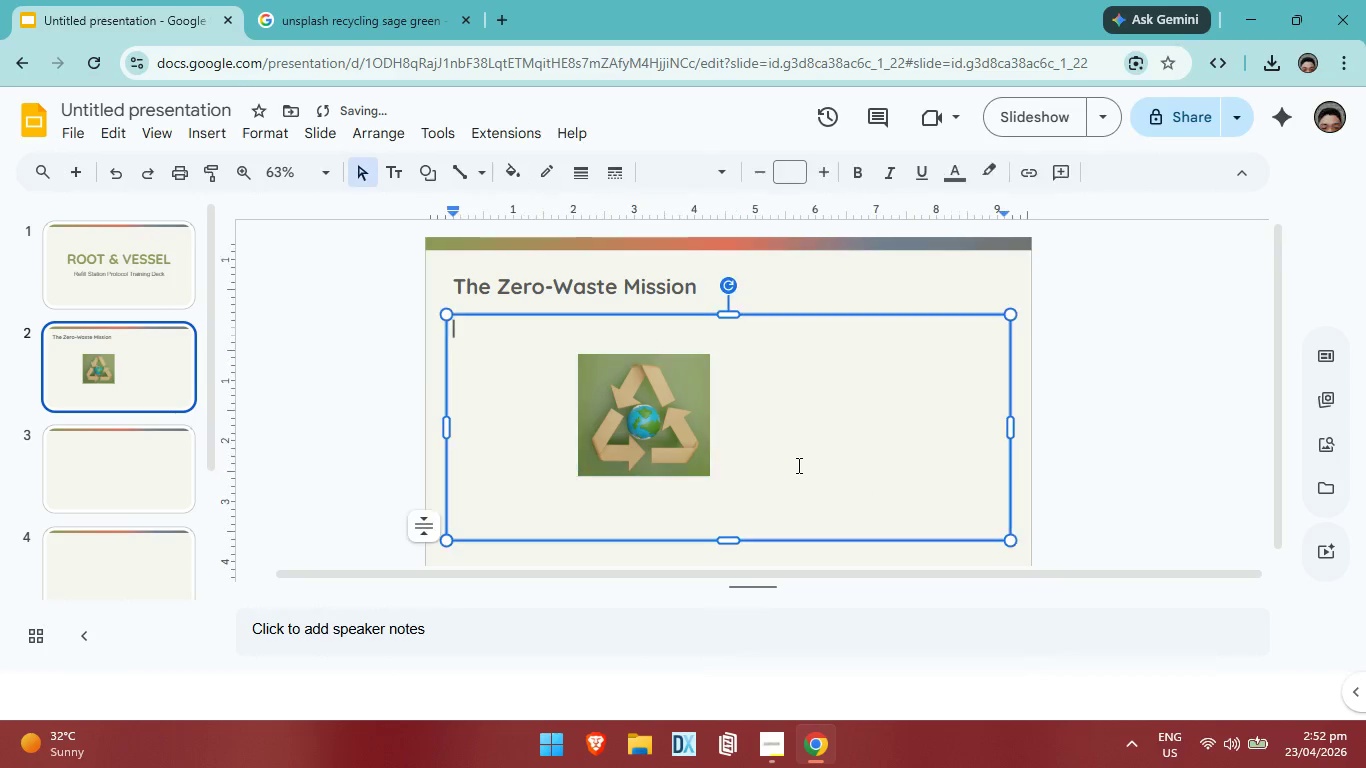 
left_click([798, 465])
 